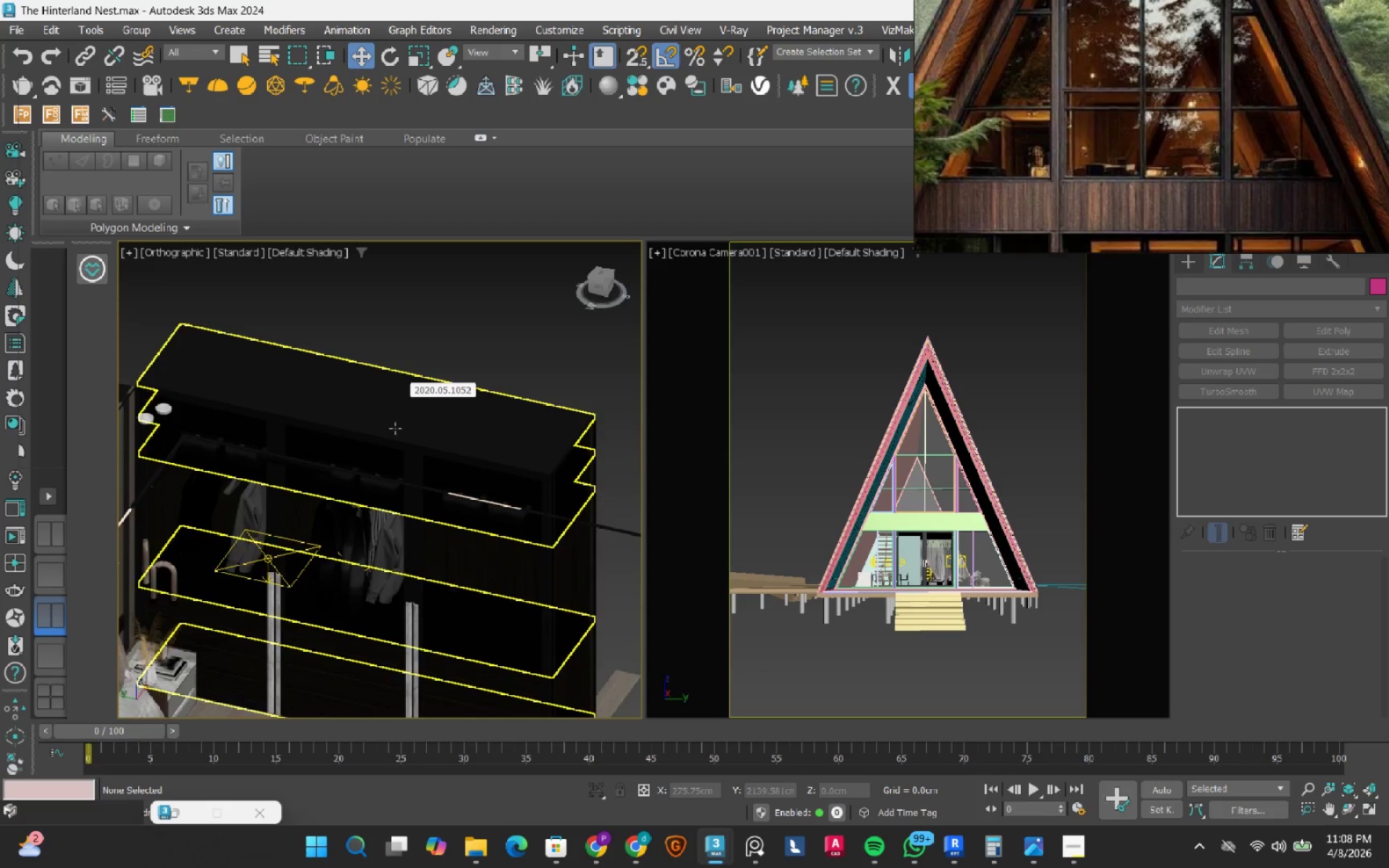 
hold_key(key=AltRight, duration=1.17)
 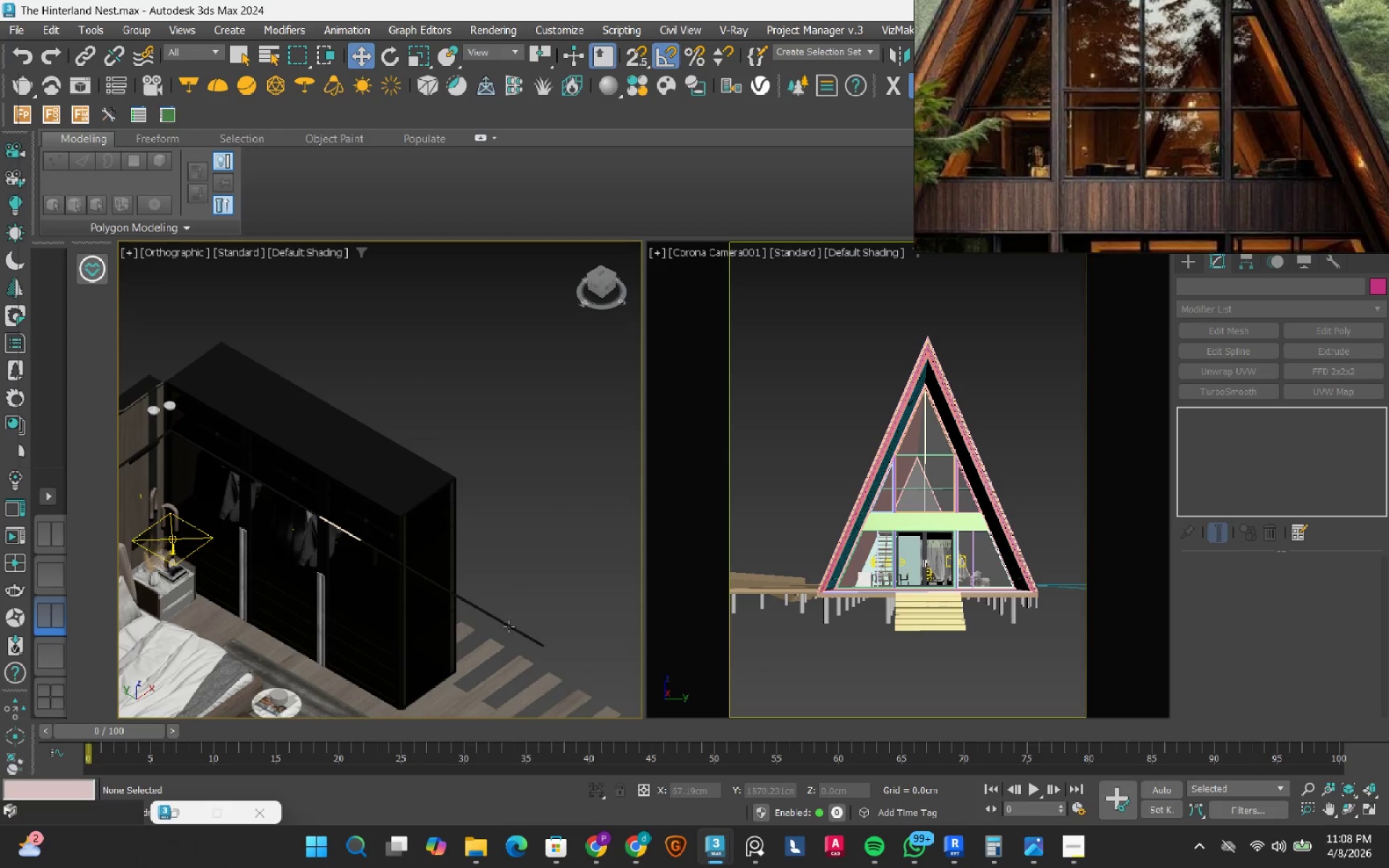 
scroll: coordinate [395, 431], scroll_direction: down, amount: 1.0
 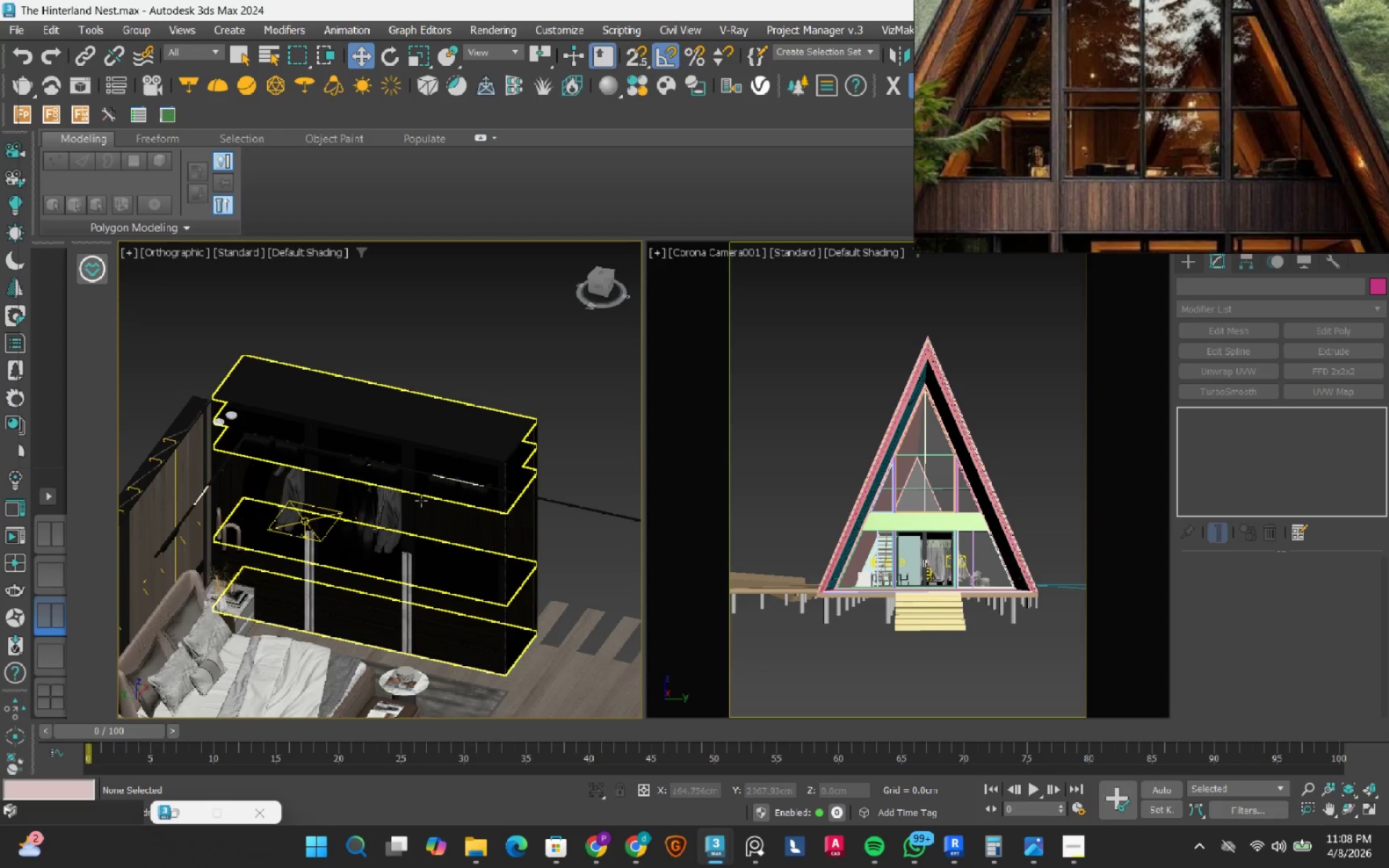 
hold_key(key=AltRight, duration=6.98)
left_click([506, 626])
 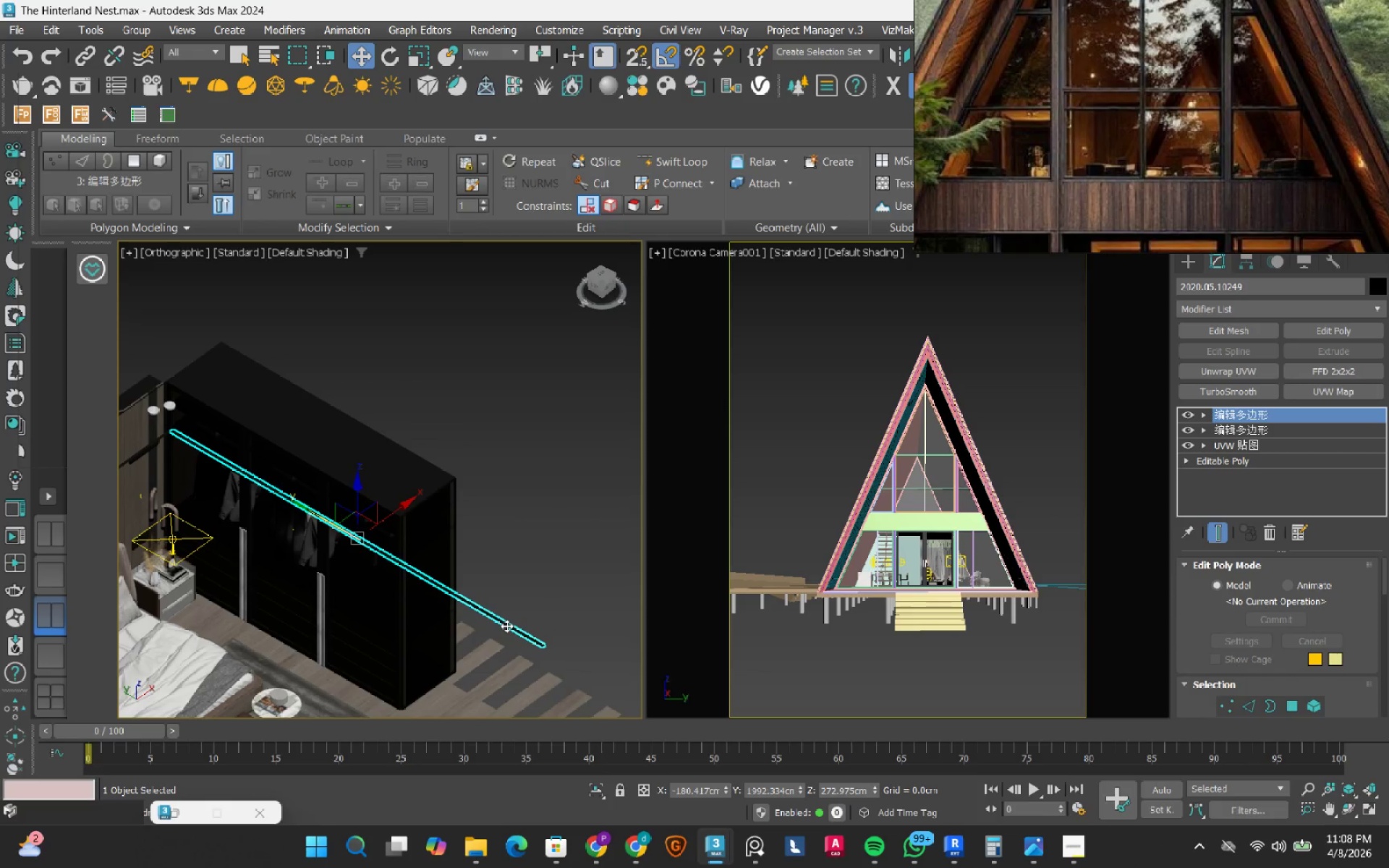 
key(Delete)
 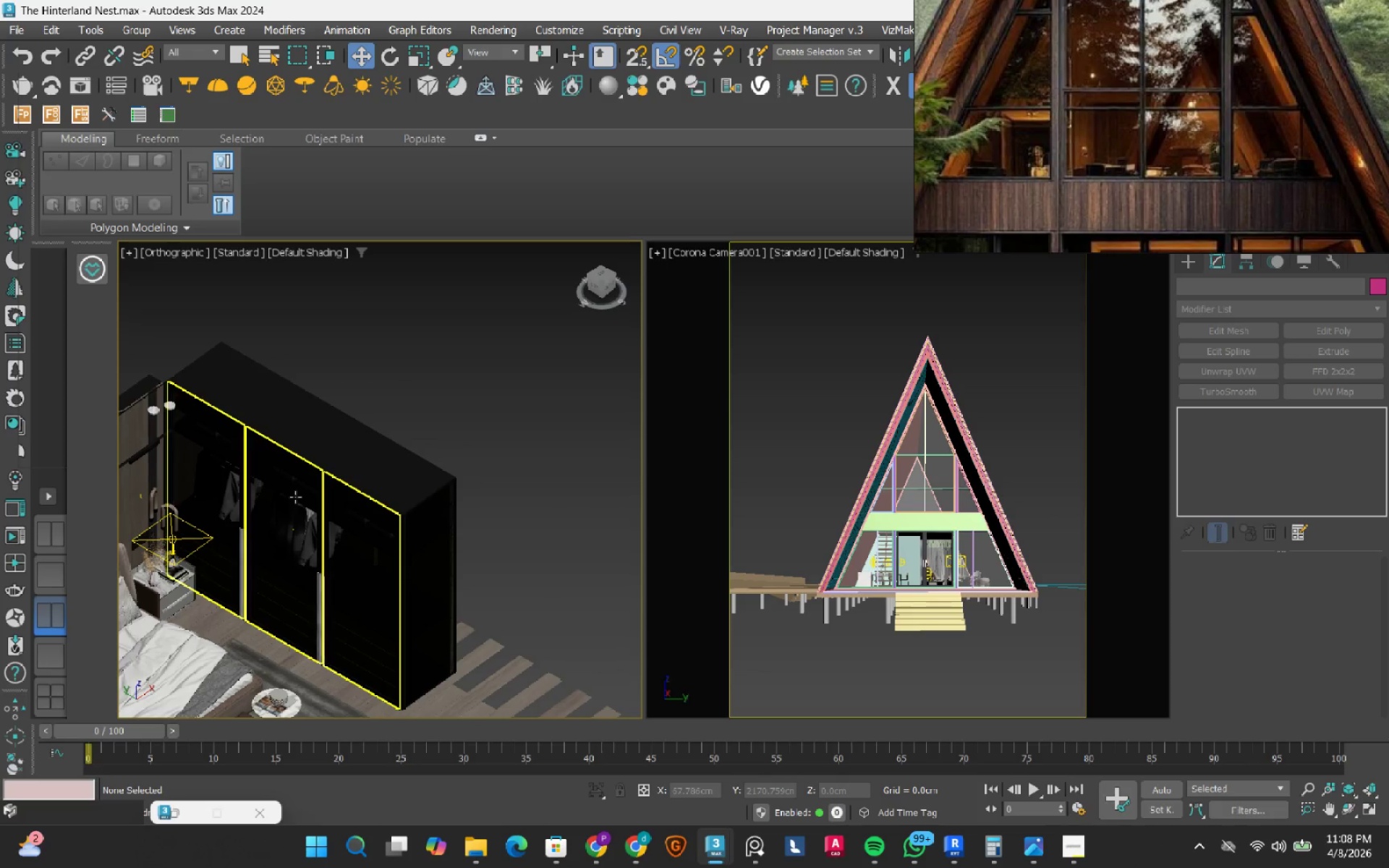 
scroll: coordinate [297, 495], scroll_direction: down, amount: 2.0
 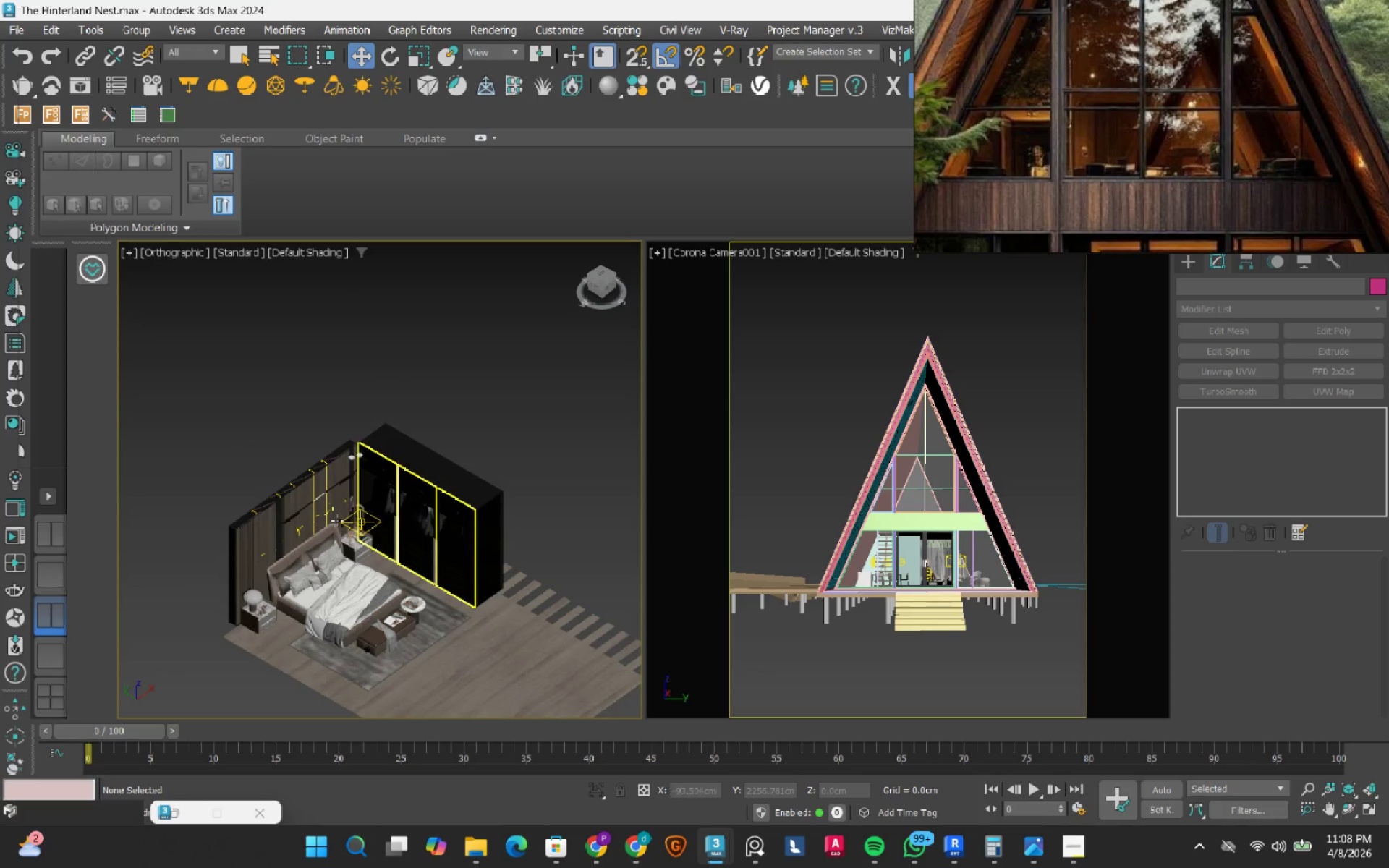 
scroll: coordinate [294, 545], scroll_direction: up, amount: 2.0
 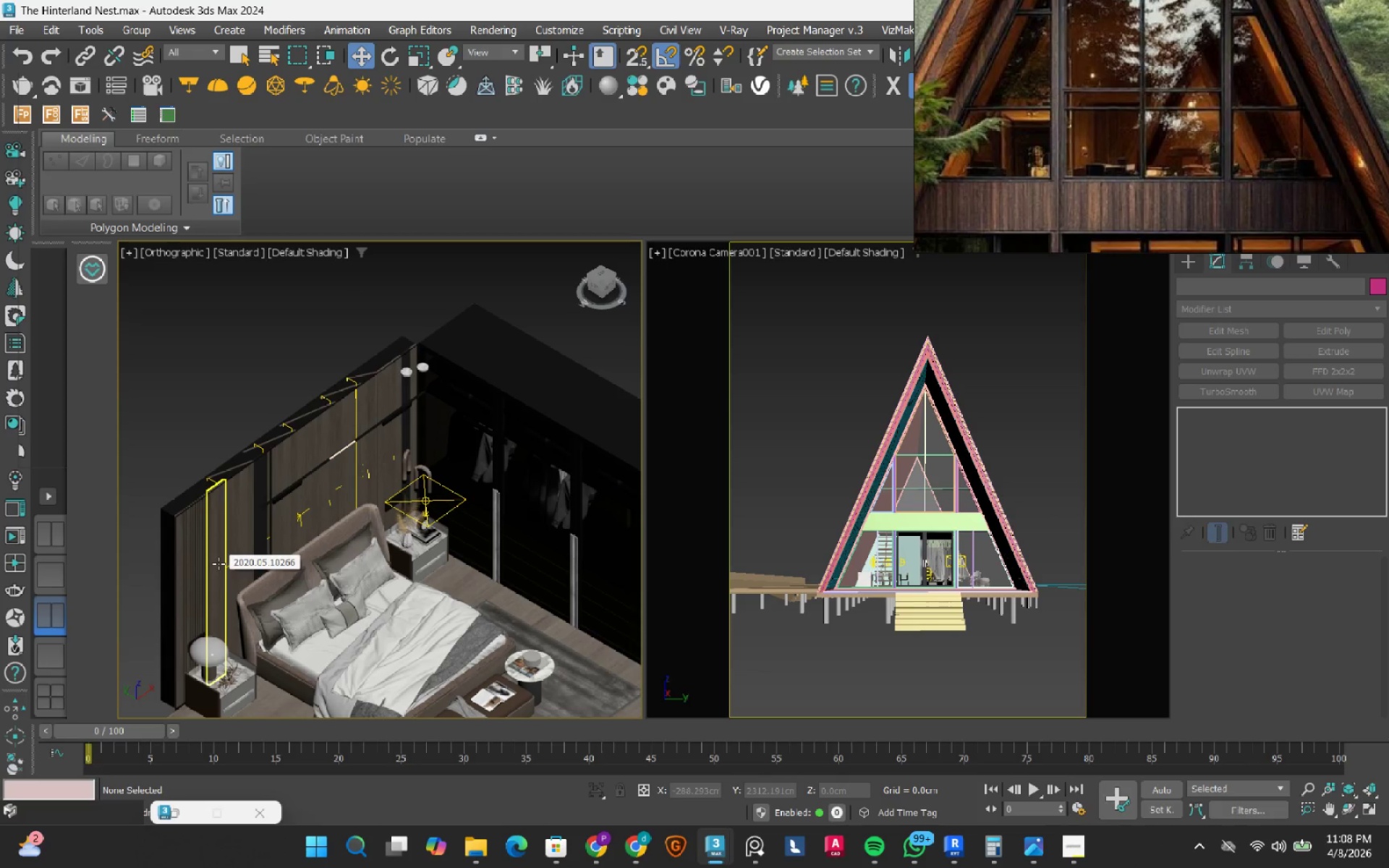 
hold_key(key=AltRight, duration=1.16)
 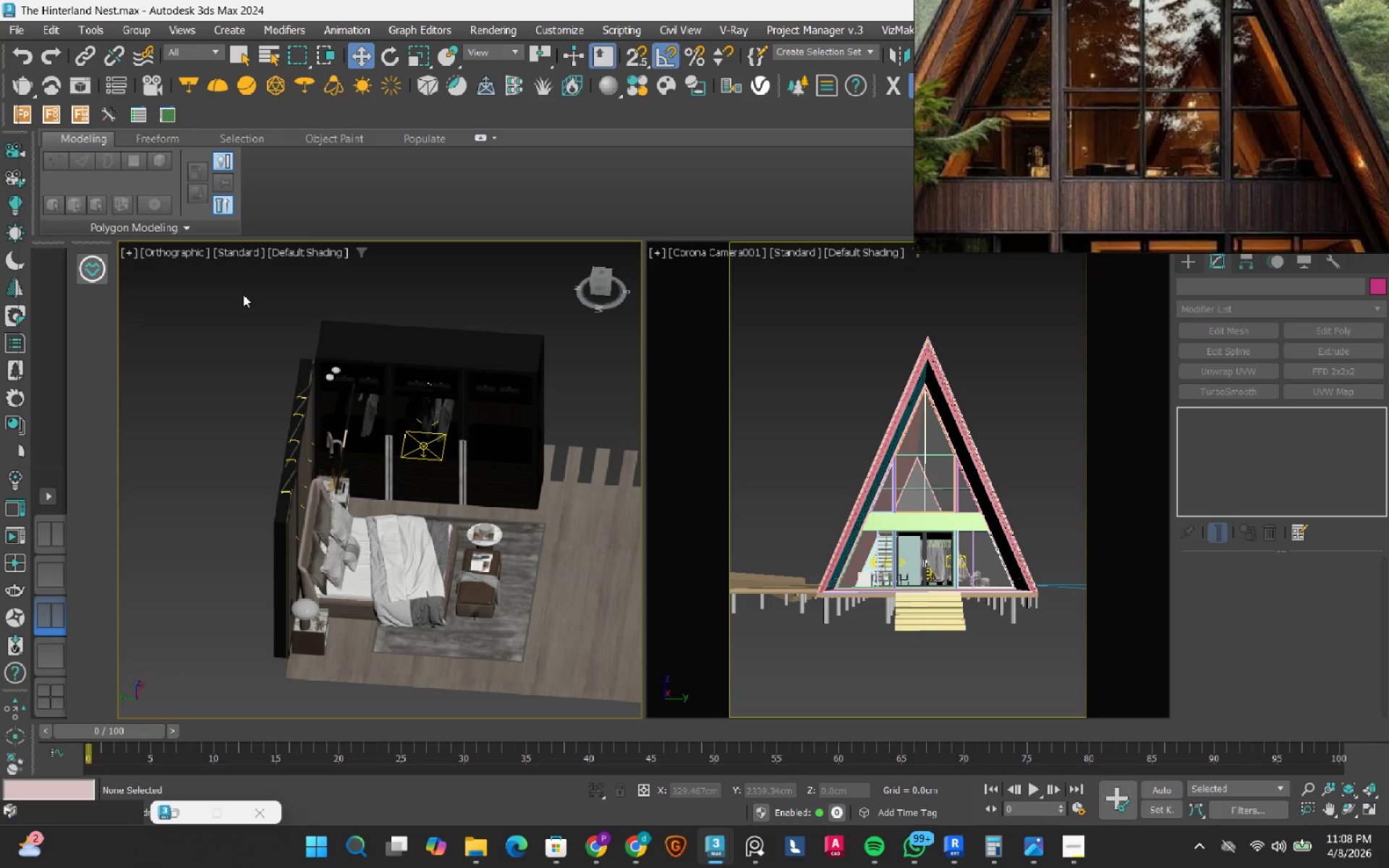 
scroll: coordinate [218, 563], scroll_direction: down, amount: 1.0
 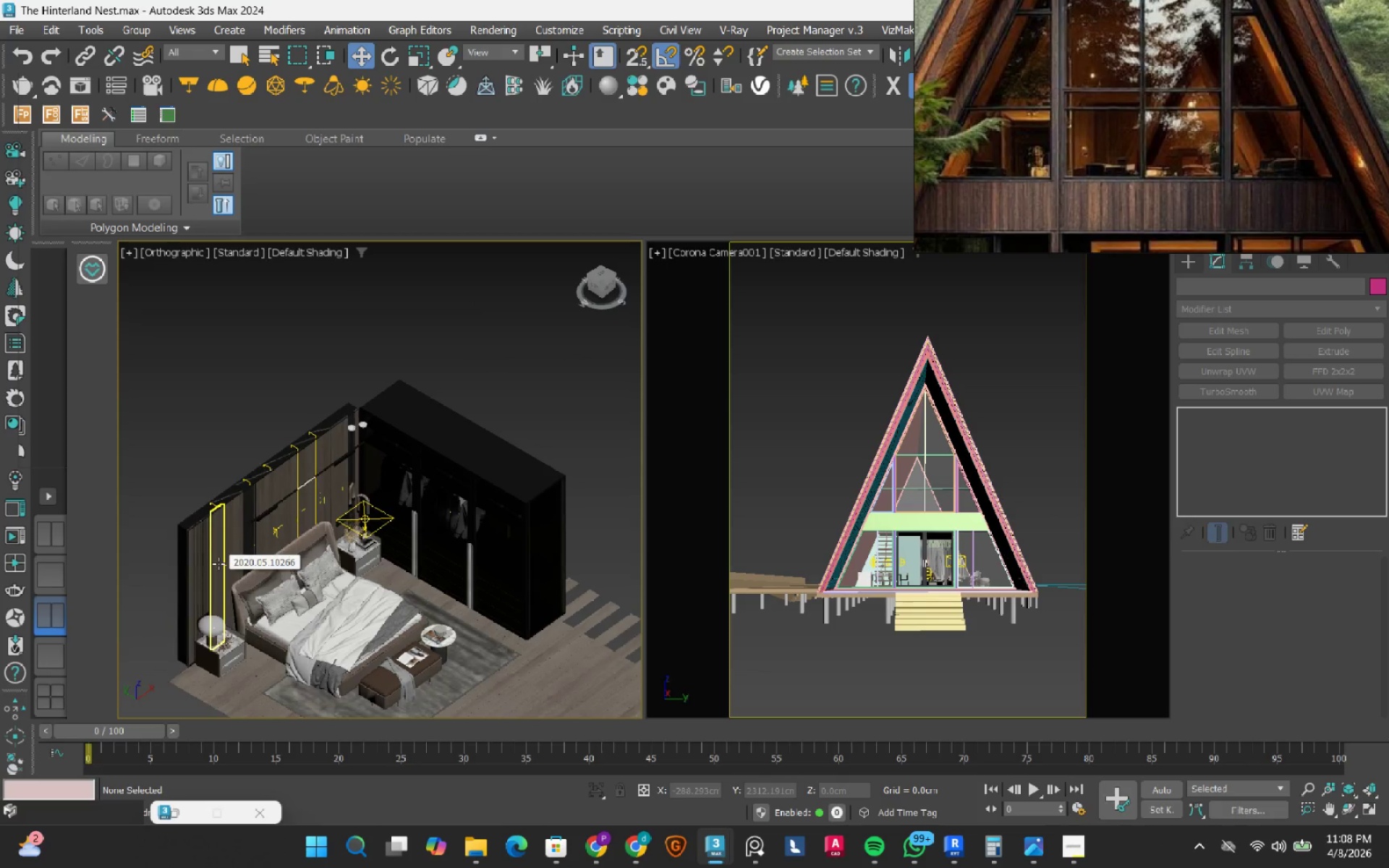 
left_click_drag(start_coordinate=[243, 294], to_coordinate=[302, 532])
 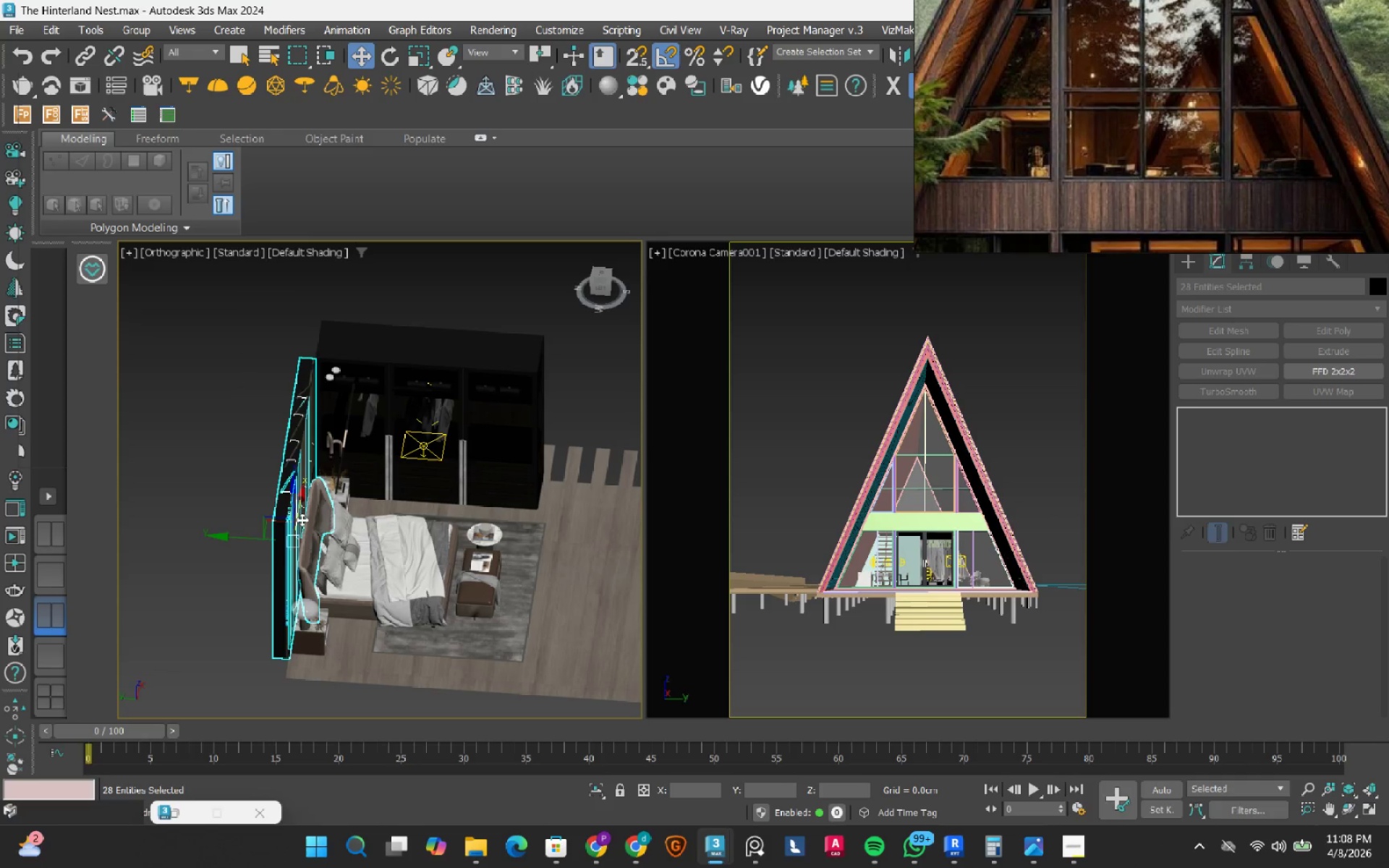 
scroll: coordinate [313, 563], scroll_direction: up, amount: 2.0
 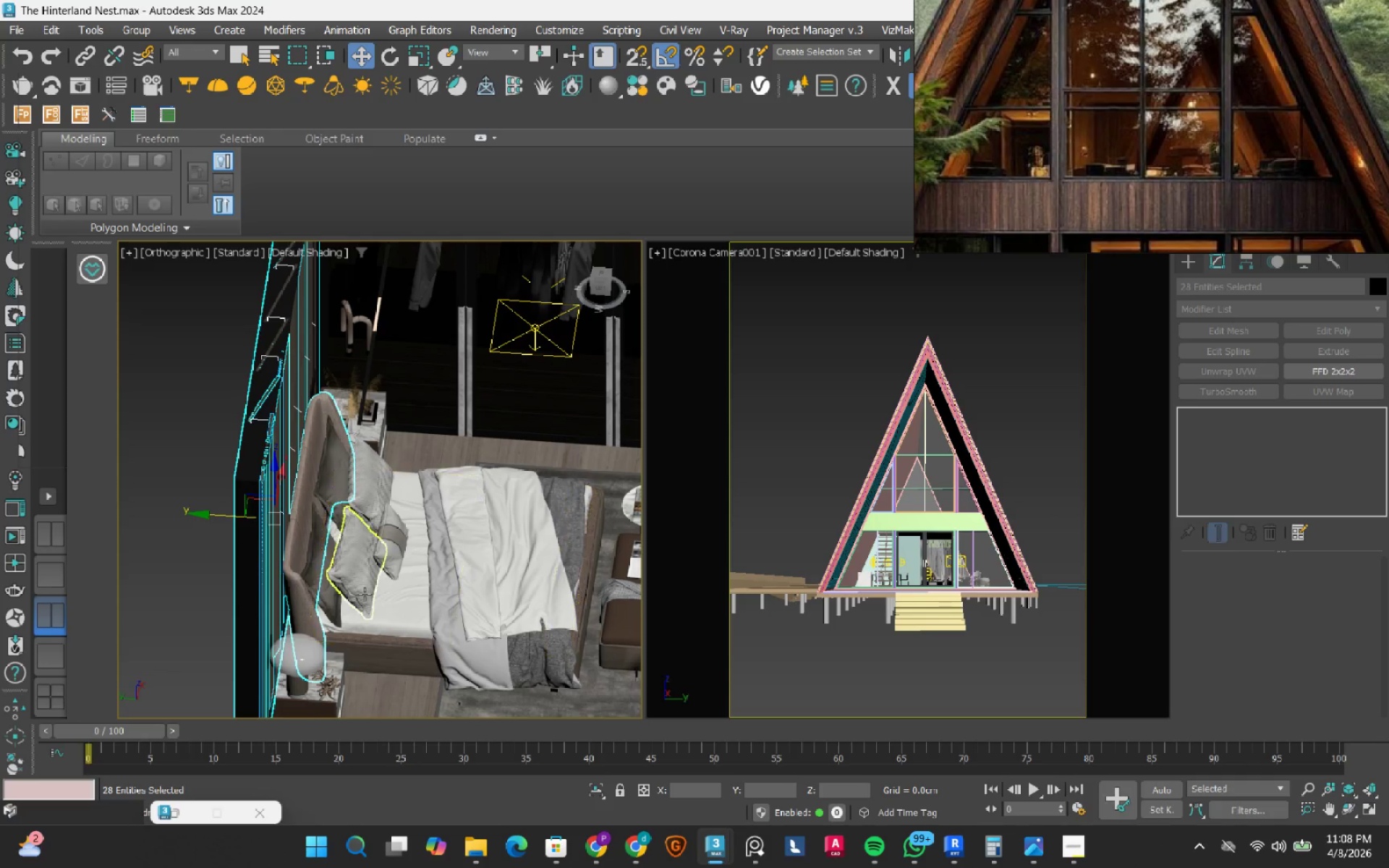 
hold_key(key=AltRight, duration=1.27)
left_click_drag(start_coordinate=[360, 591], to_coordinate=[314, 645])
 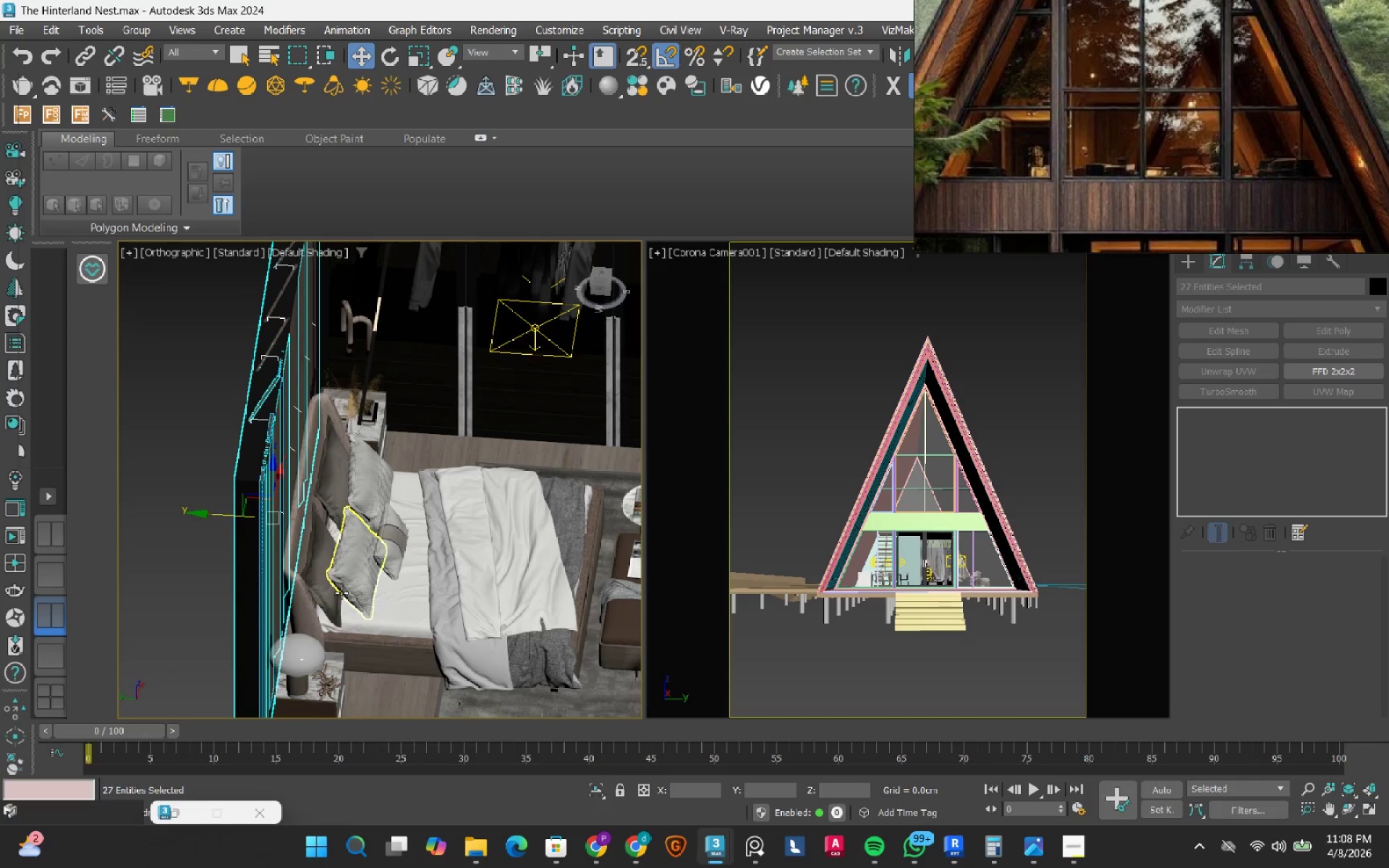 
hold_key(key=AltRight, duration=0.47)
 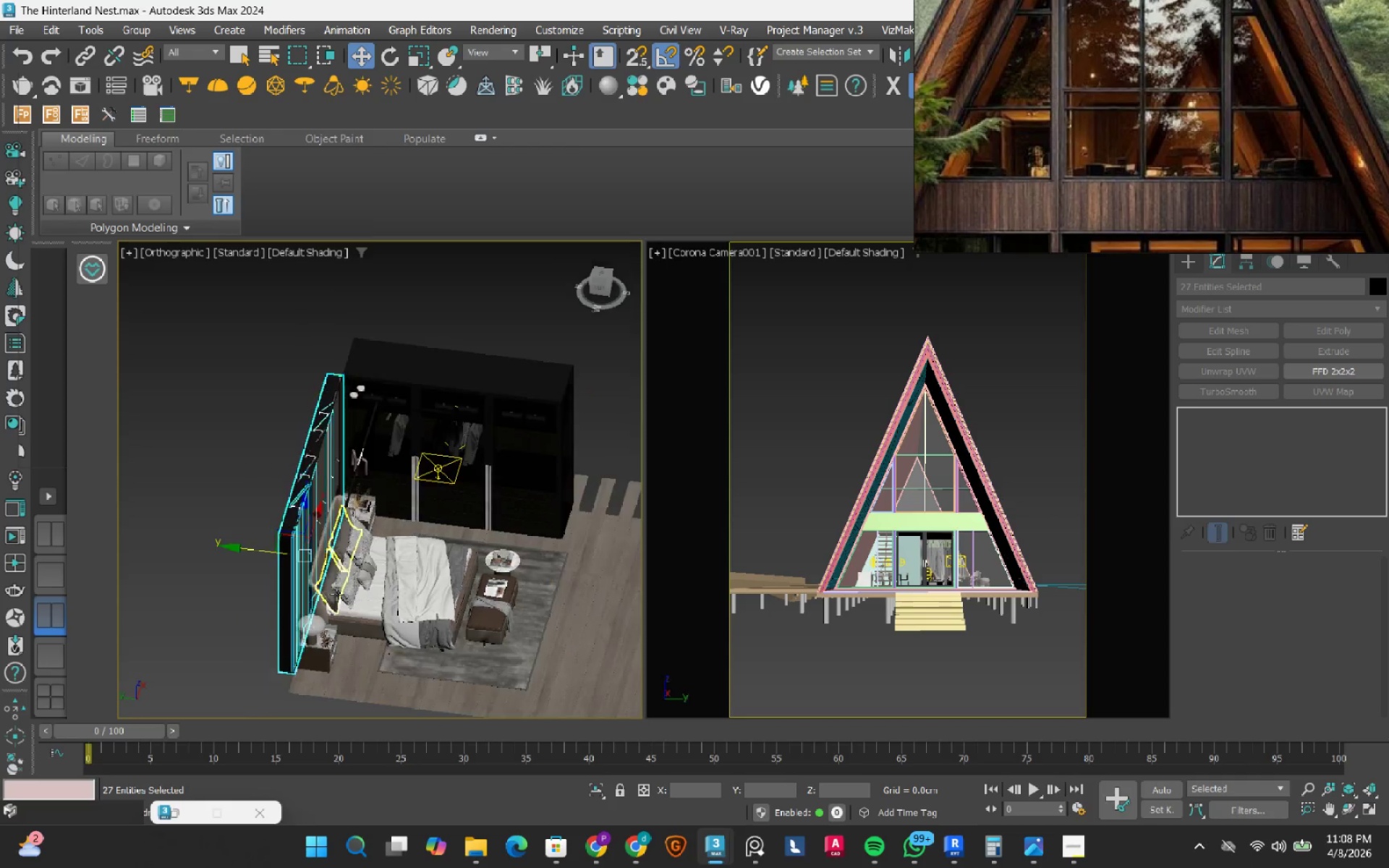 
scroll: coordinate [336, 594], scroll_direction: down, amount: 2.0
 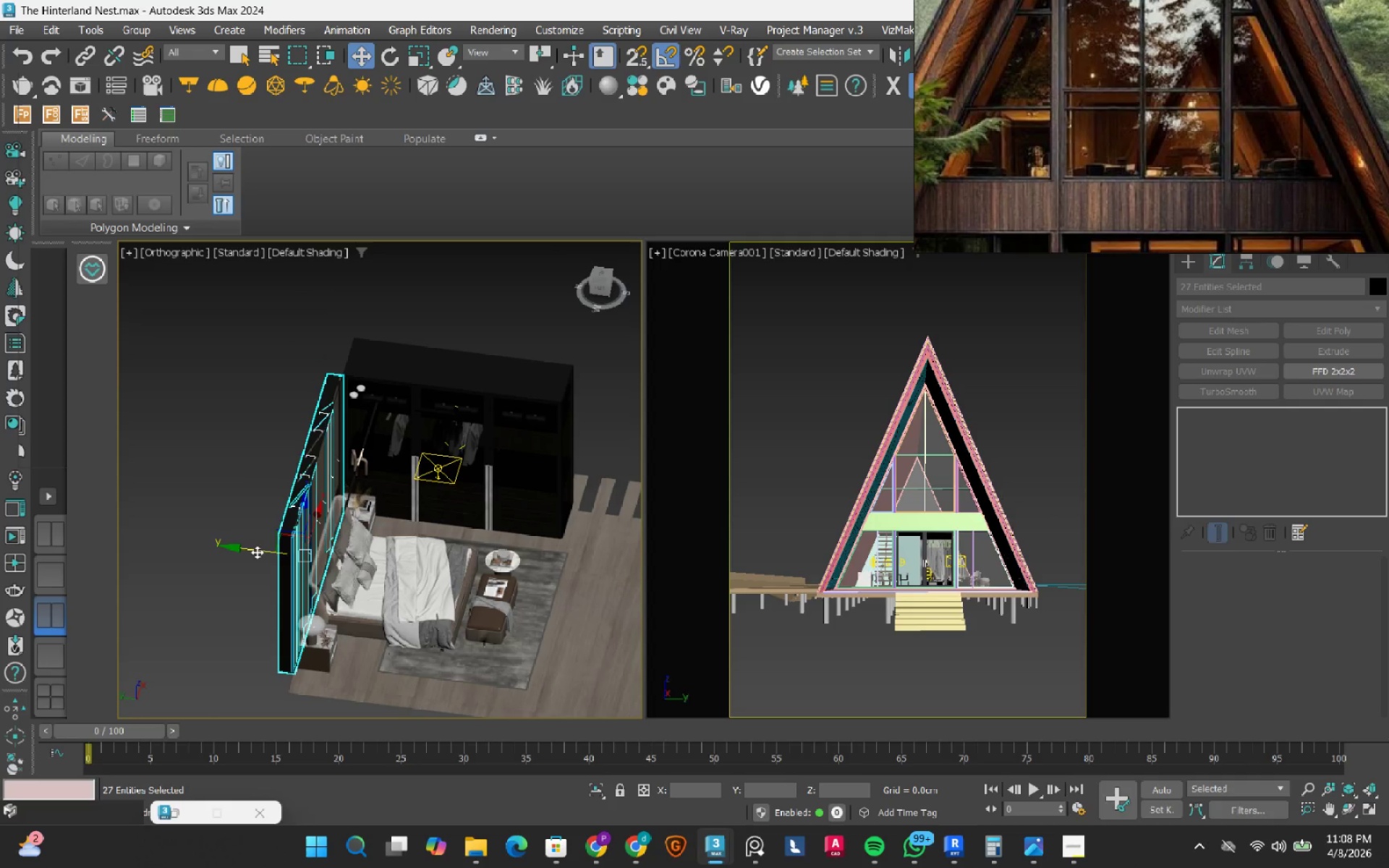 
left_click_drag(start_coordinate=[255, 550], to_coordinate=[197, 537])
 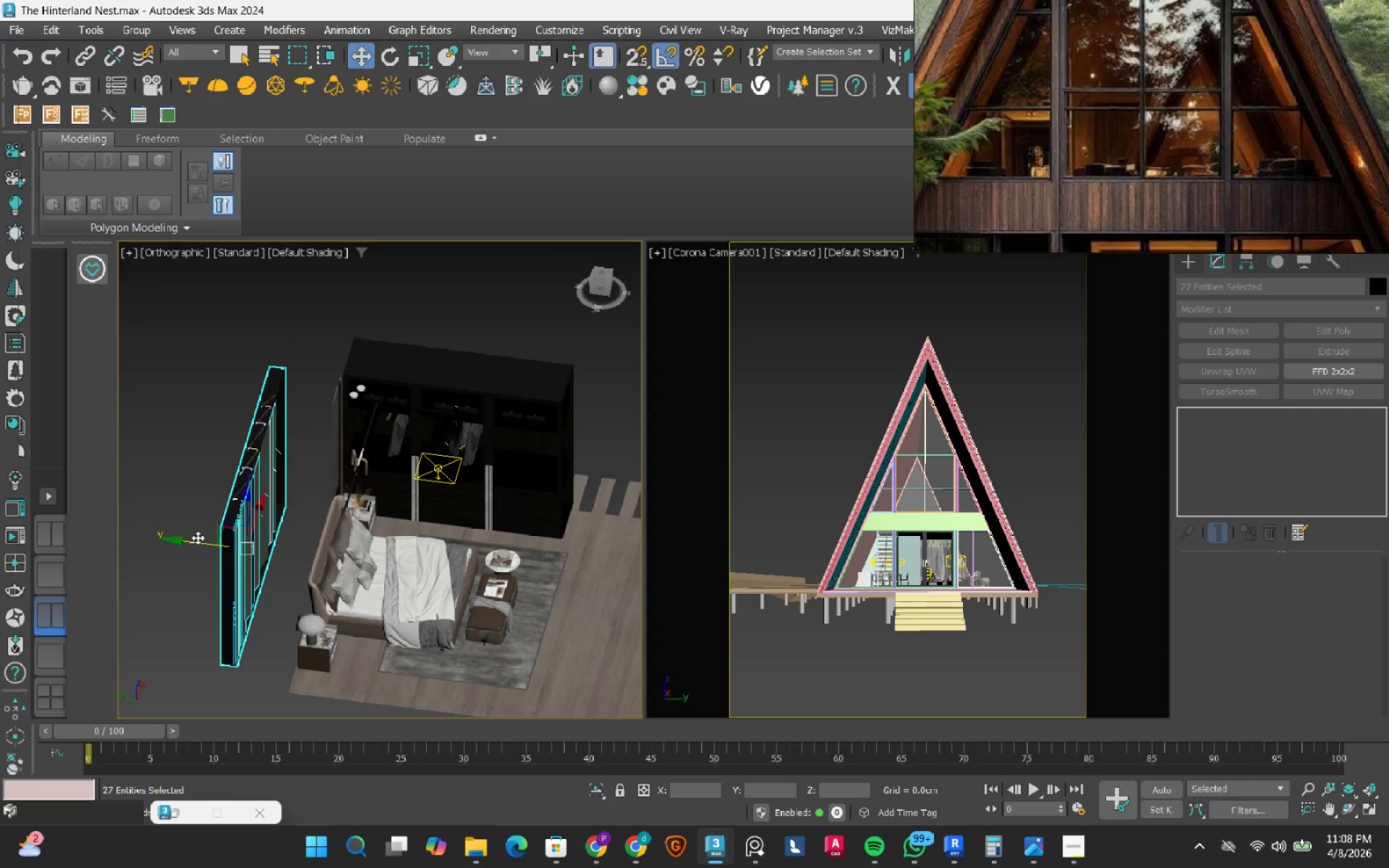 
key(Delete)
 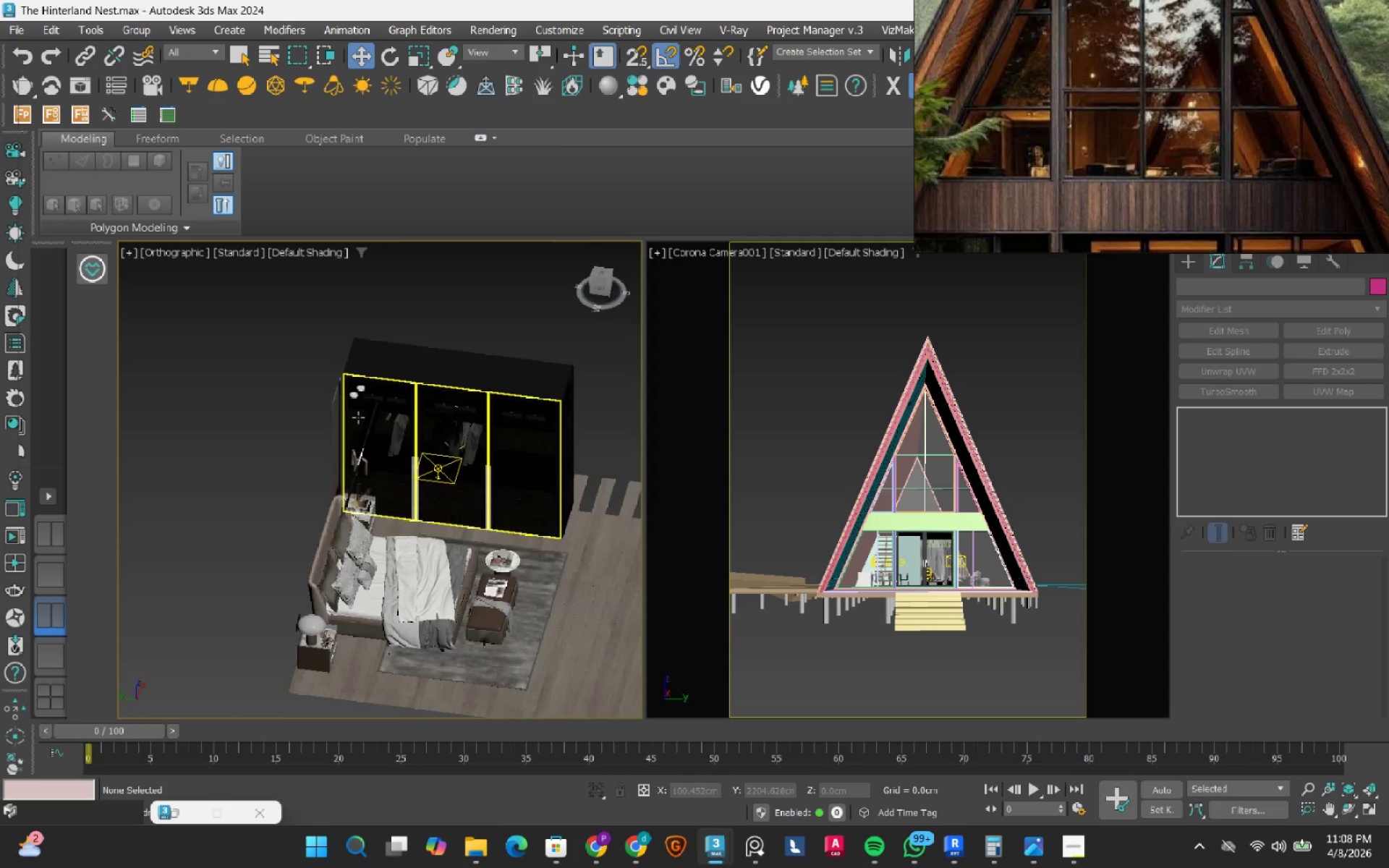 
left_click([297, 350])
 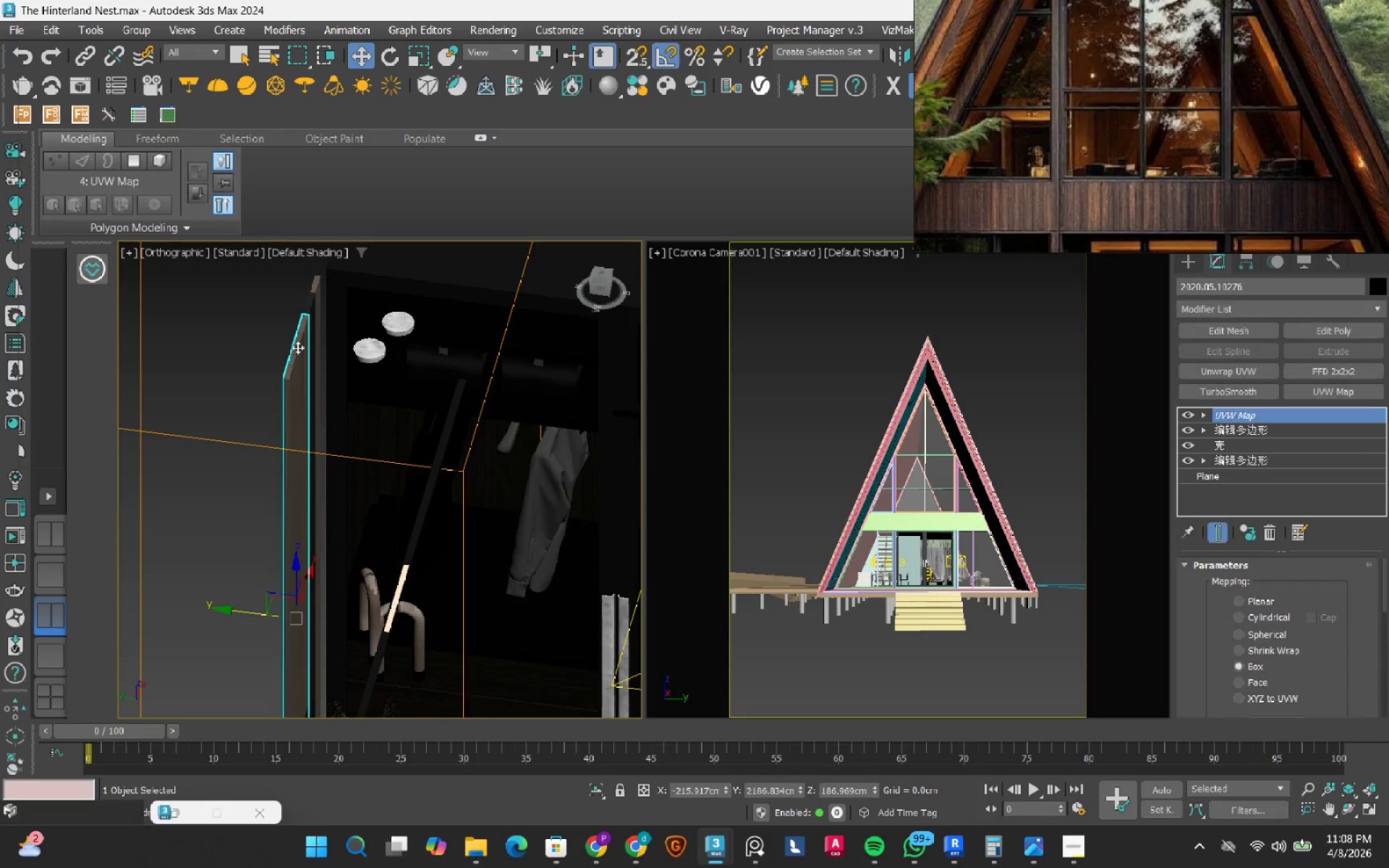 
scroll: coordinate [328, 393], scroll_direction: up, amount: 4.0
 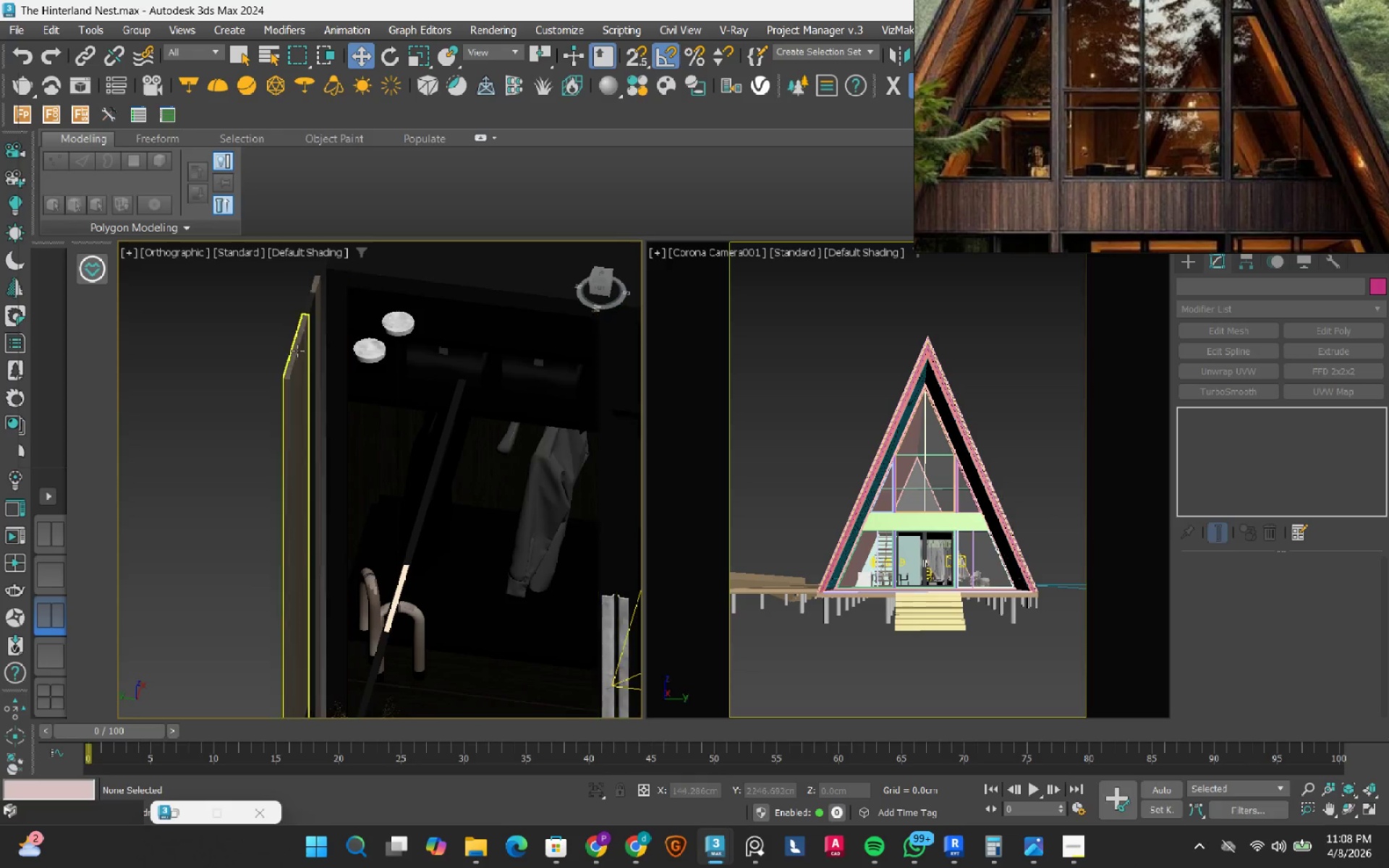 
key(Delete)
 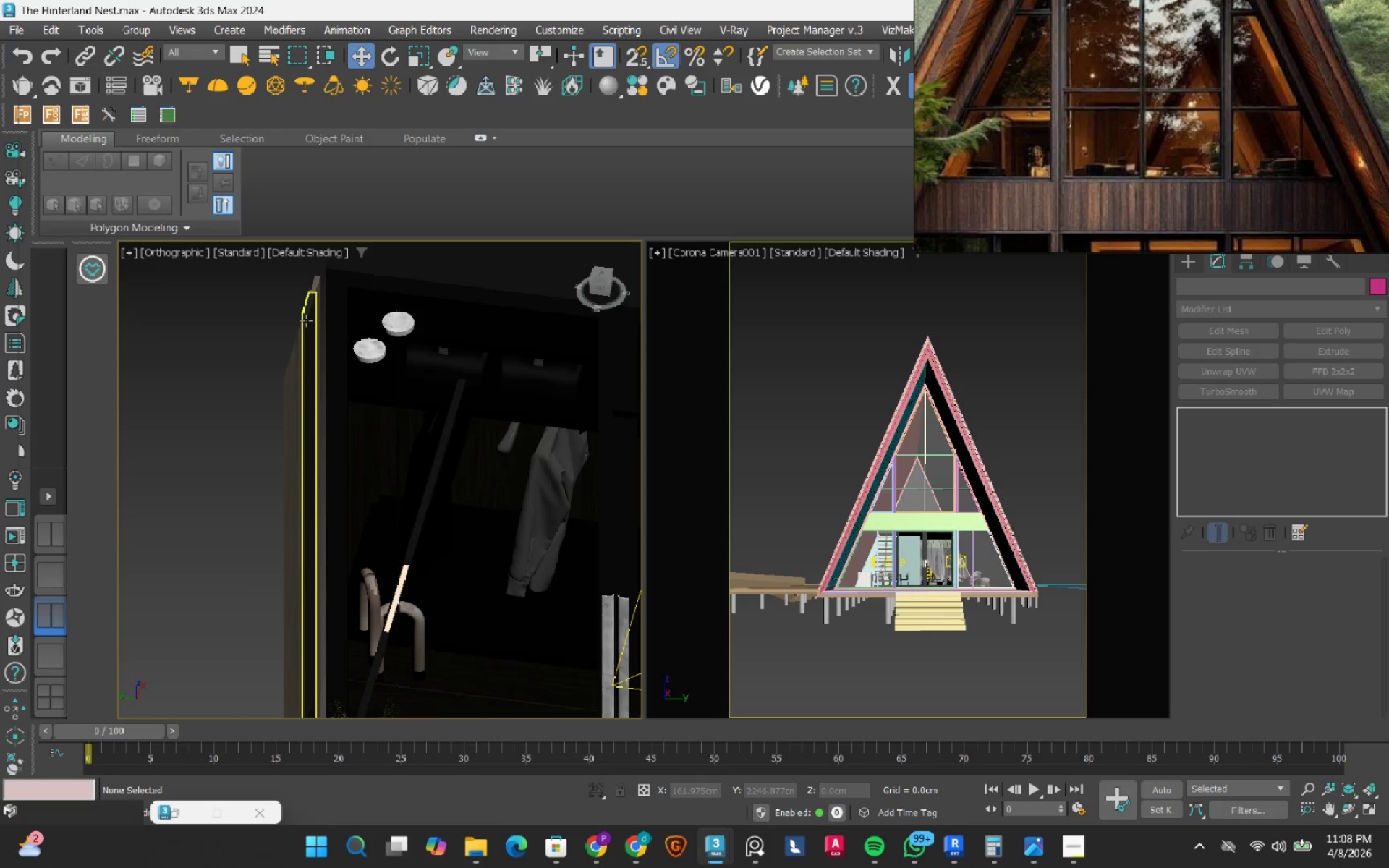 
left_click([306, 320])
 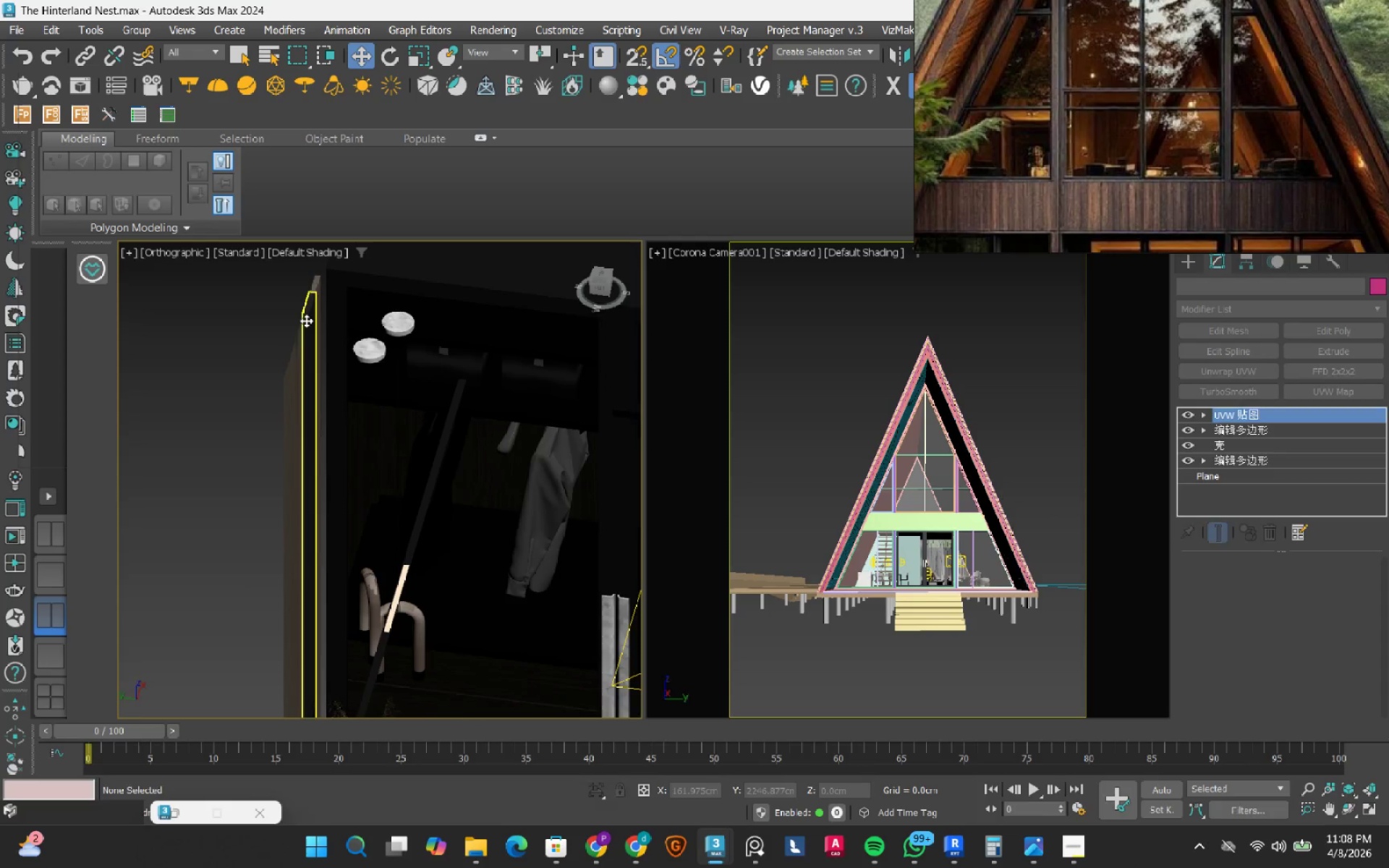 
key(Delete)
 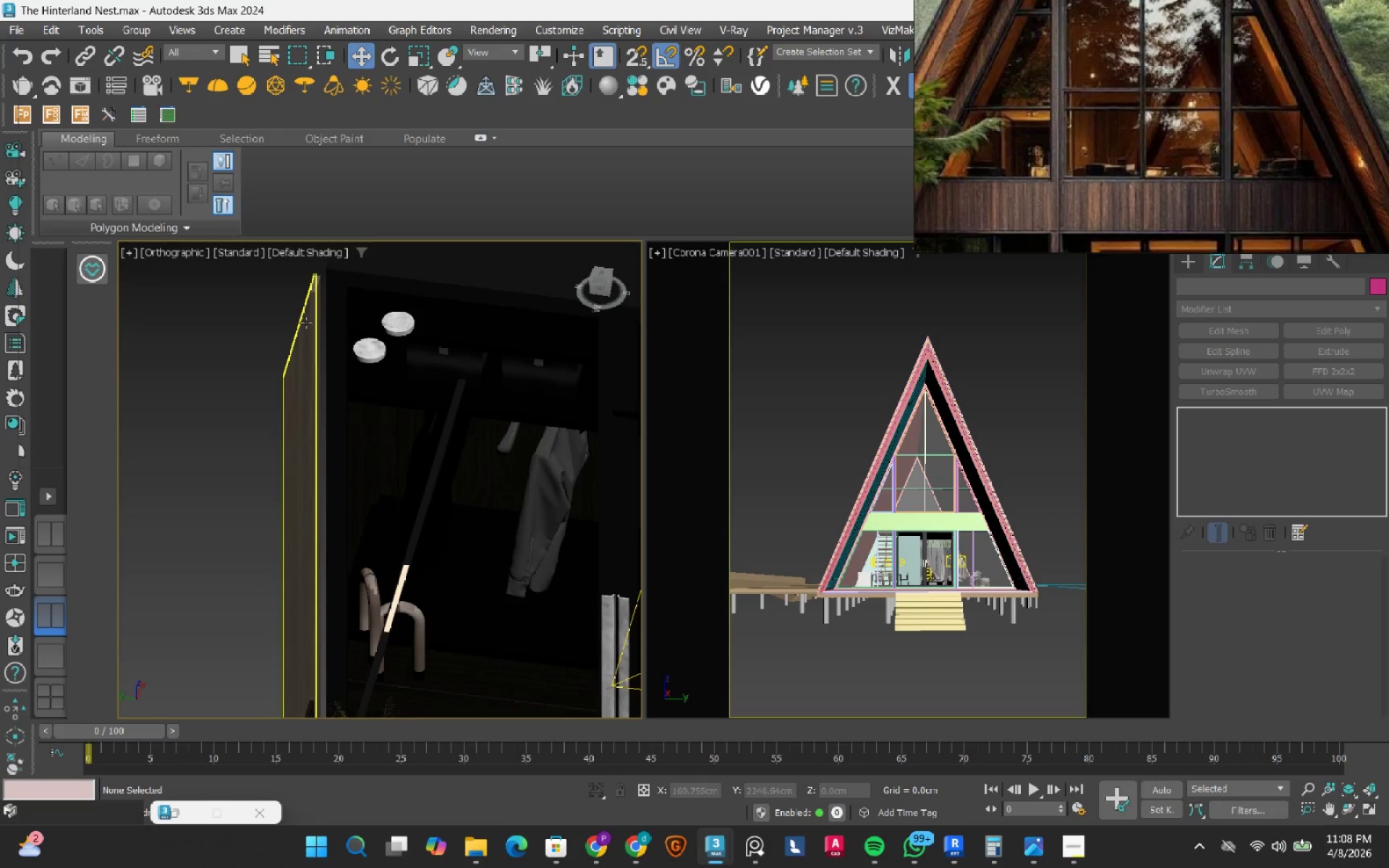 
left_click([306, 323])
 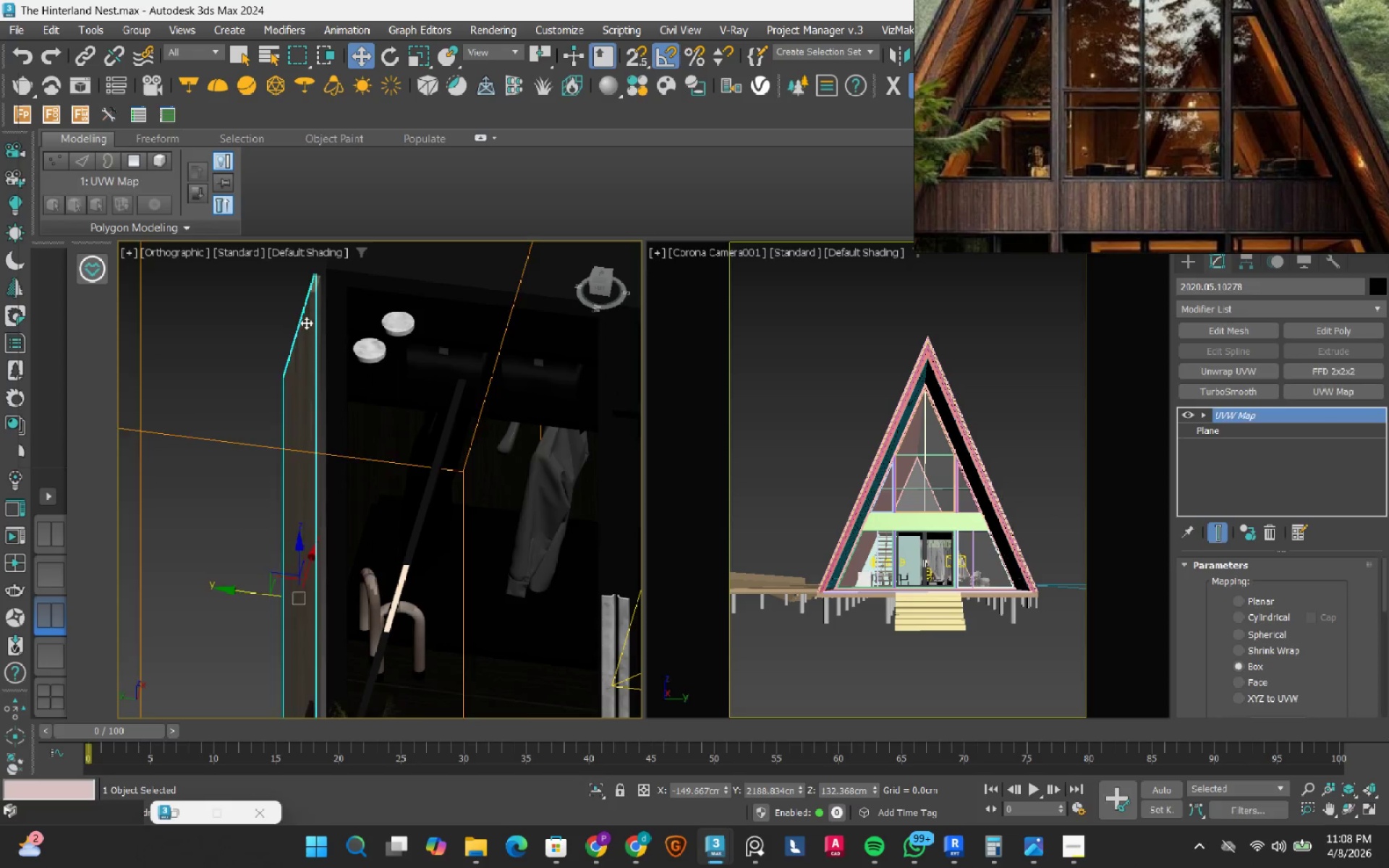 
key(Delete)
 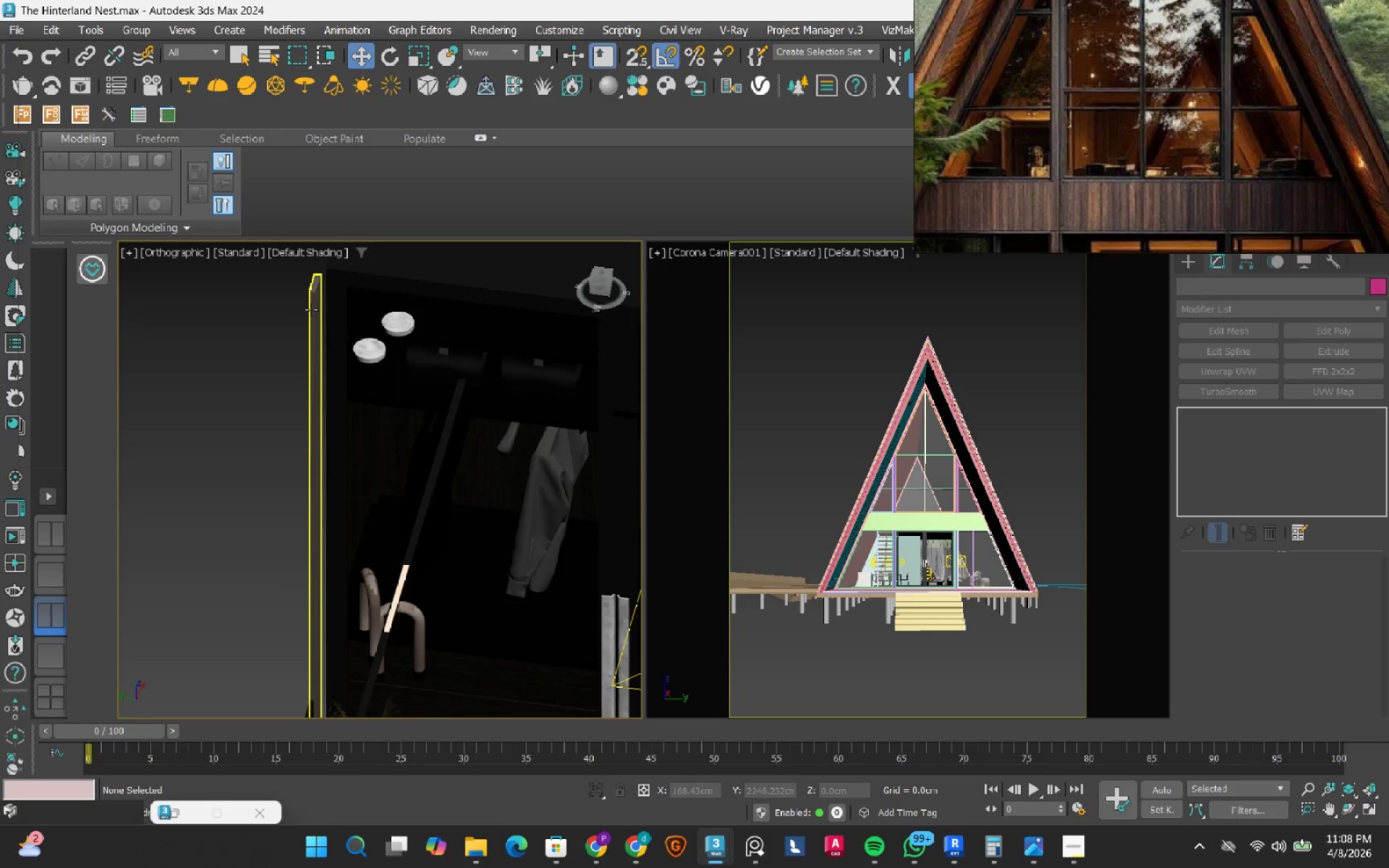 
left_click([311, 310])
 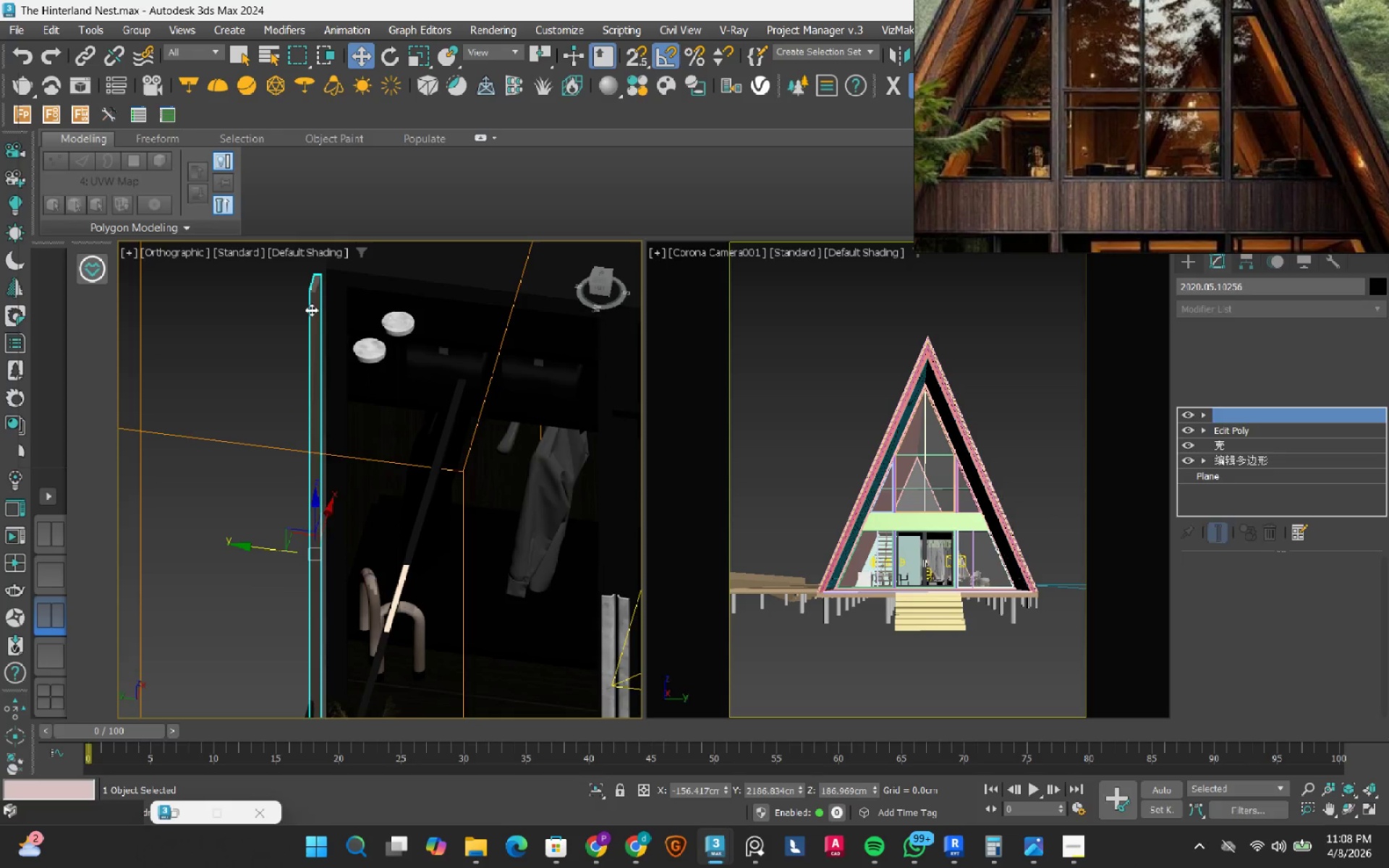 
key(Delete)
 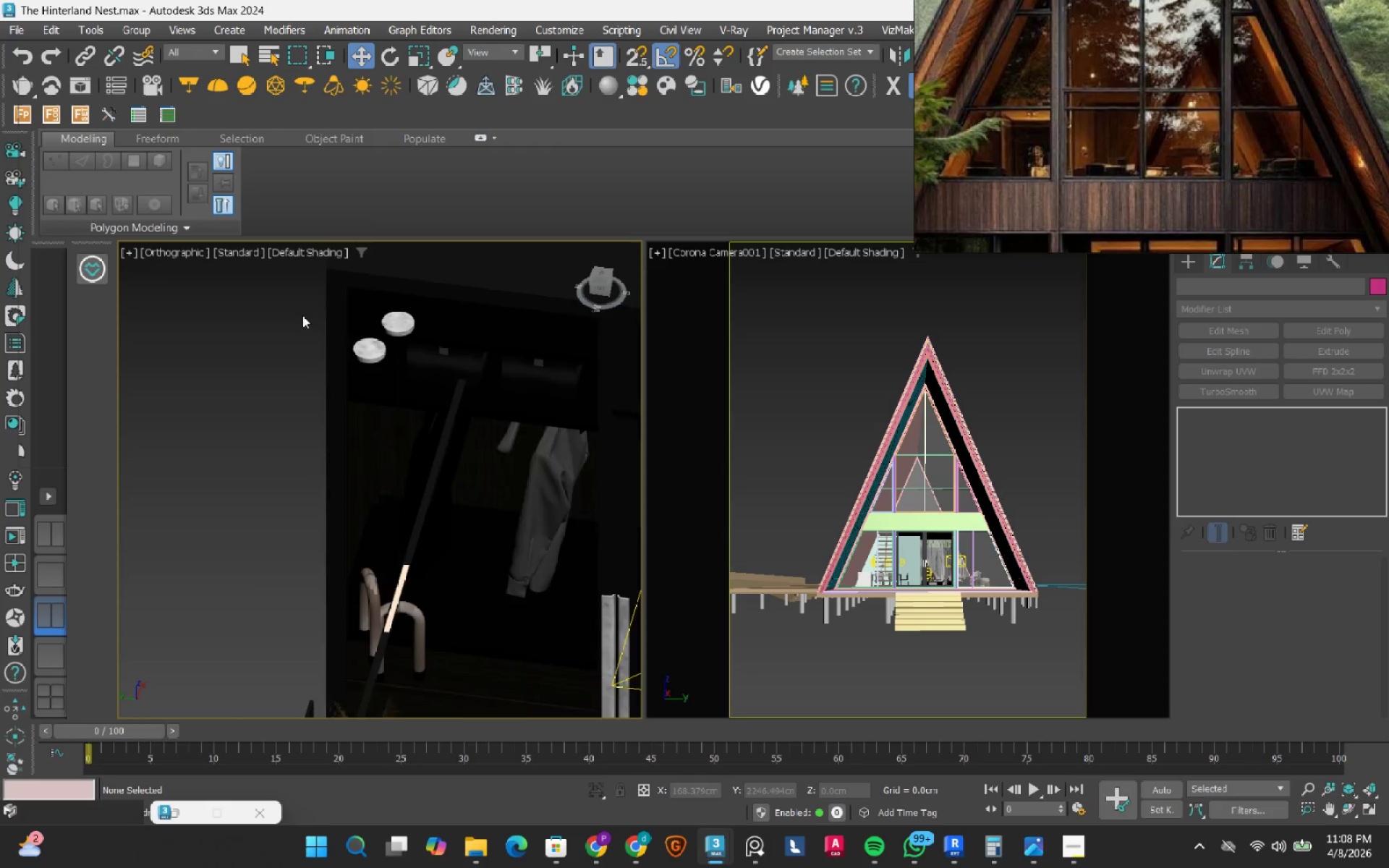 
scroll: coordinate [329, 549], scroll_direction: down, amount: 4.0
 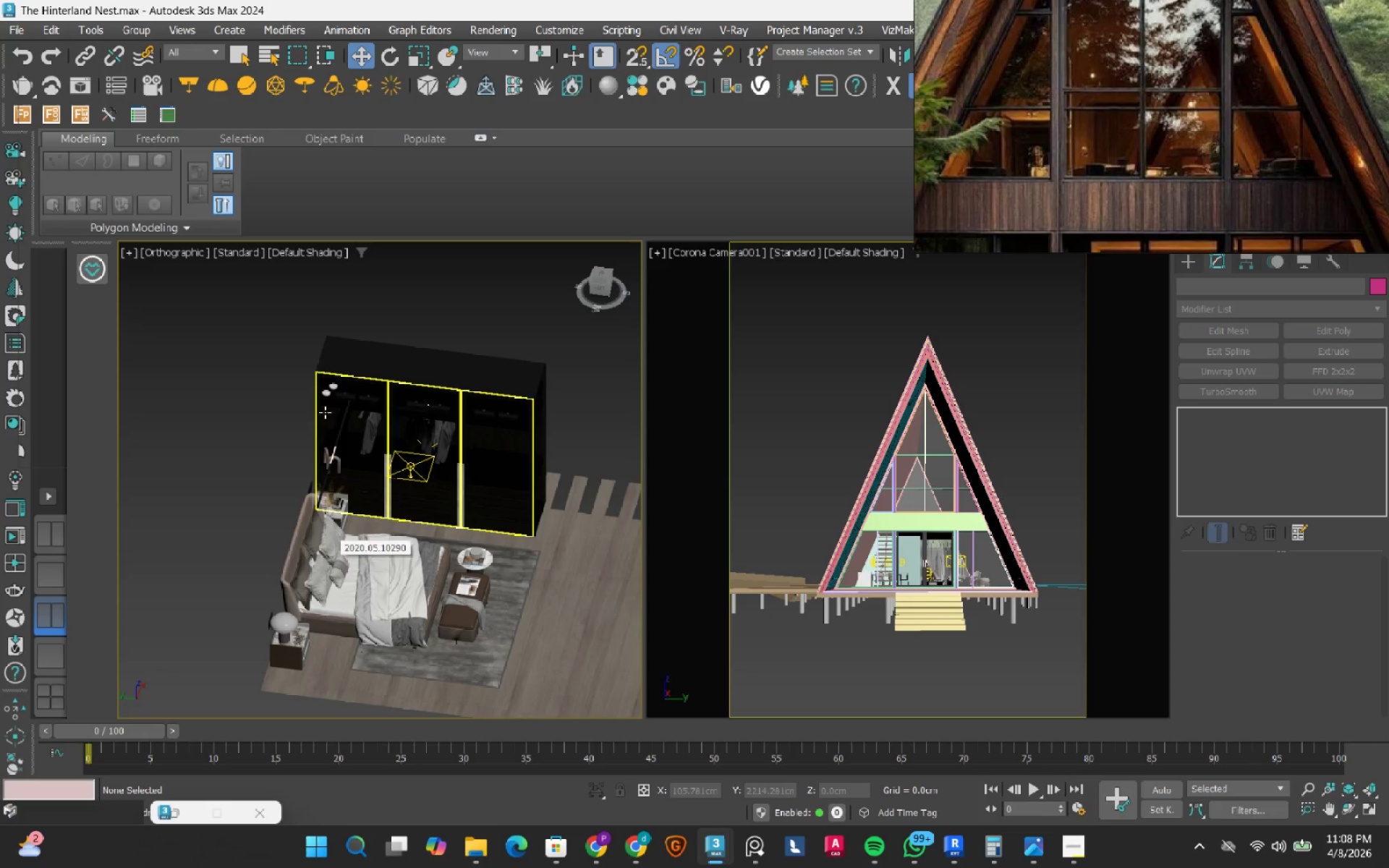 
scroll: coordinate [339, 451], scroll_direction: up, amount: 3.0
 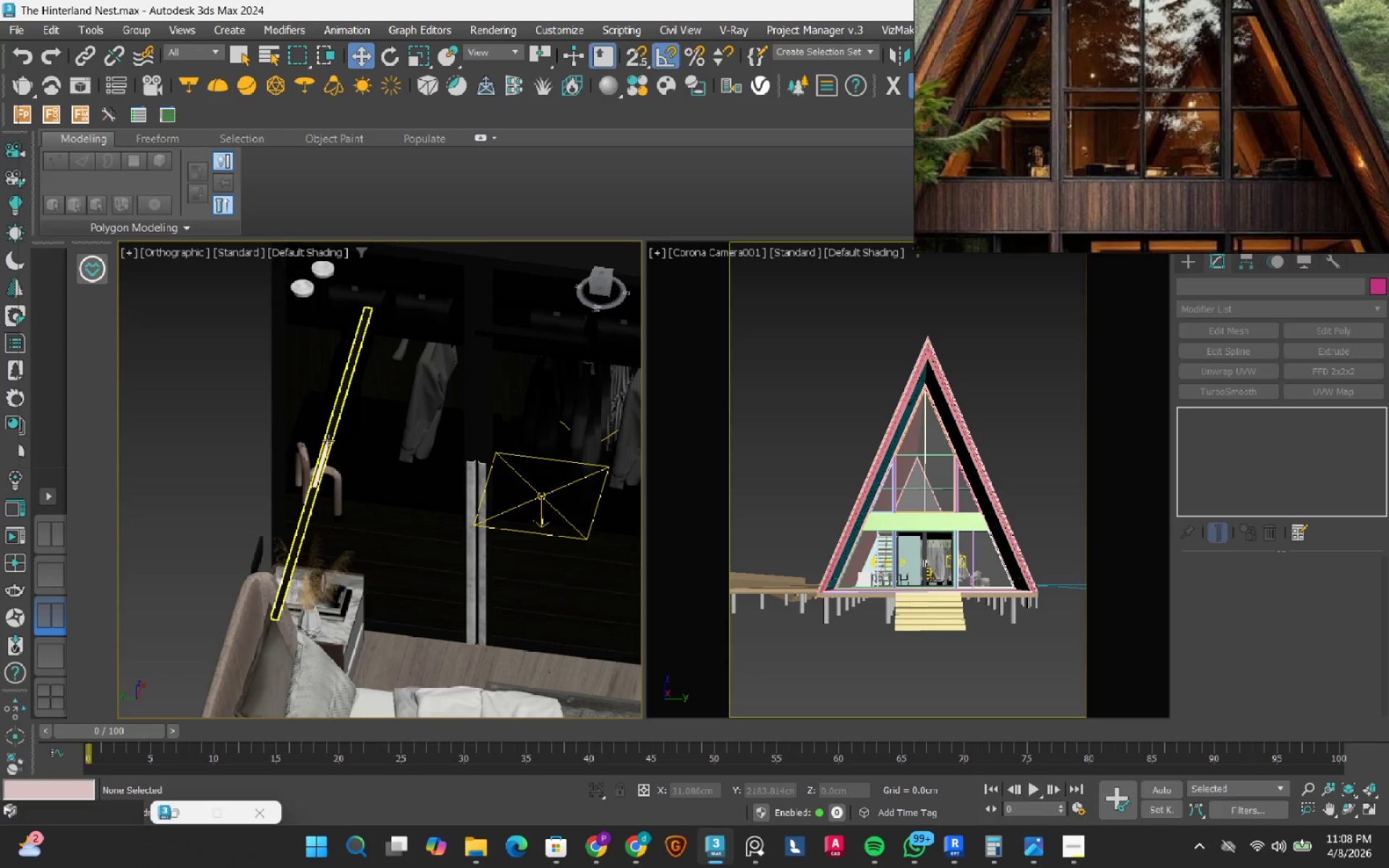 
left_click([328, 441])
 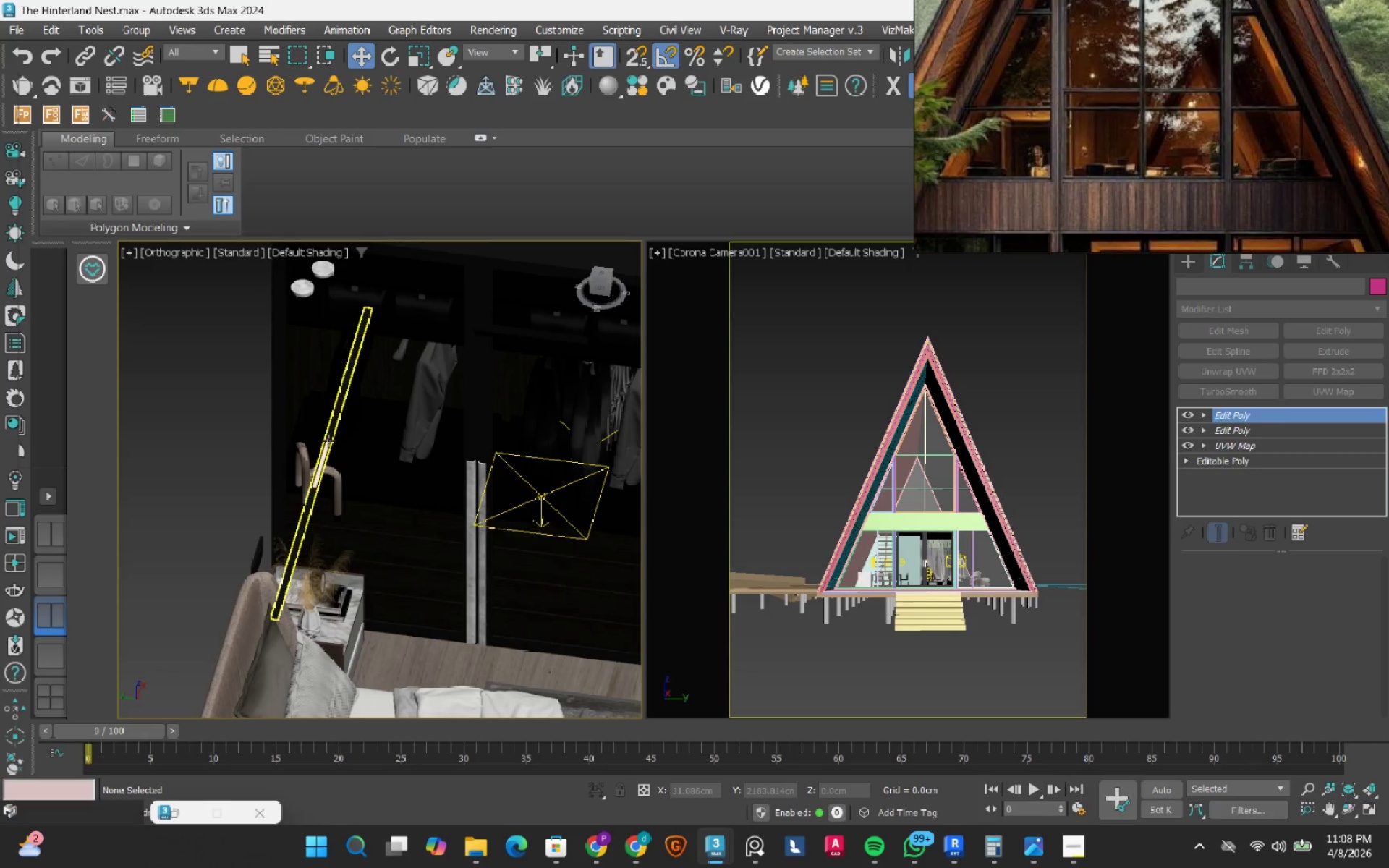 
key(Delete)
 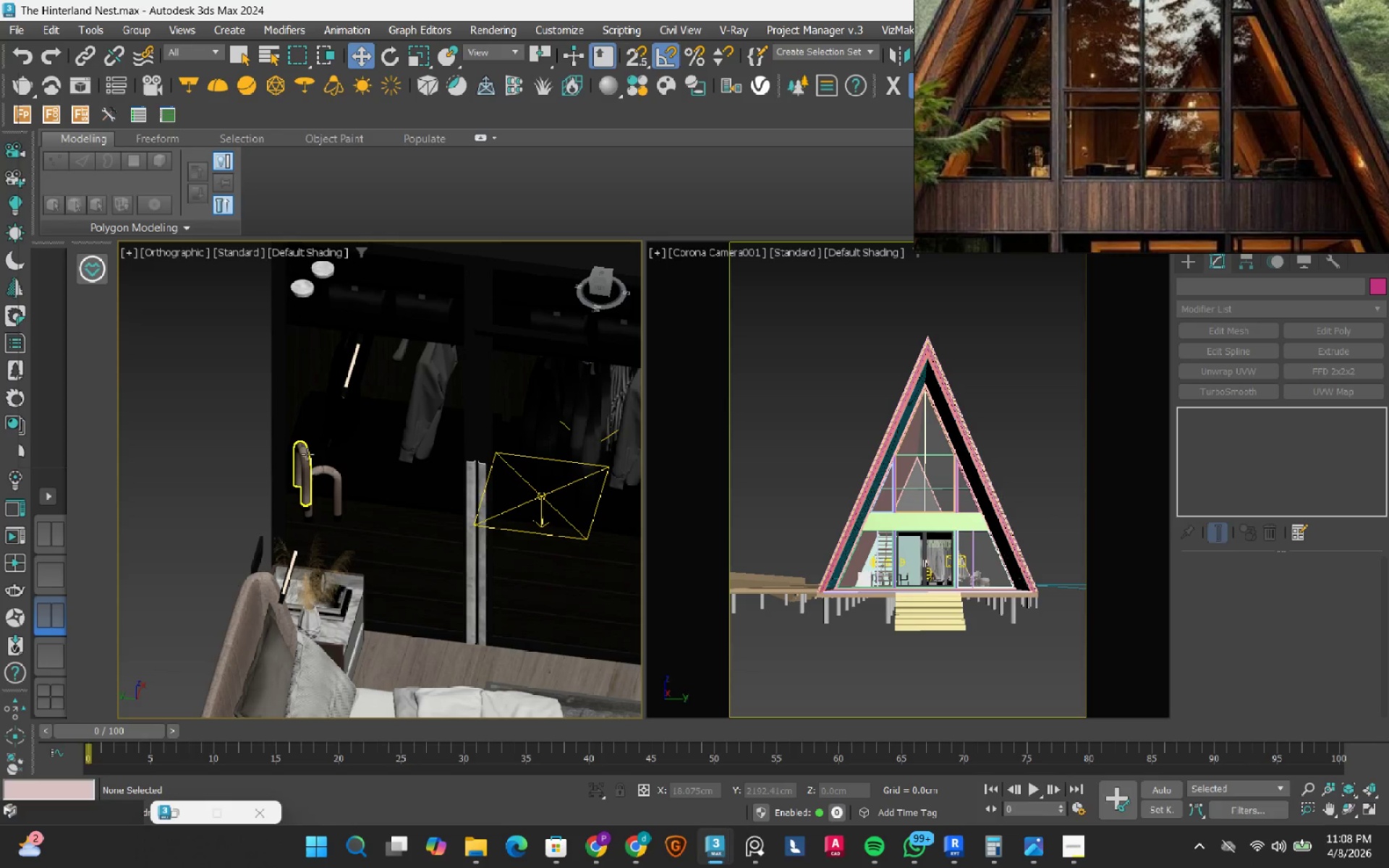 
scroll: coordinate [307, 454], scroll_direction: down, amount: 2.0
 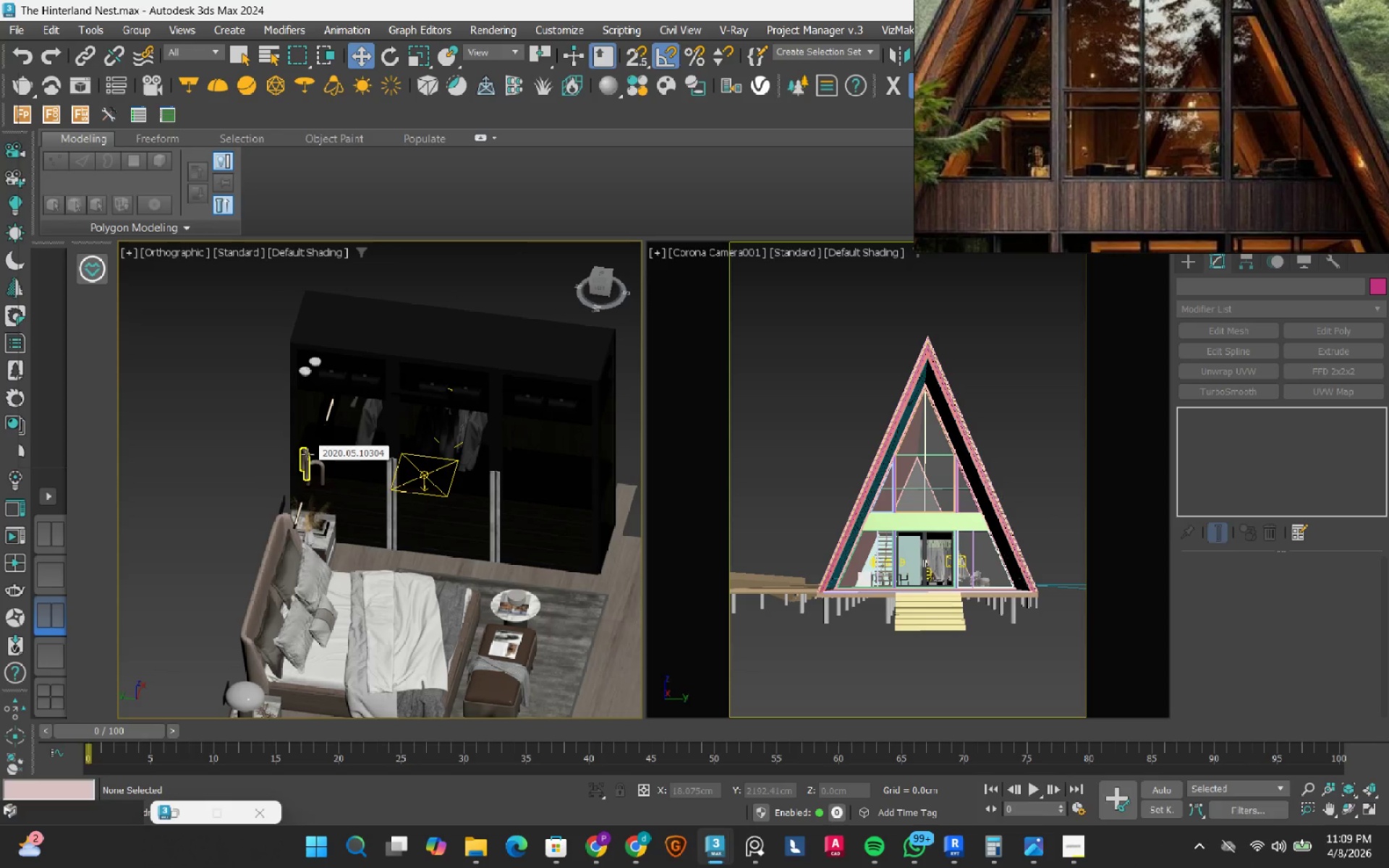 
scroll: coordinate [307, 454], scroll_direction: up, amount: 4.0
 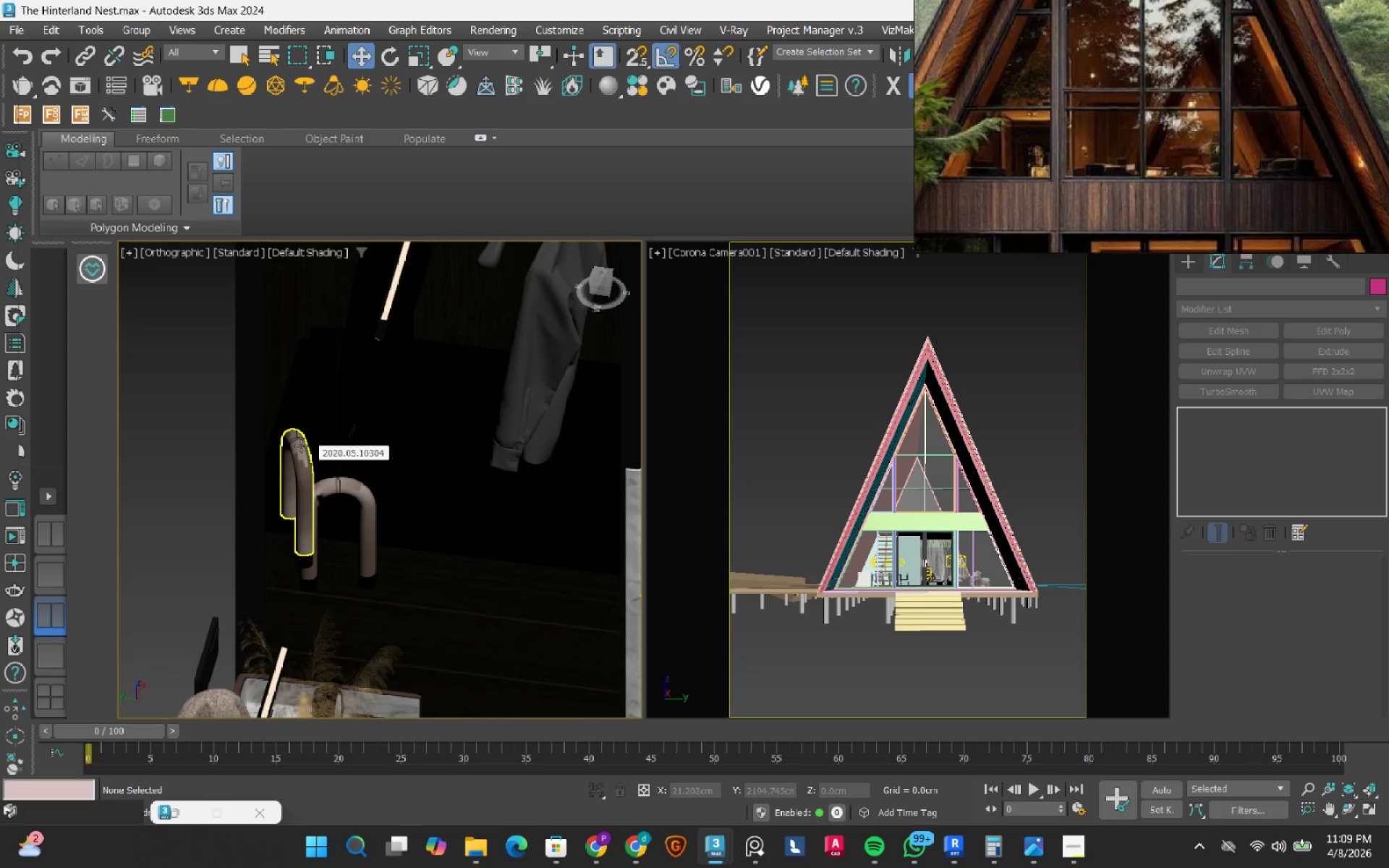 
left_click([301, 446])
 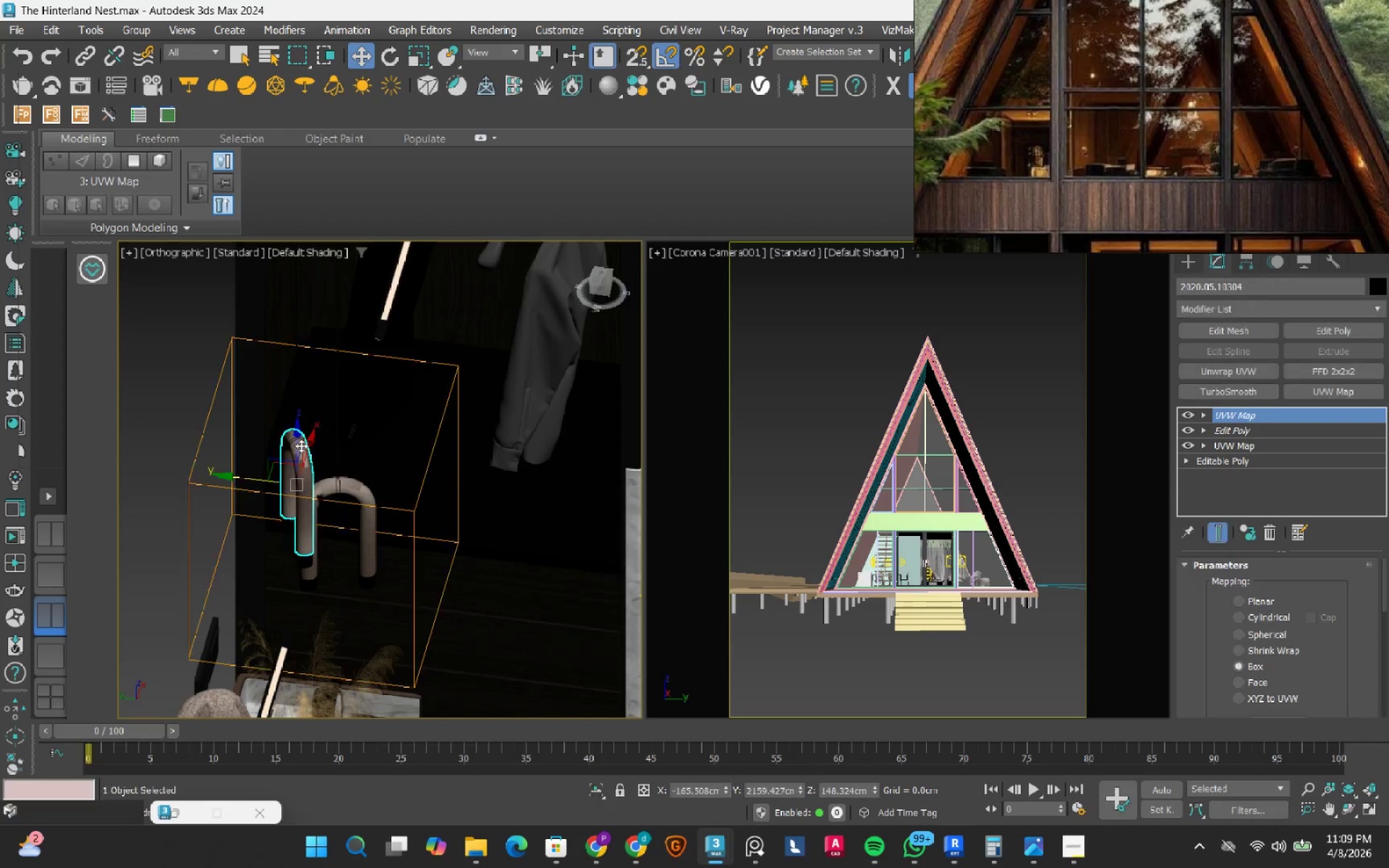 
key(Delete)
 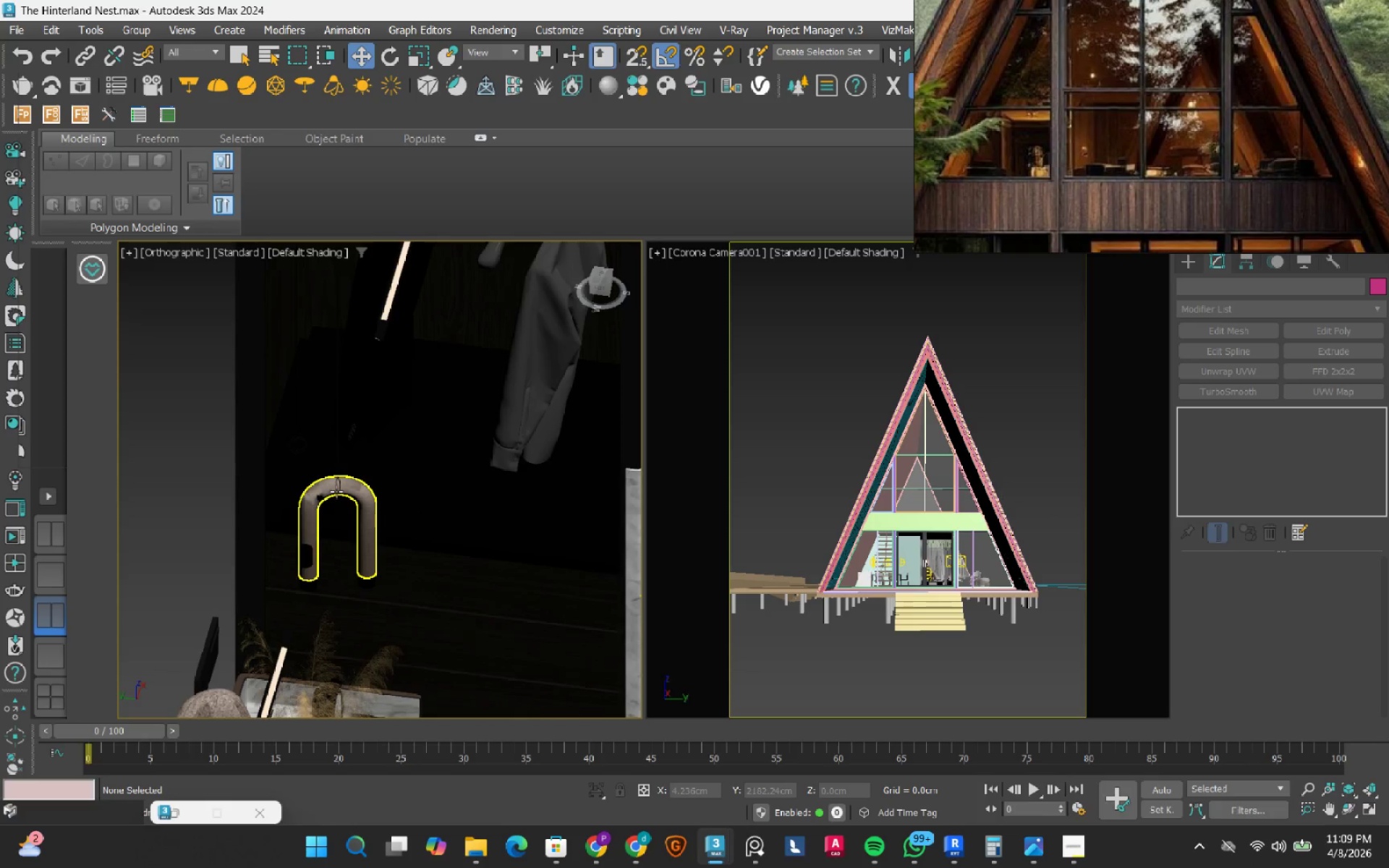 
left_click([338, 488])
 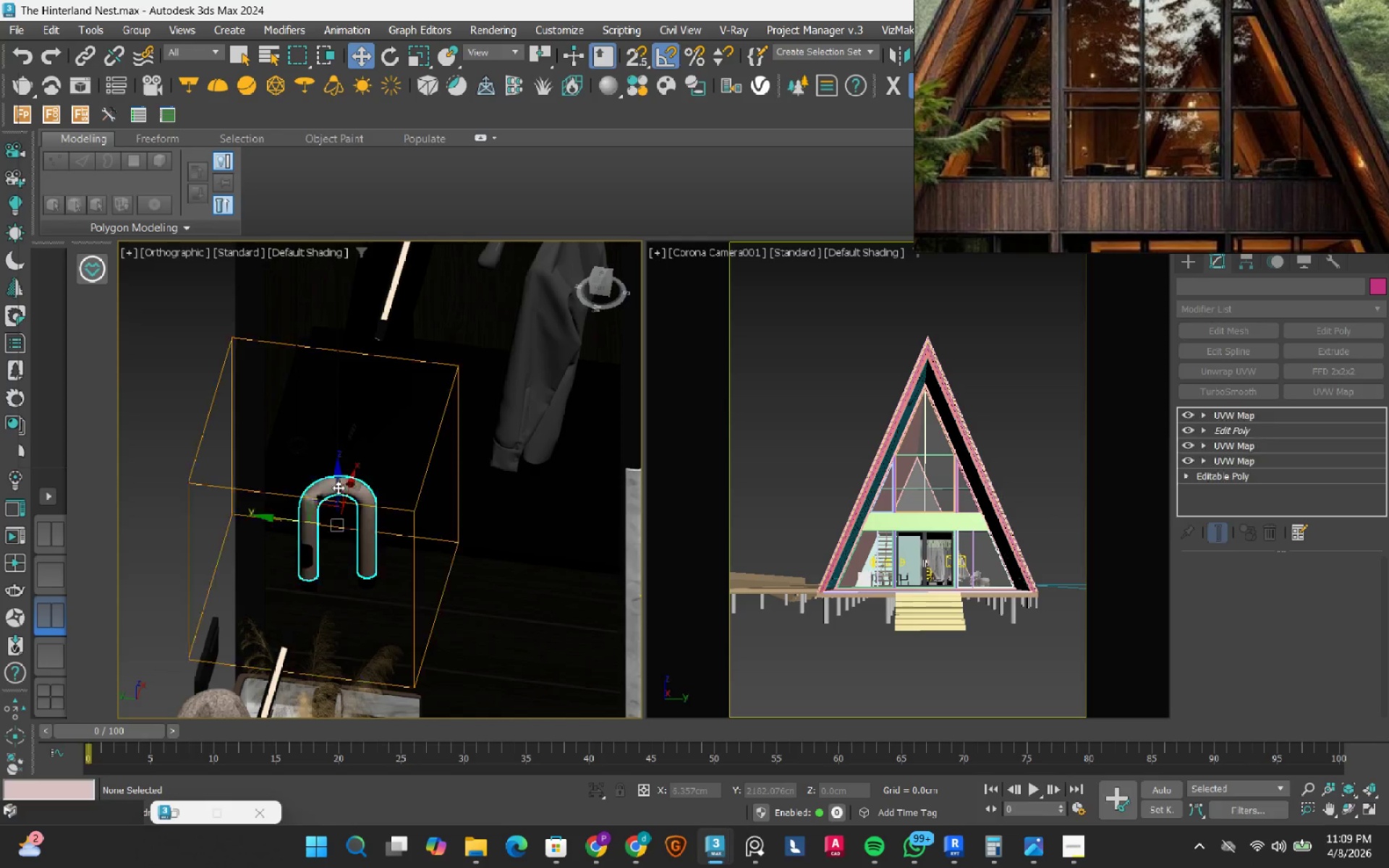 
key(Delete)
 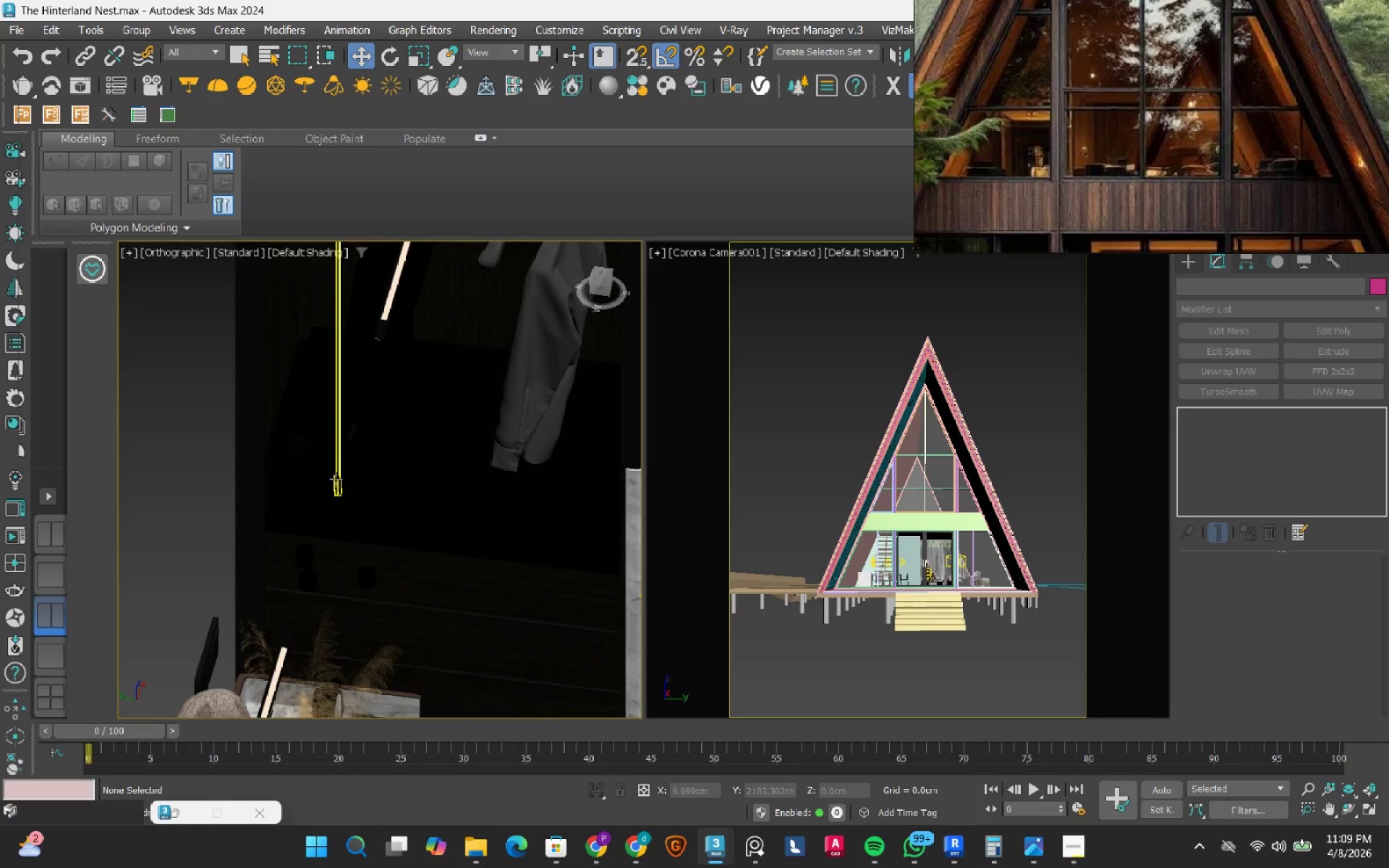 
left_click([336, 479])
 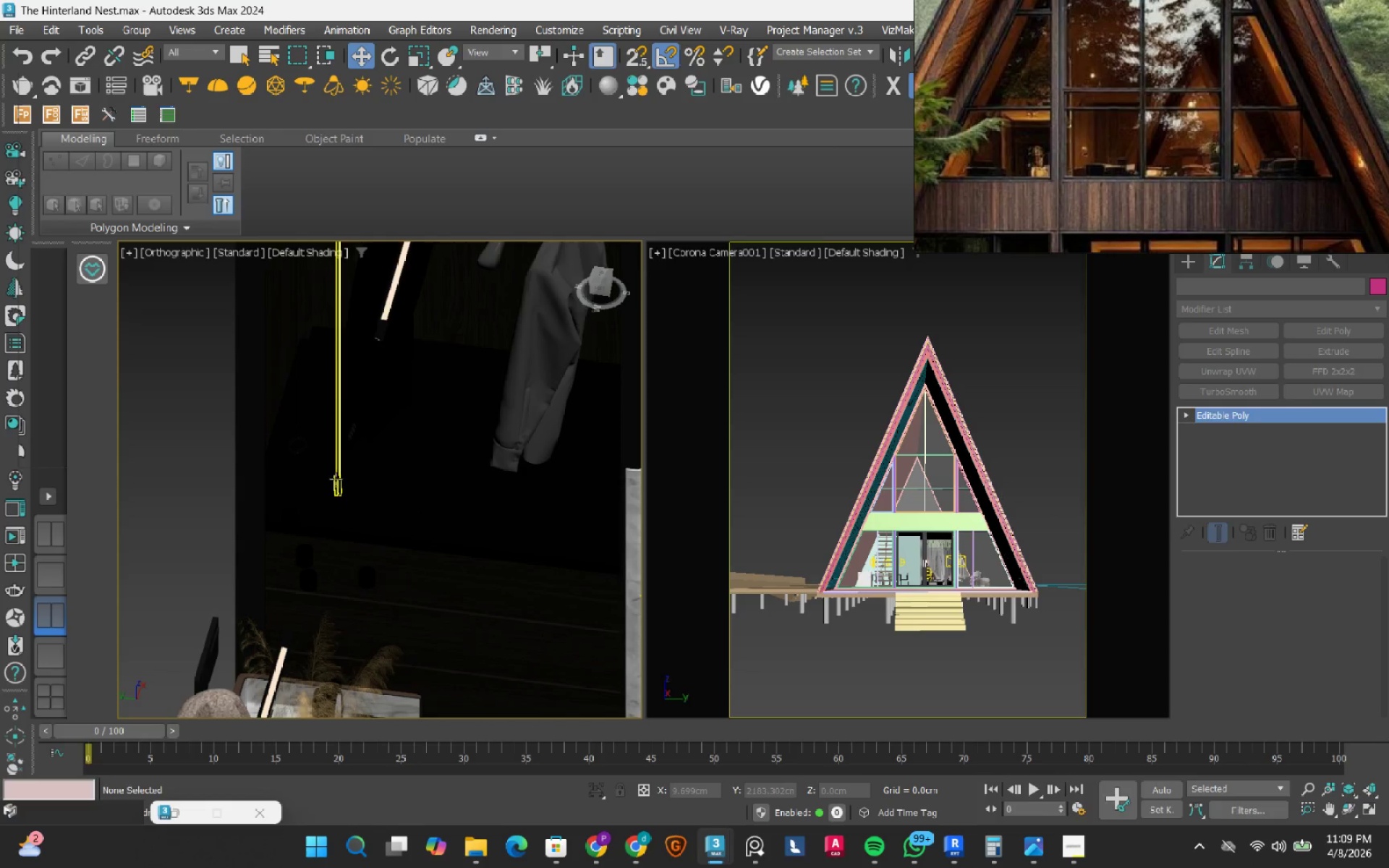 
key(Delete)
 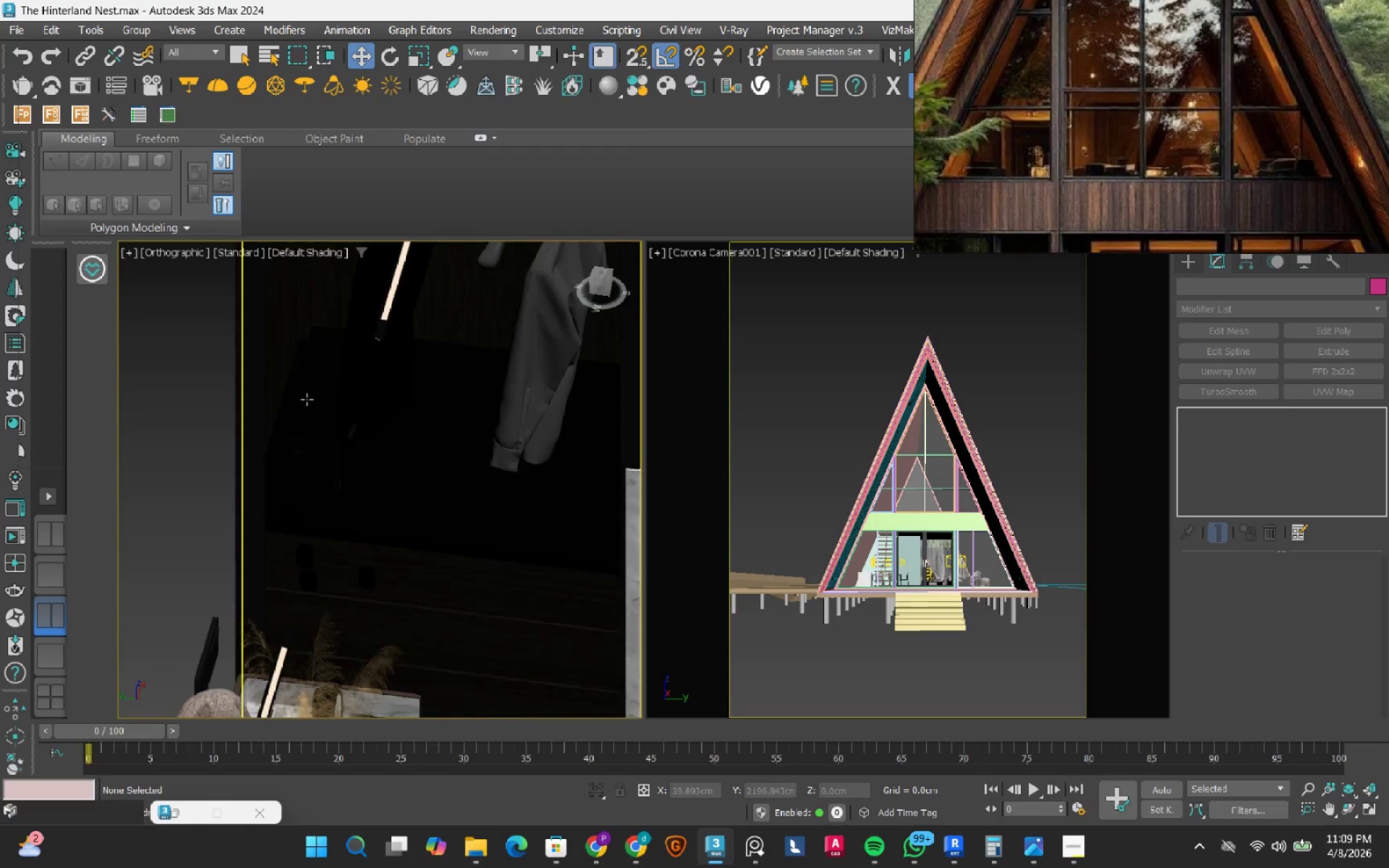 
scroll: coordinate [307, 399], scroll_direction: down, amount: 2.0
 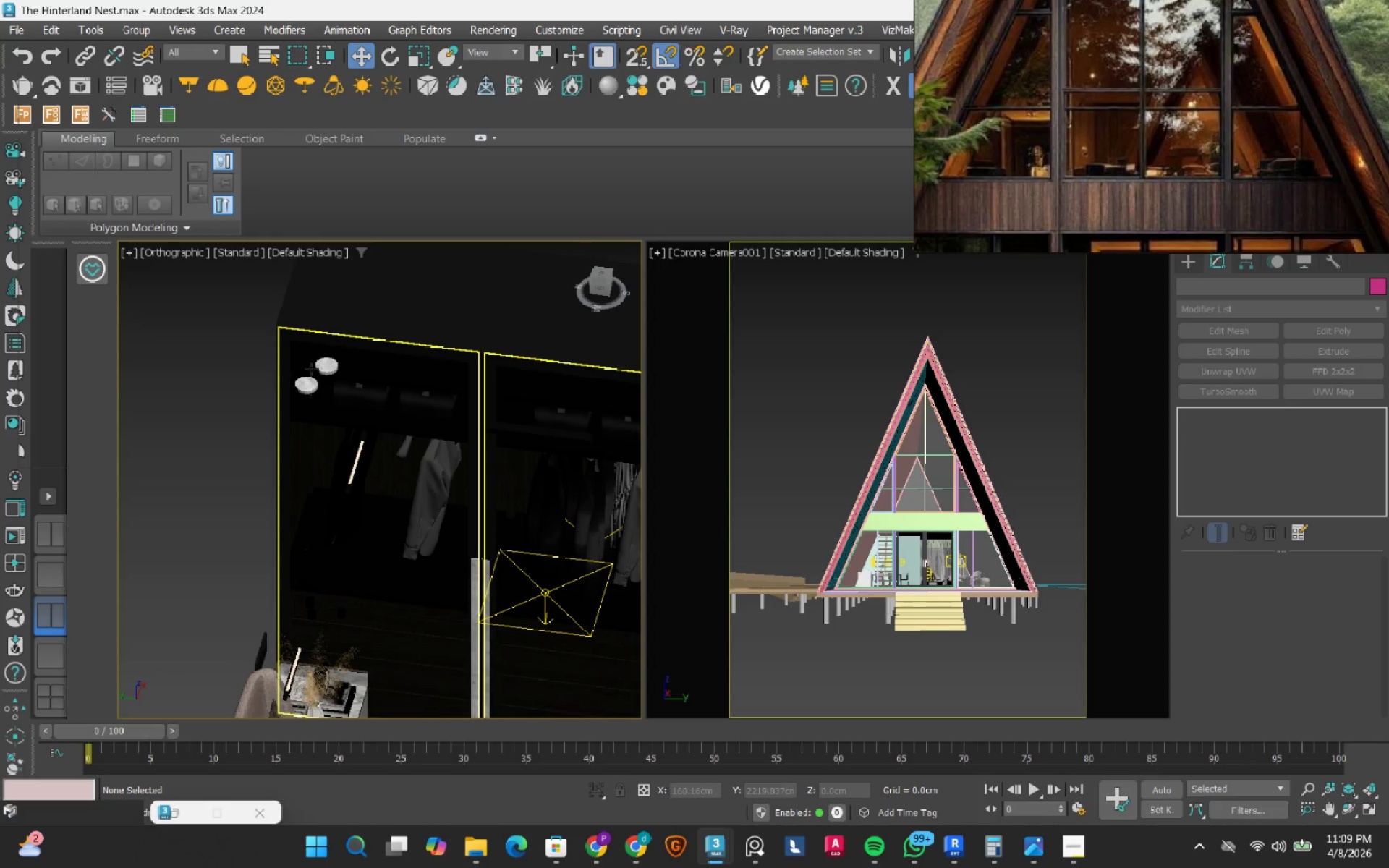 
left_click([300, 393])
 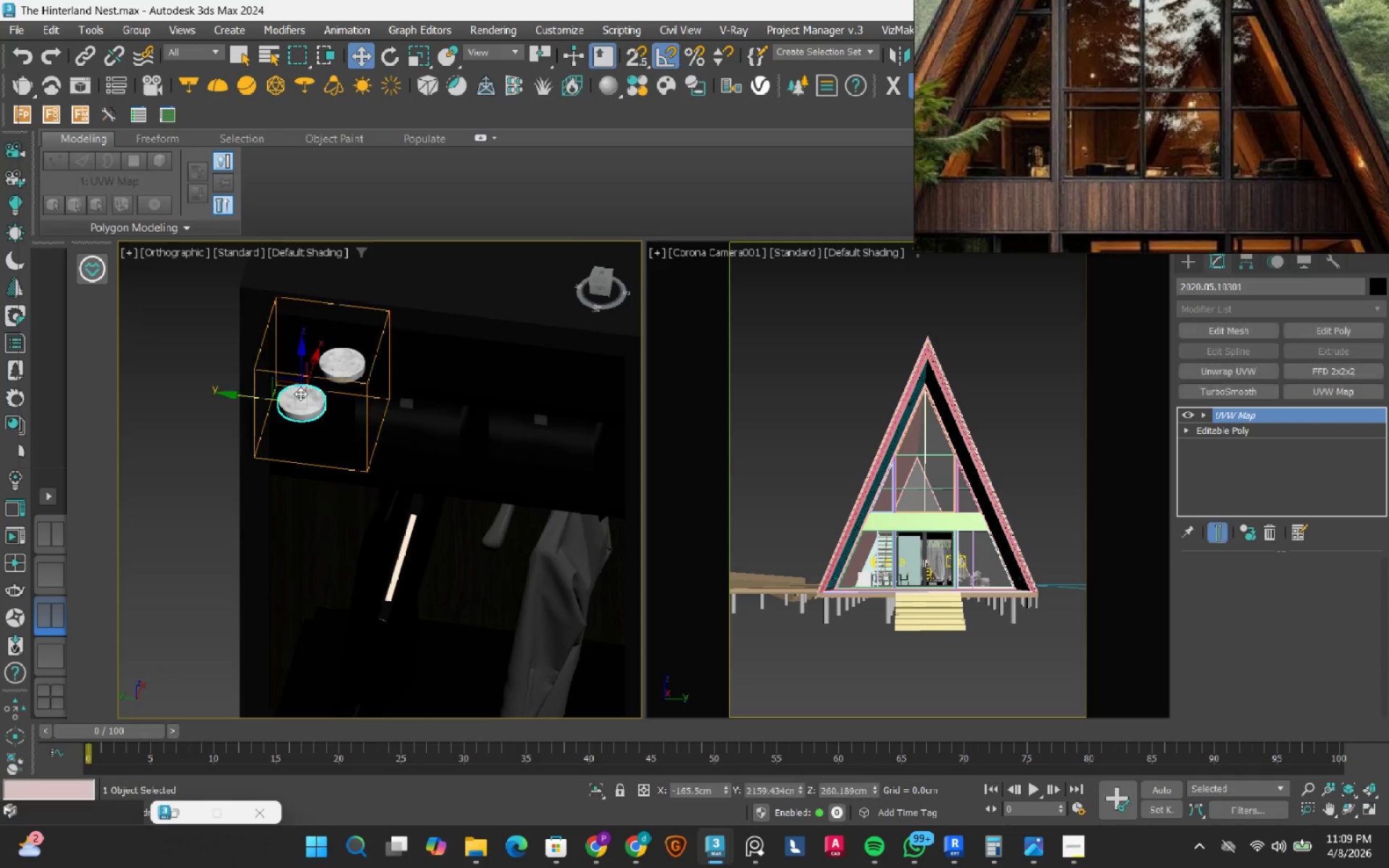 
scroll: coordinate [311, 367], scroll_direction: up, amount: 2.0
 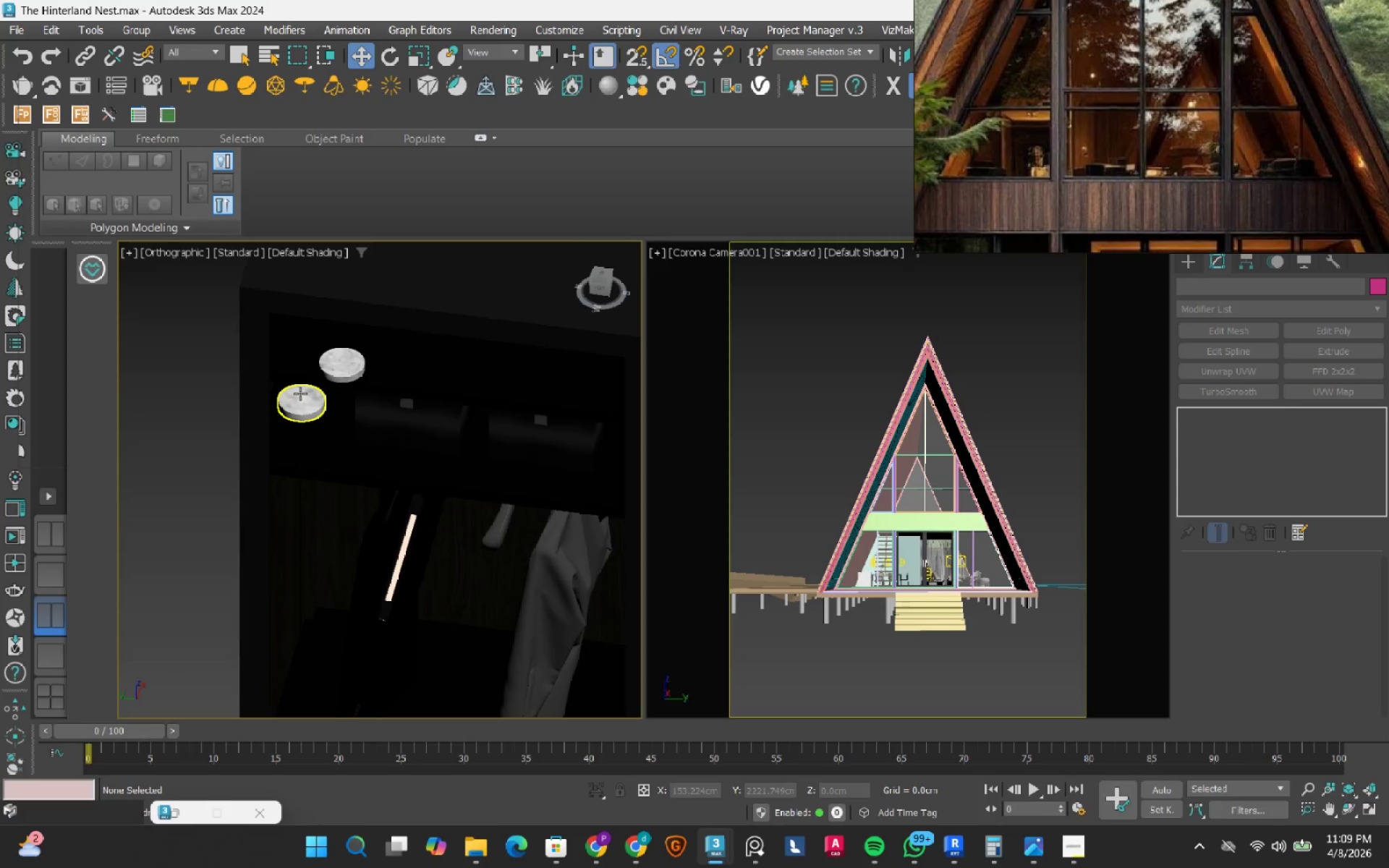 
key(Delete)
 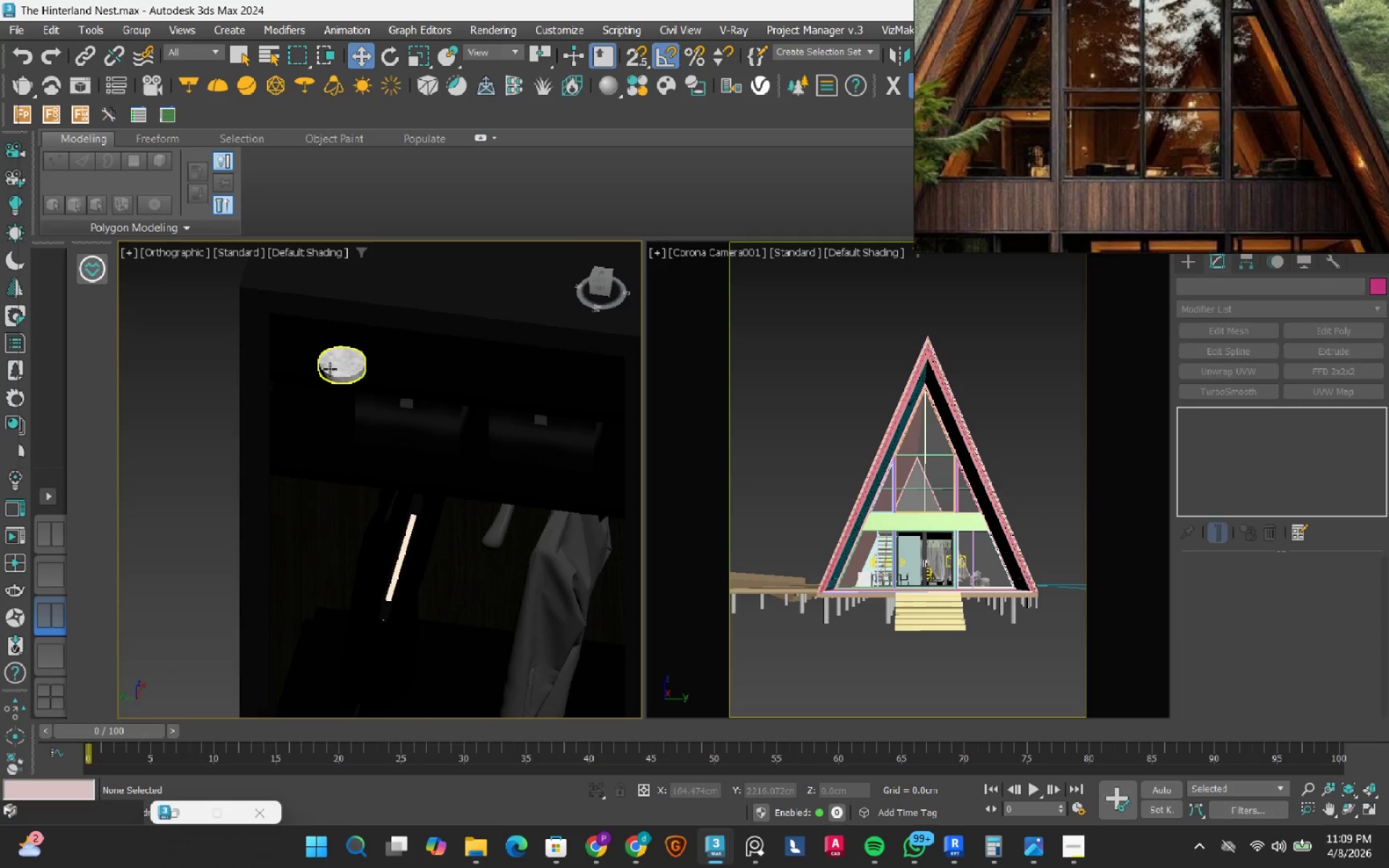 
left_click([330, 369])
 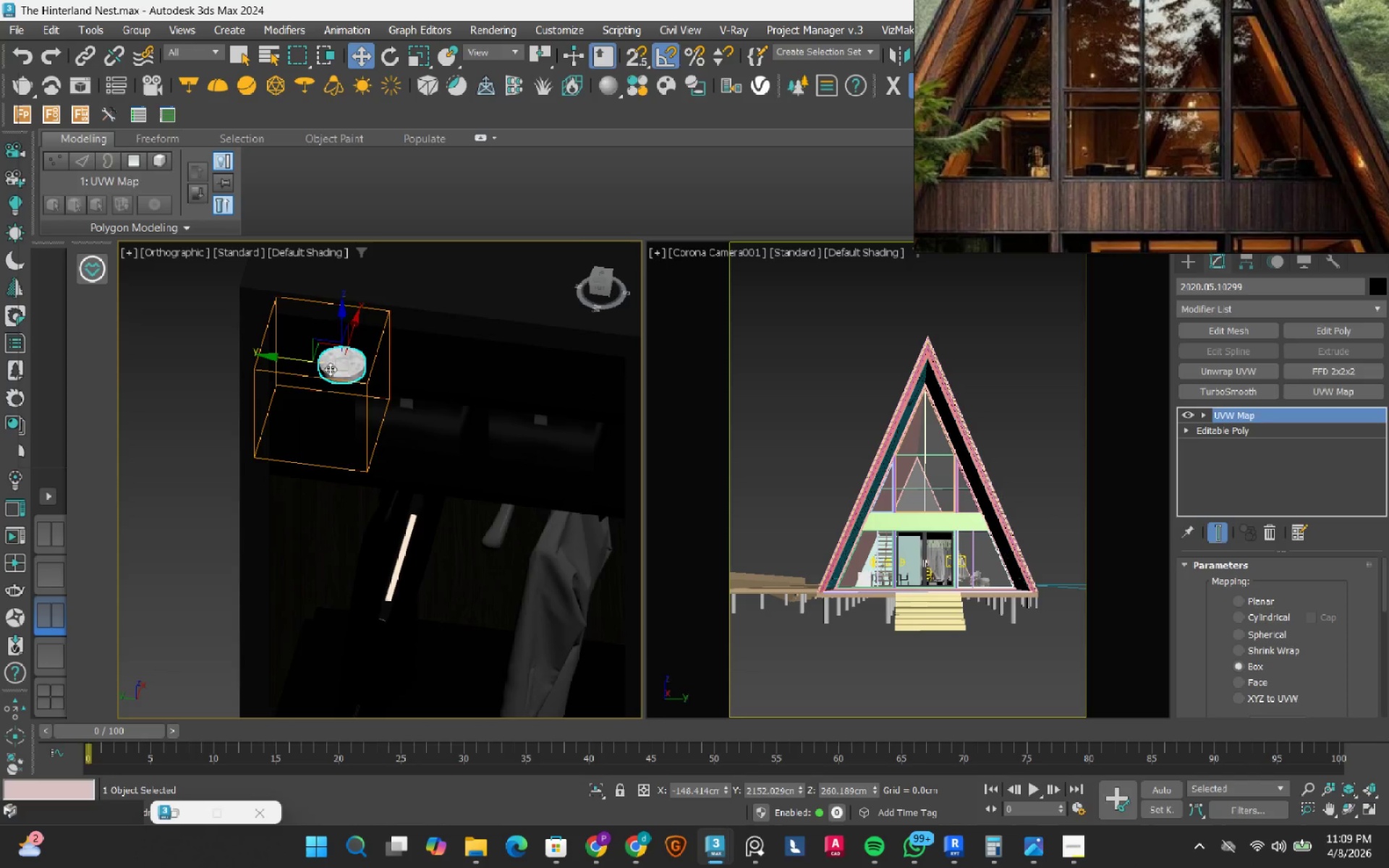 
key(Delete)
 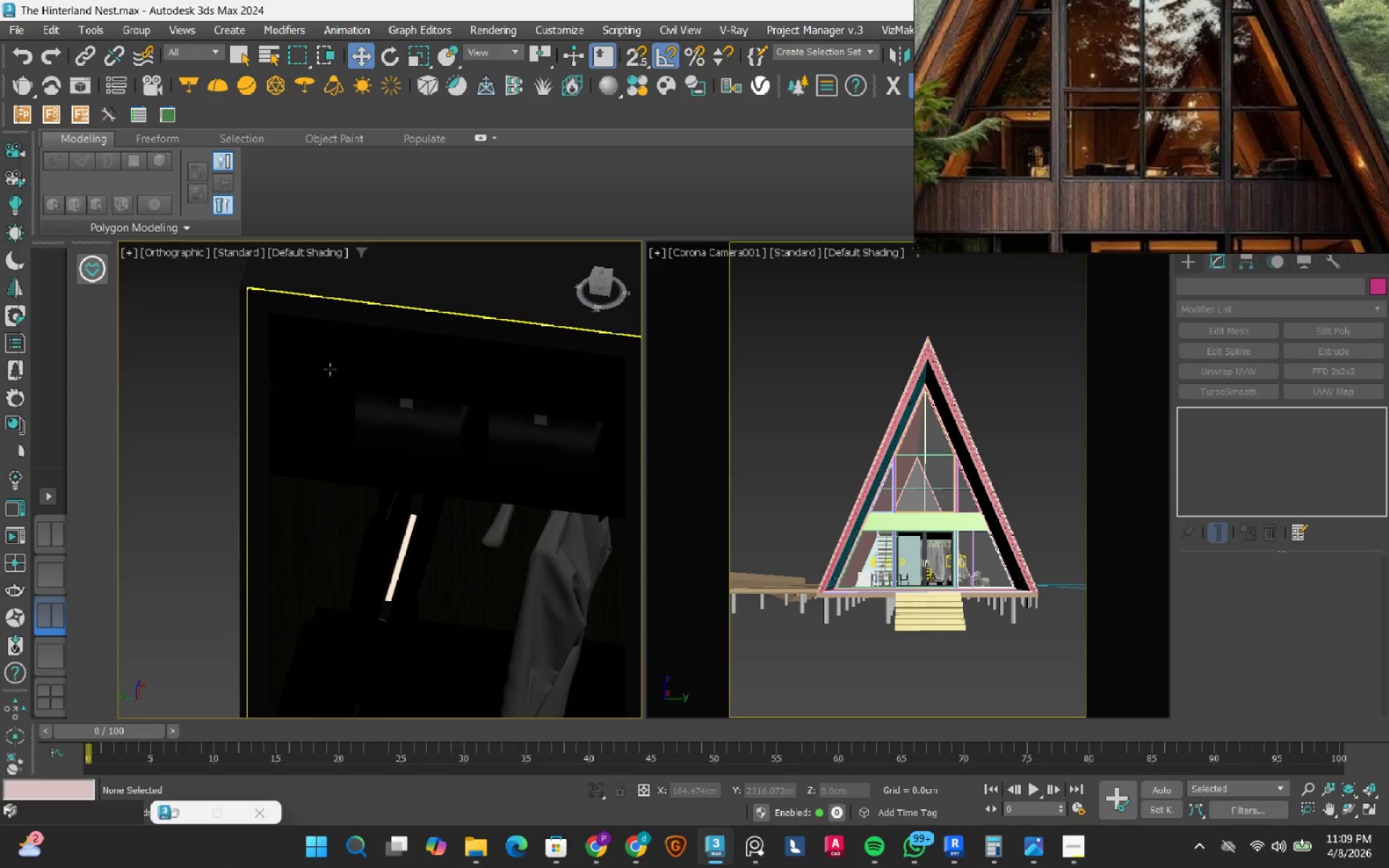 
scroll: coordinate [330, 369], scroll_direction: down, amount: 2.0
 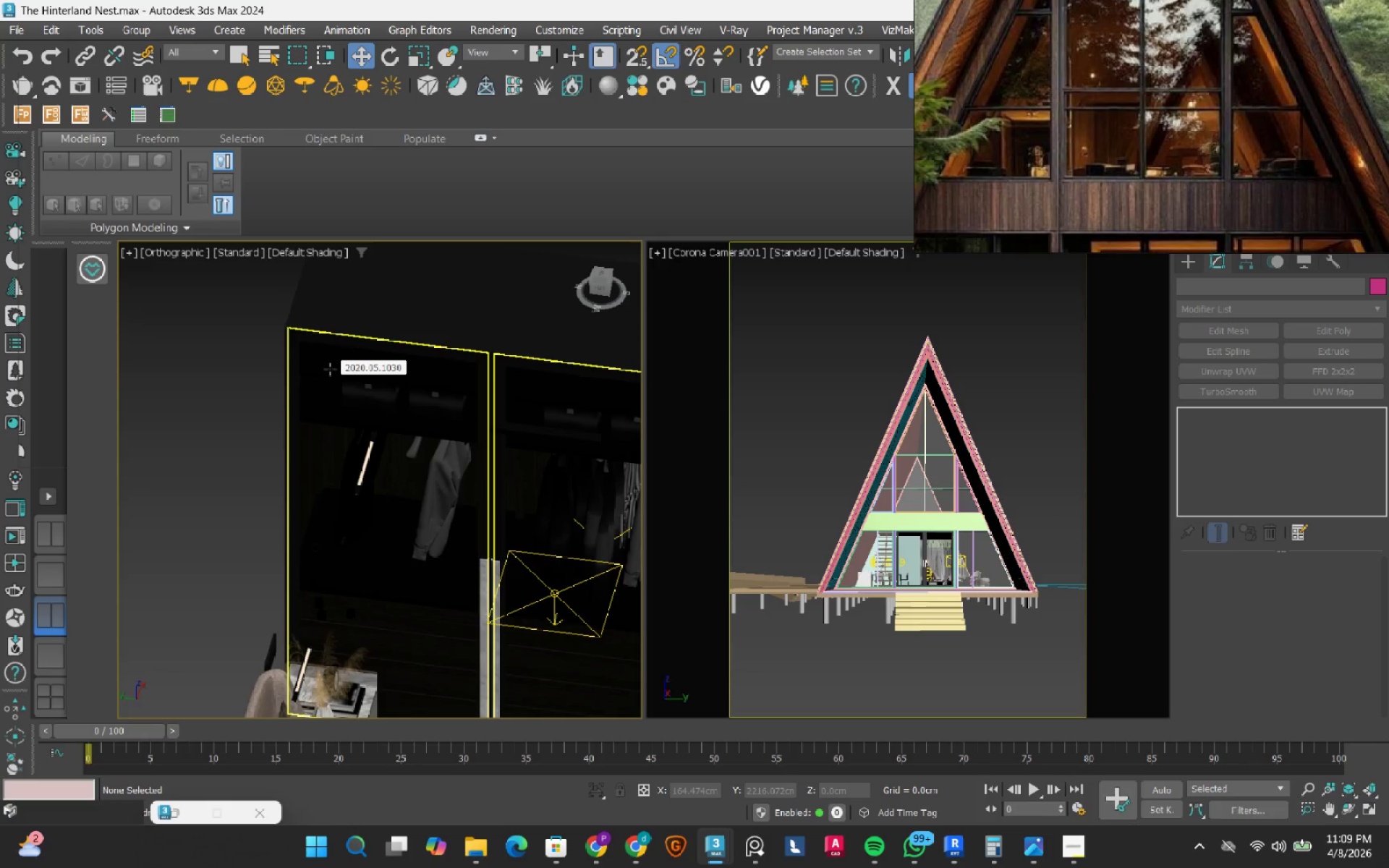 
key(F4)
 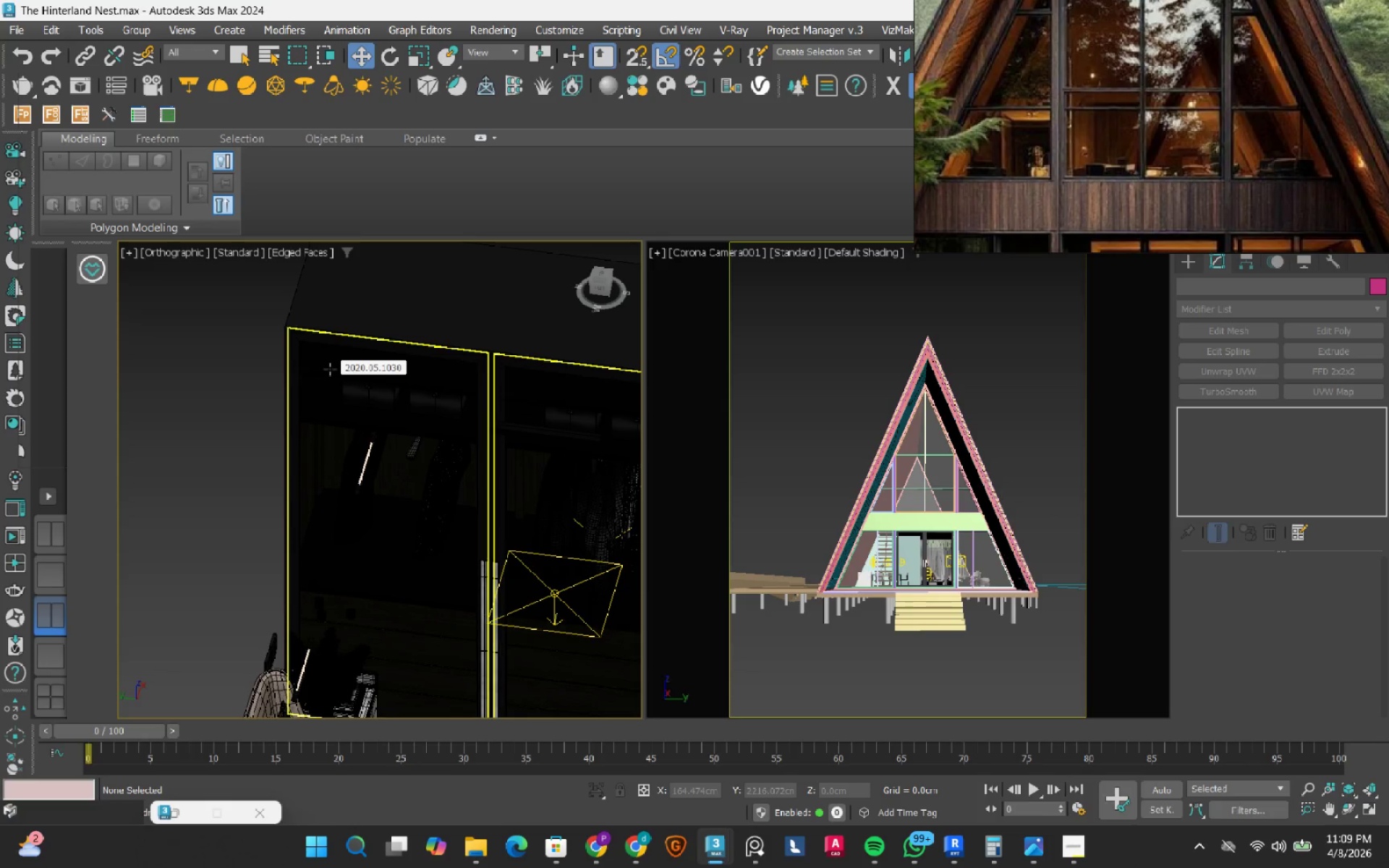 
key(F4)
 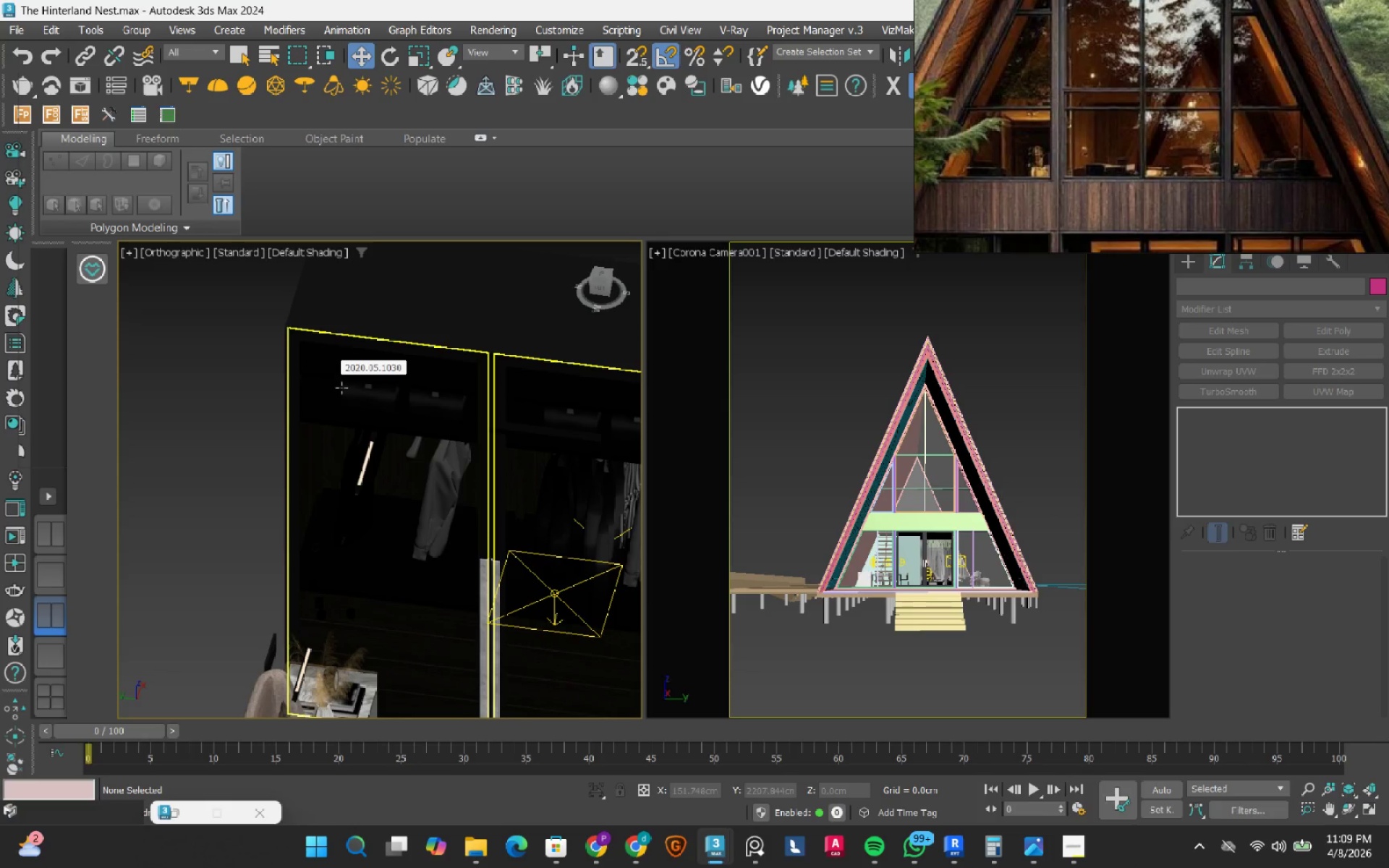 
hold_key(key=AltRight, duration=0.78)
 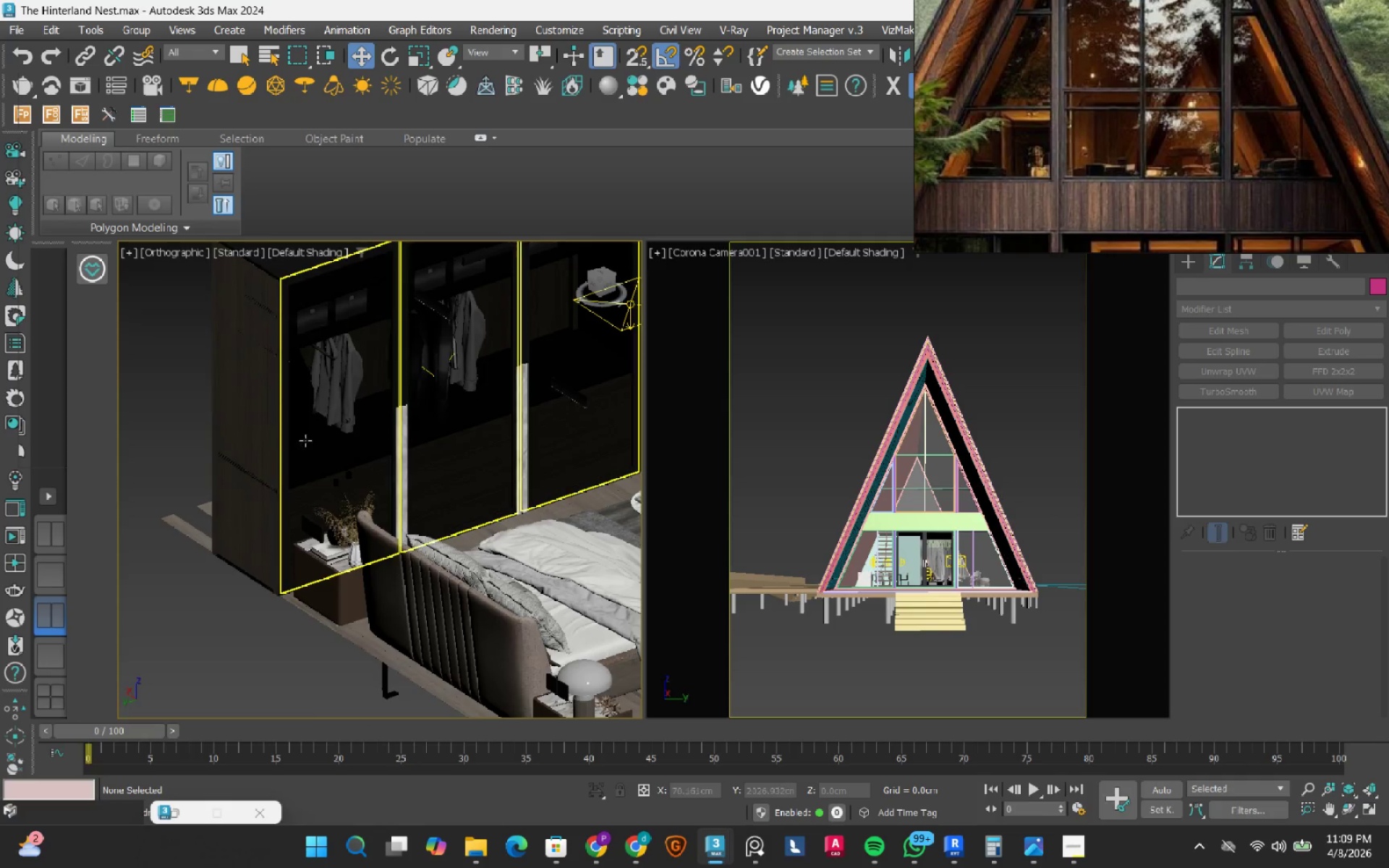 
scroll: coordinate [348, 407], scroll_direction: down, amount: 1.0
 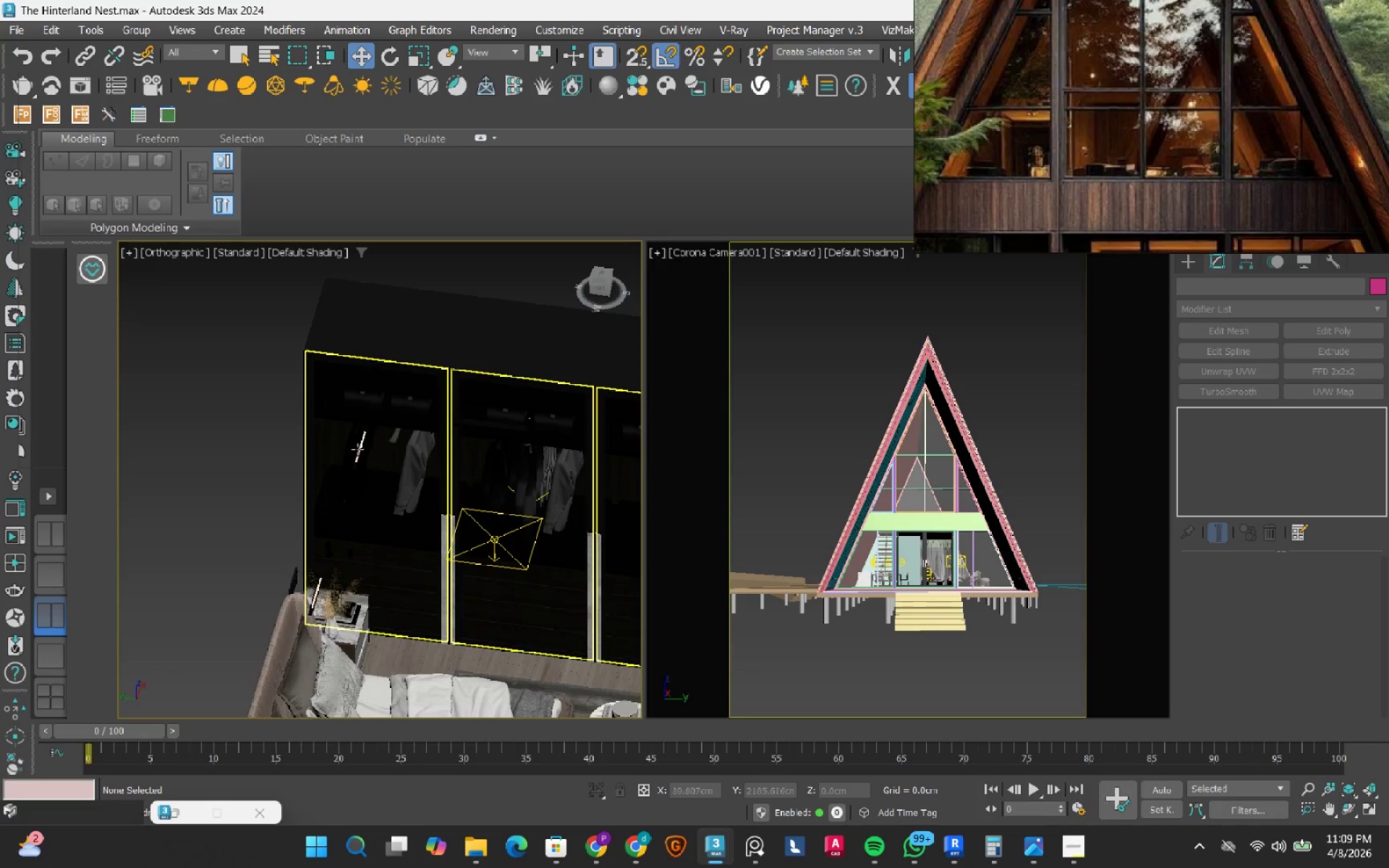 
hold_key(key=AltRight, duration=0.98)
scroll: coordinate [367, 431], scroll_direction: down, amount: 1.0
 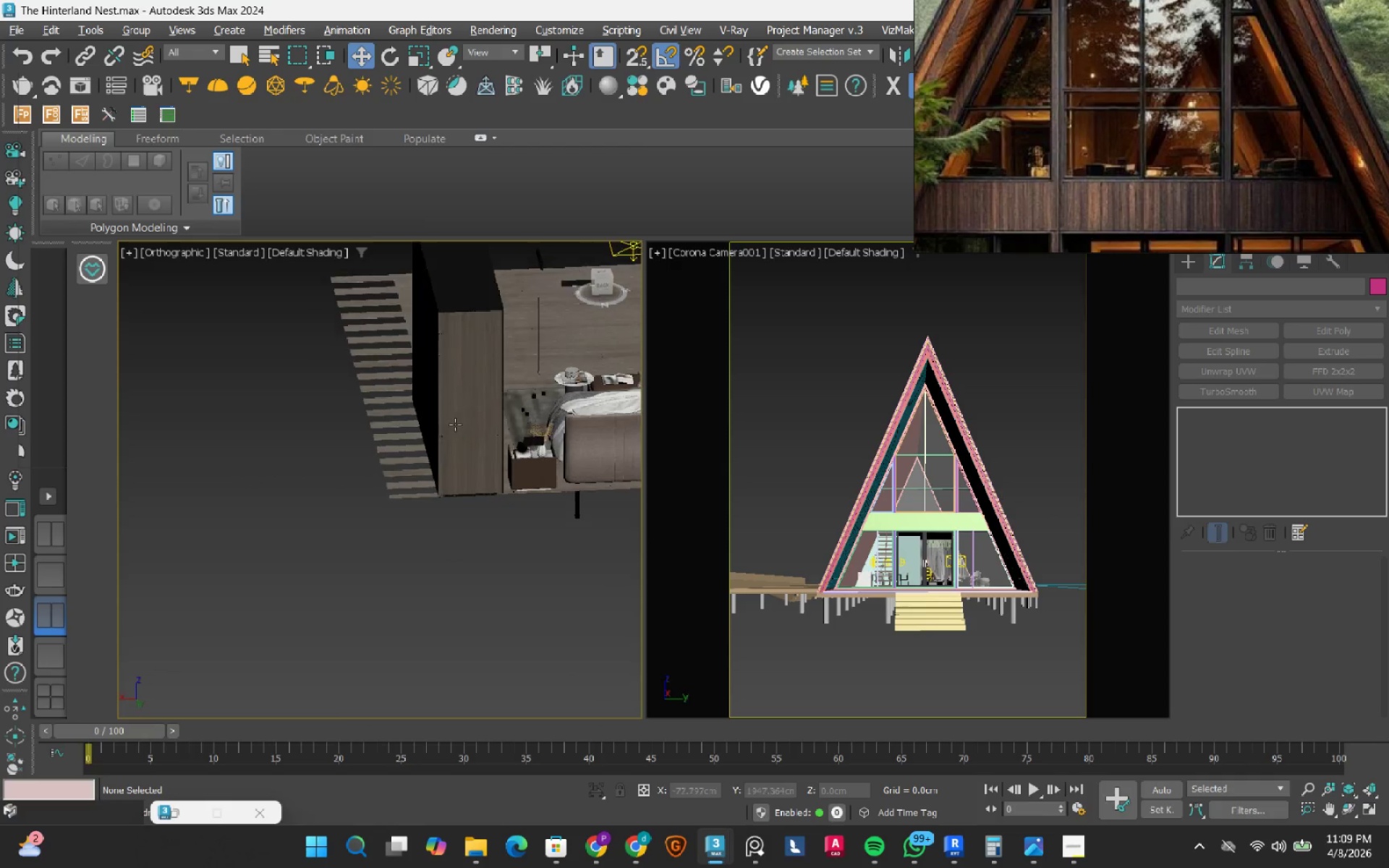 
scroll: coordinate [443, 487], scroll_direction: up, amount: 5.0
 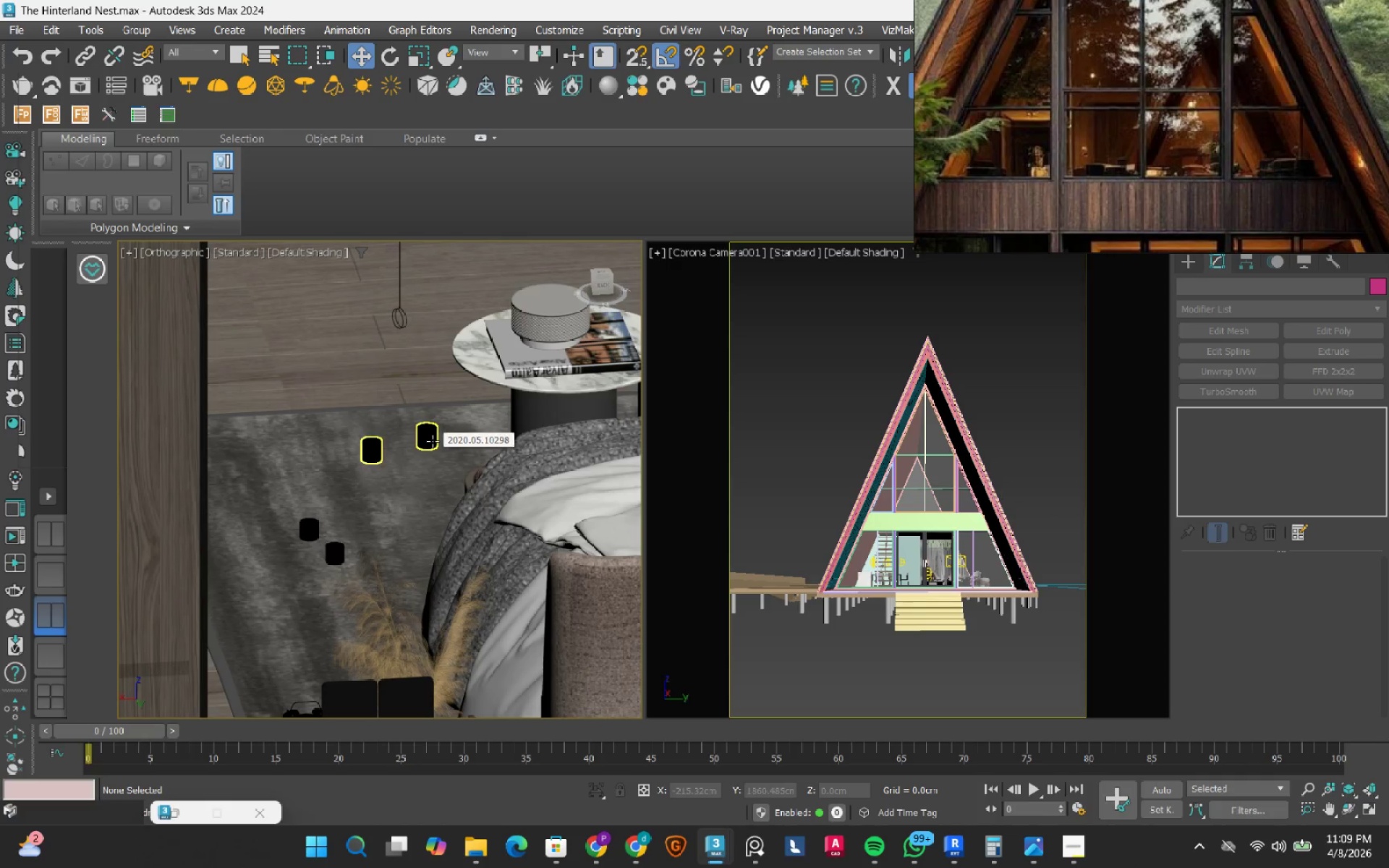 
left_click([433, 441])
 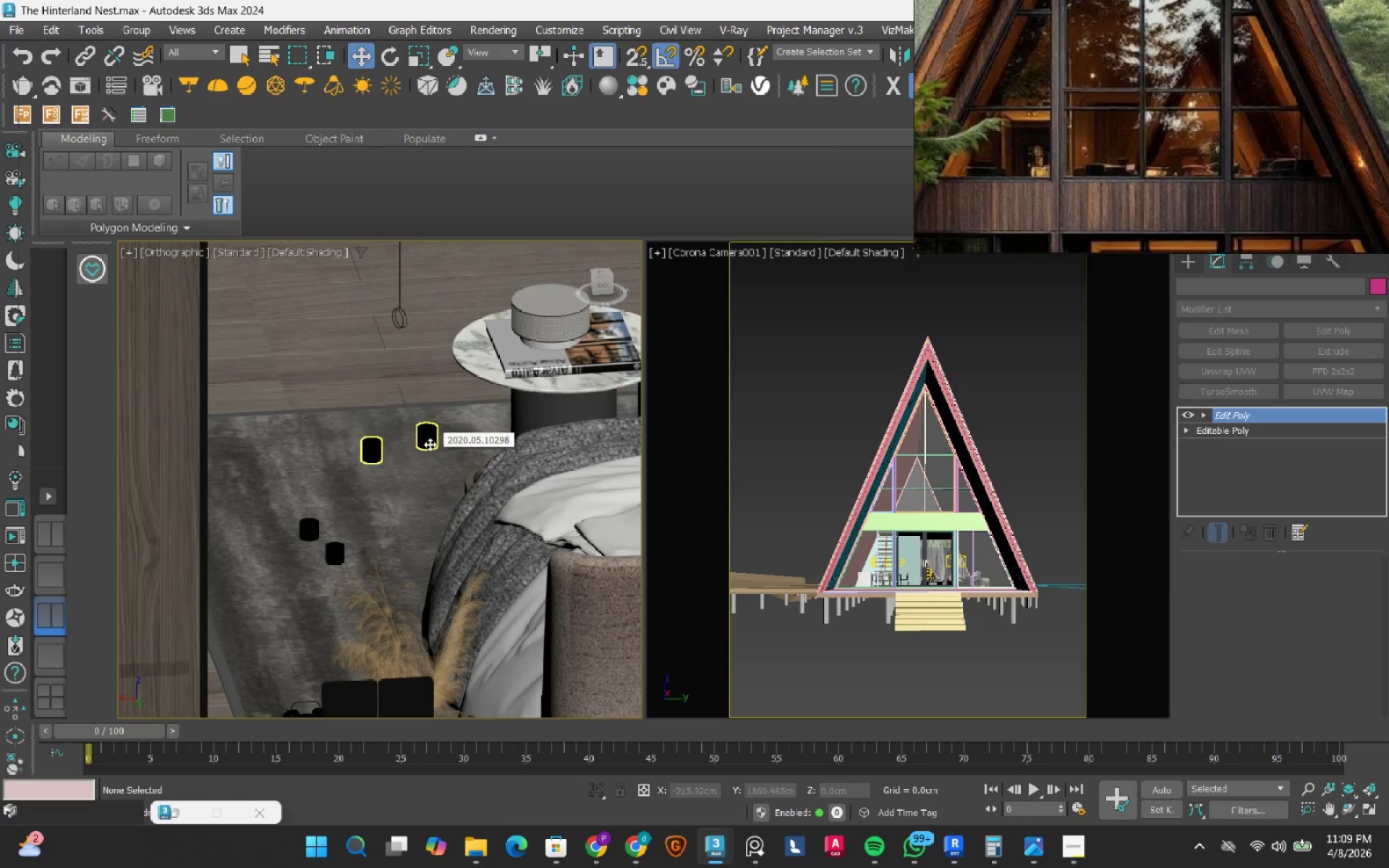 
key(Delete)
 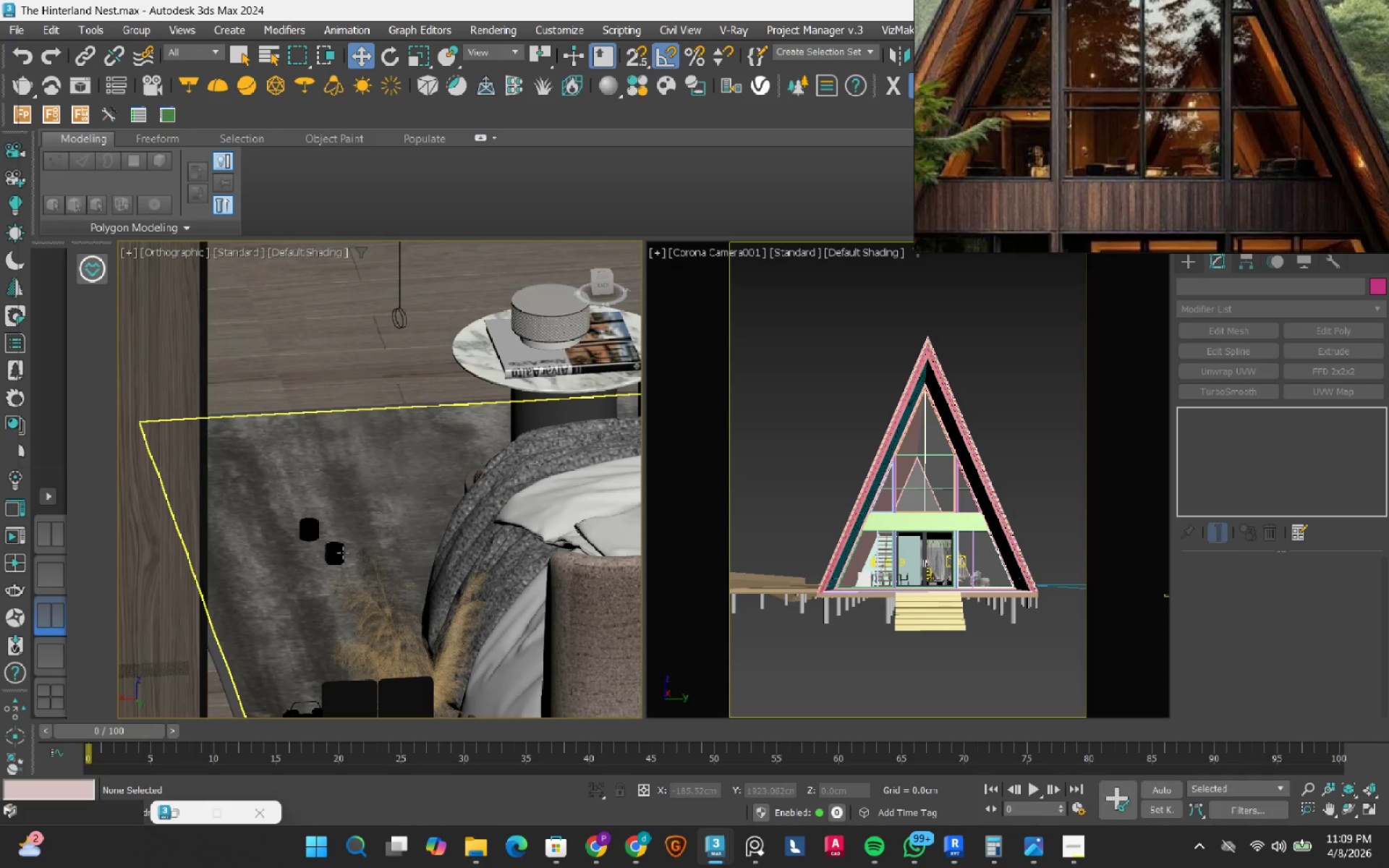 
left_click([342, 553])
 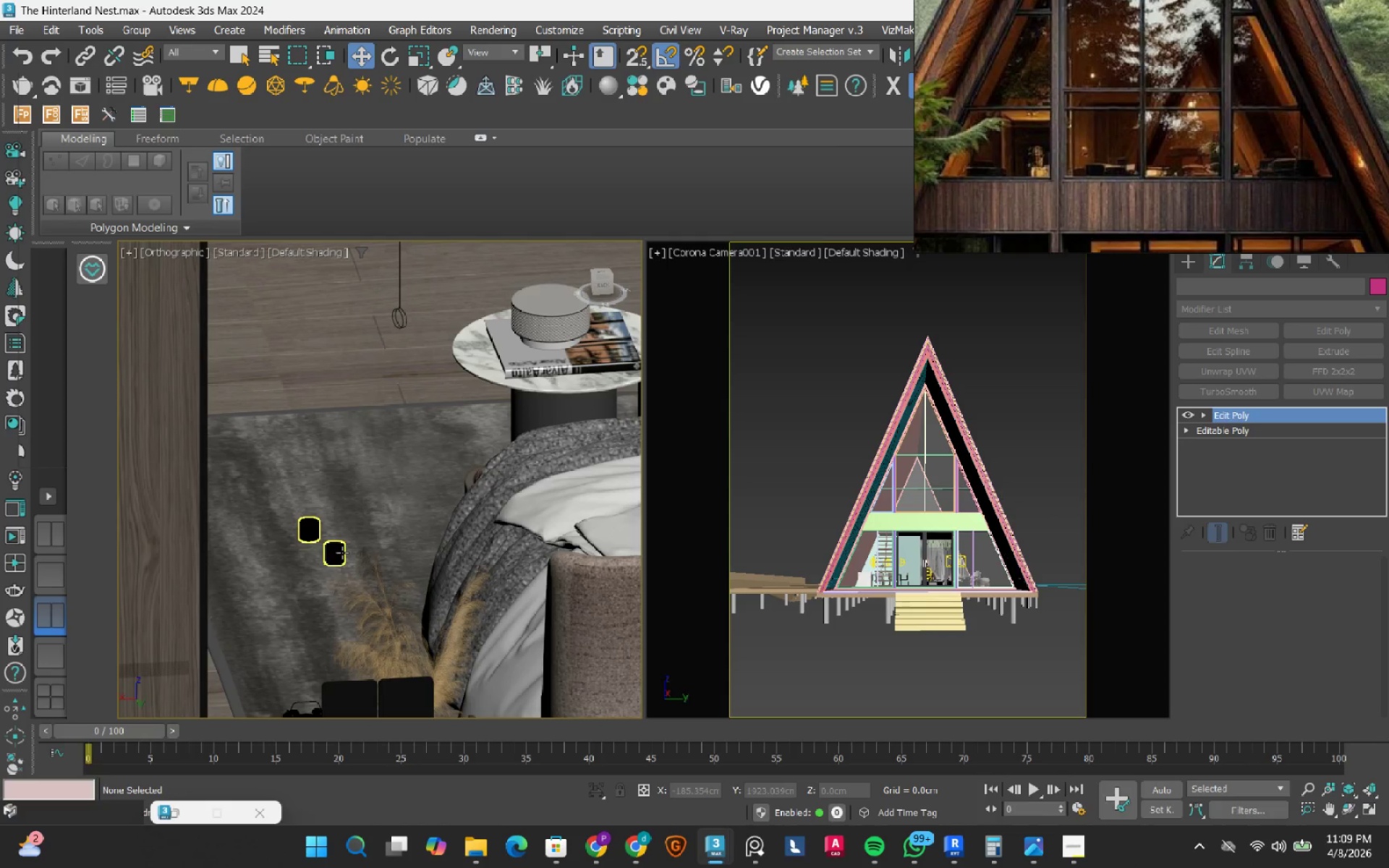 
key(Delete)
 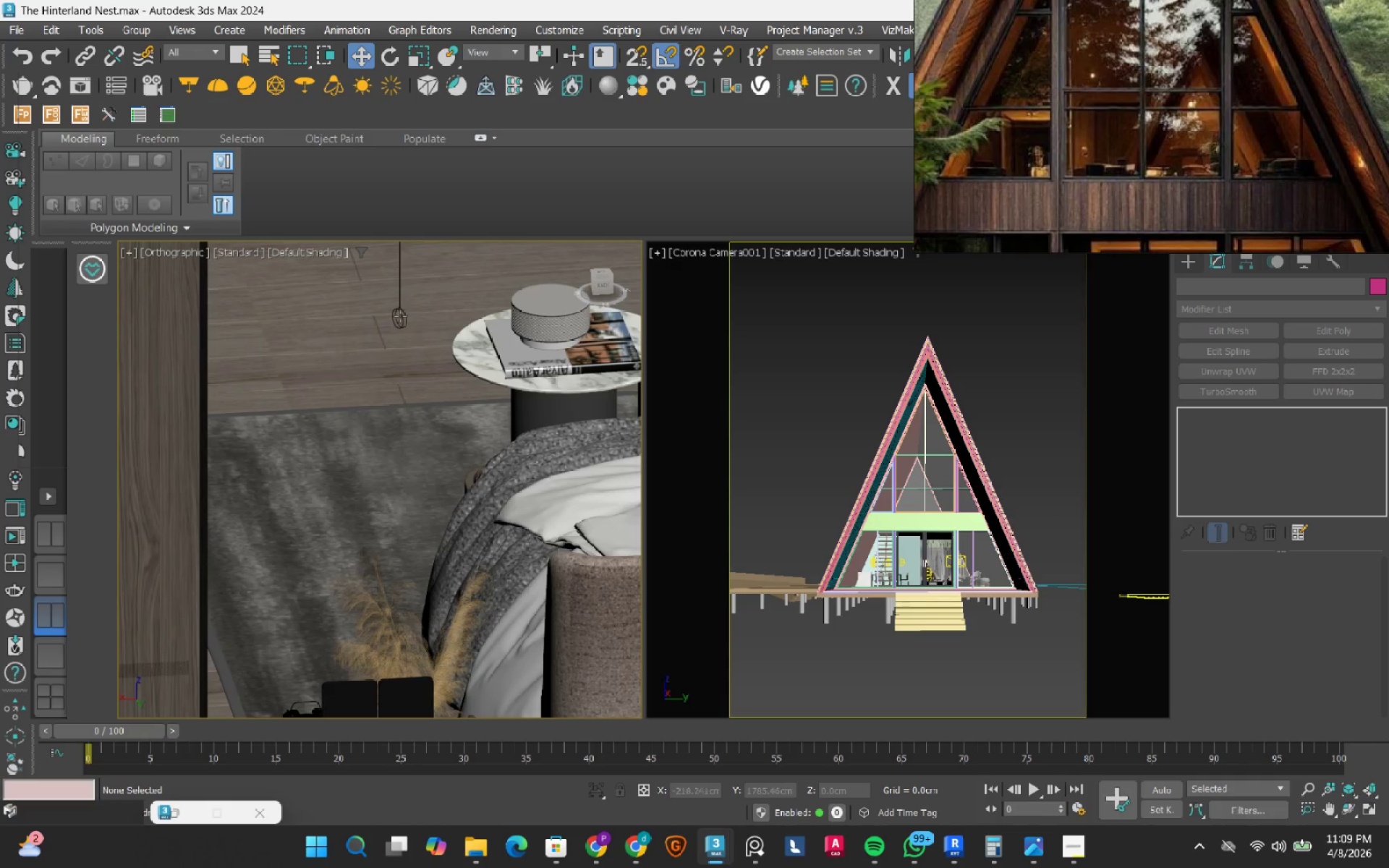 
left_click([399, 316])
 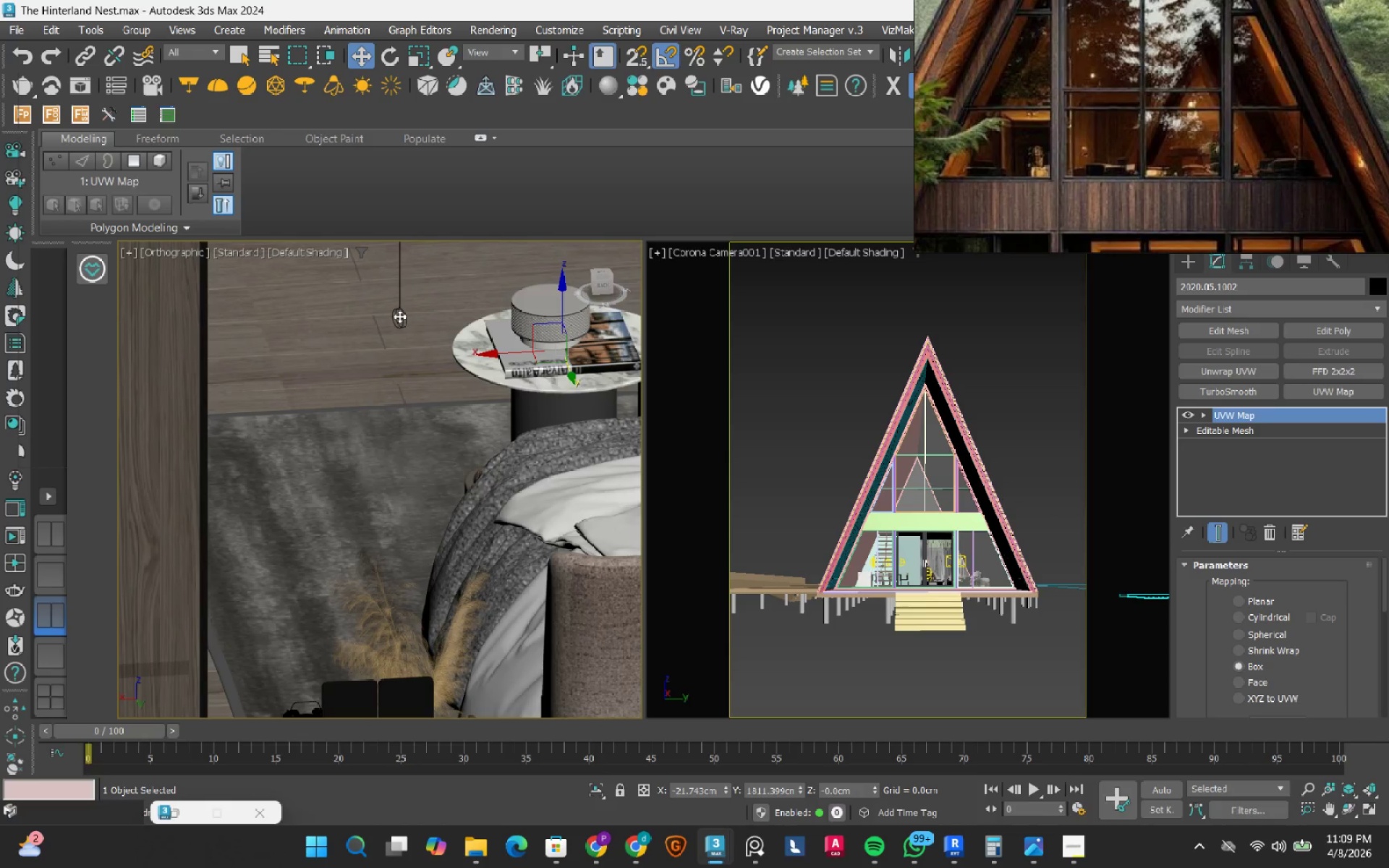 
scroll: coordinate [399, 316], scroll_direction: down, amount: 2.0
 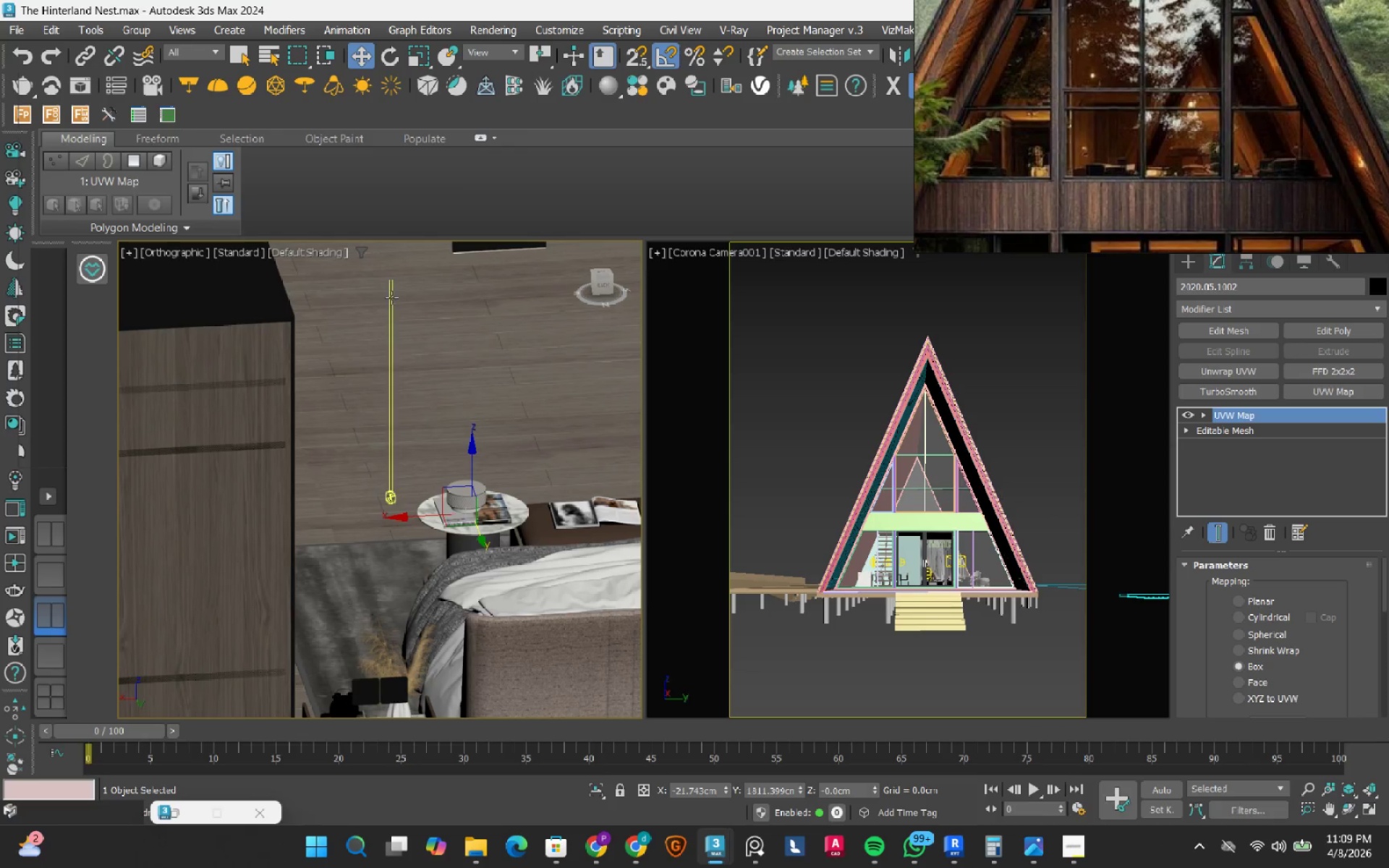 
left_click([391, 297])
 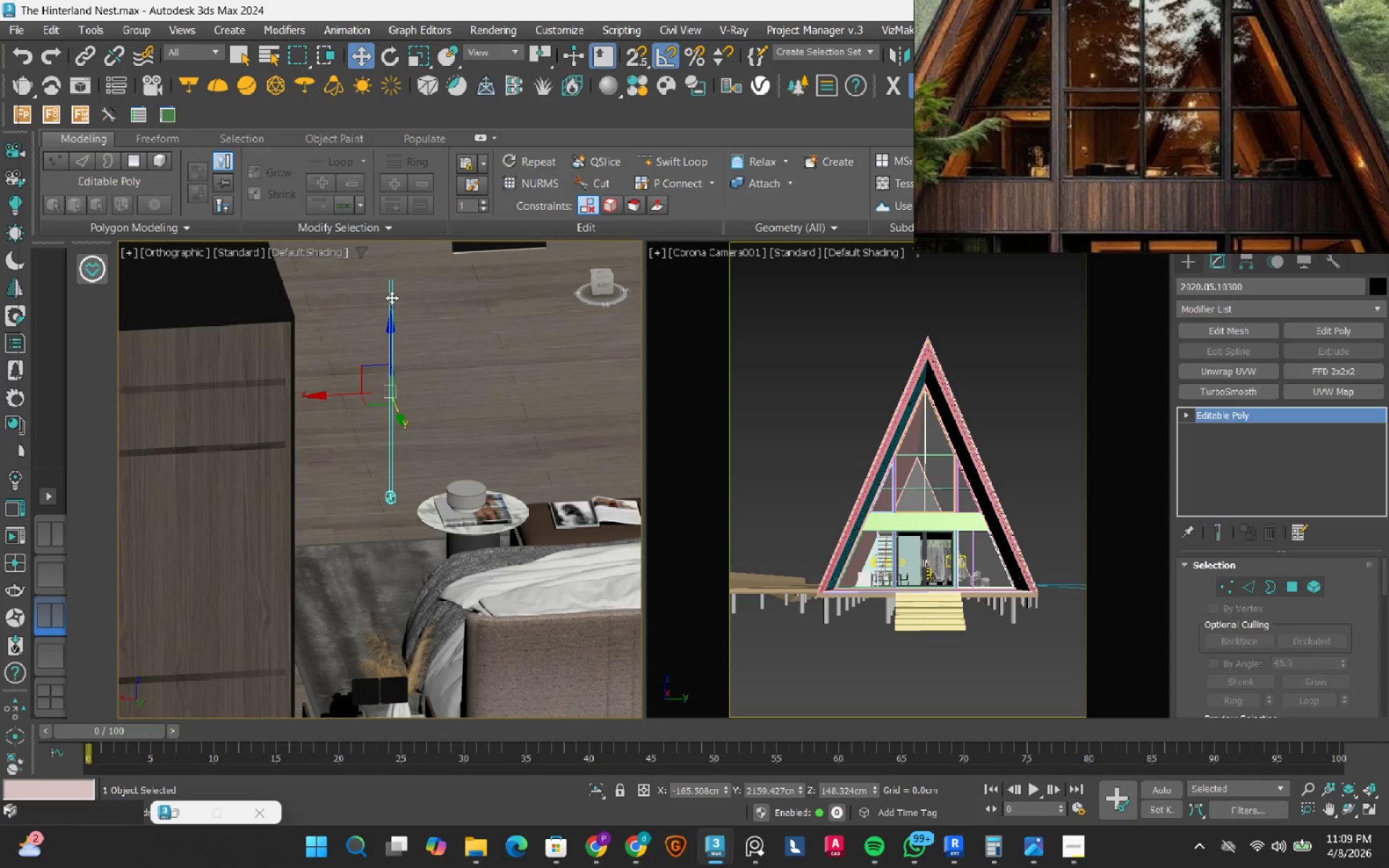 
key(Delete)
 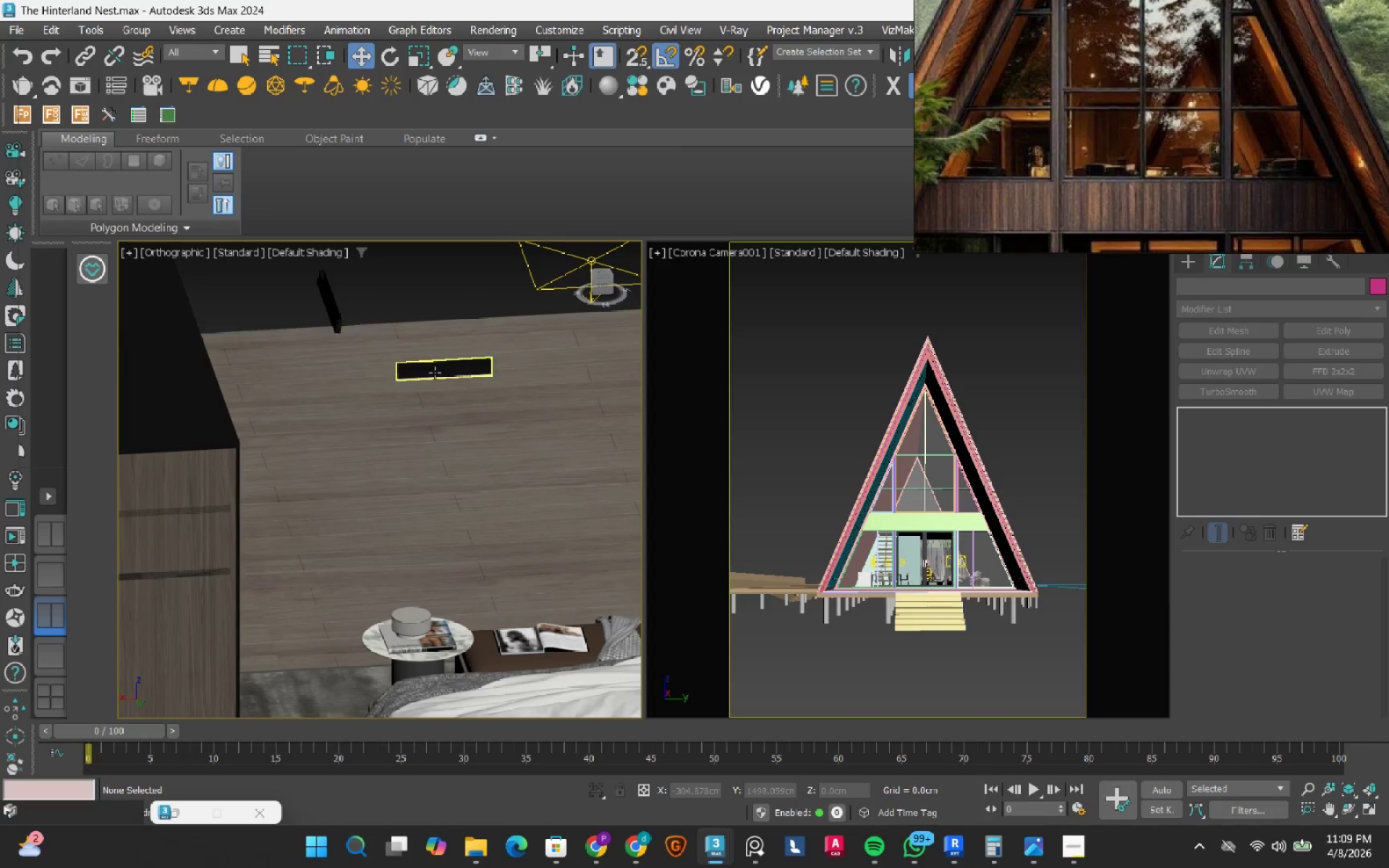 
left_click([435, 373])
 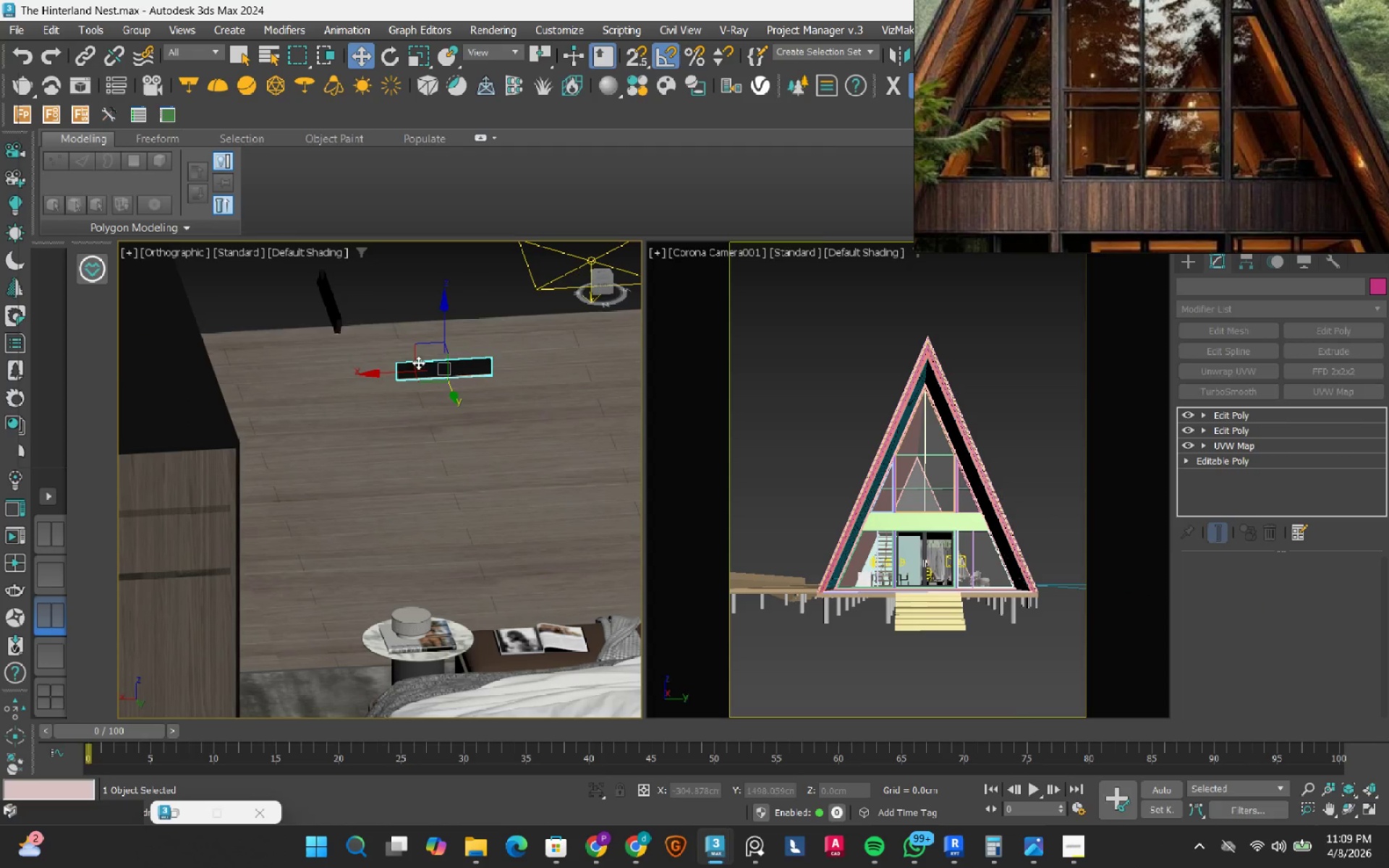 
key(Delete)
 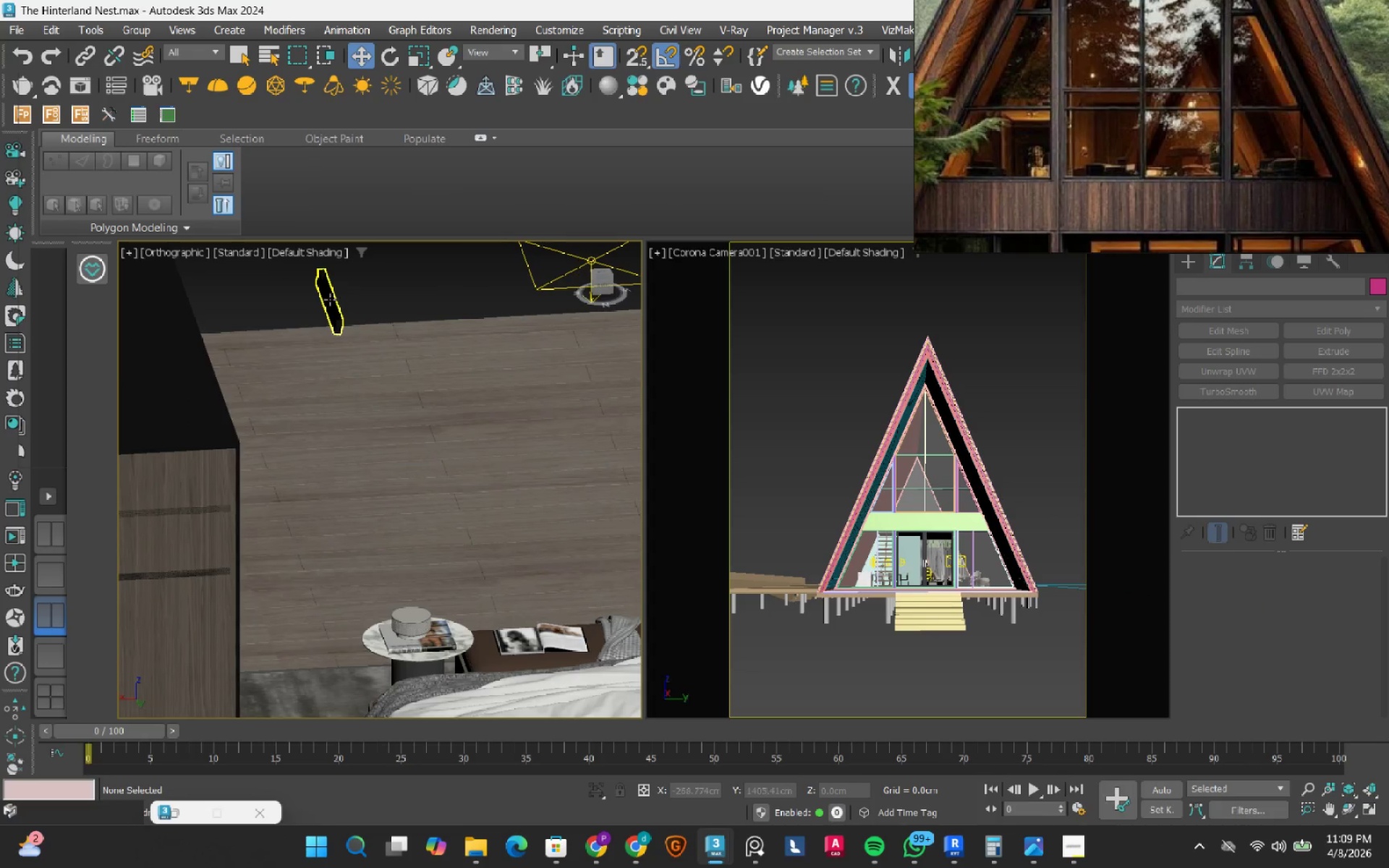 
left_click([330, 299])
 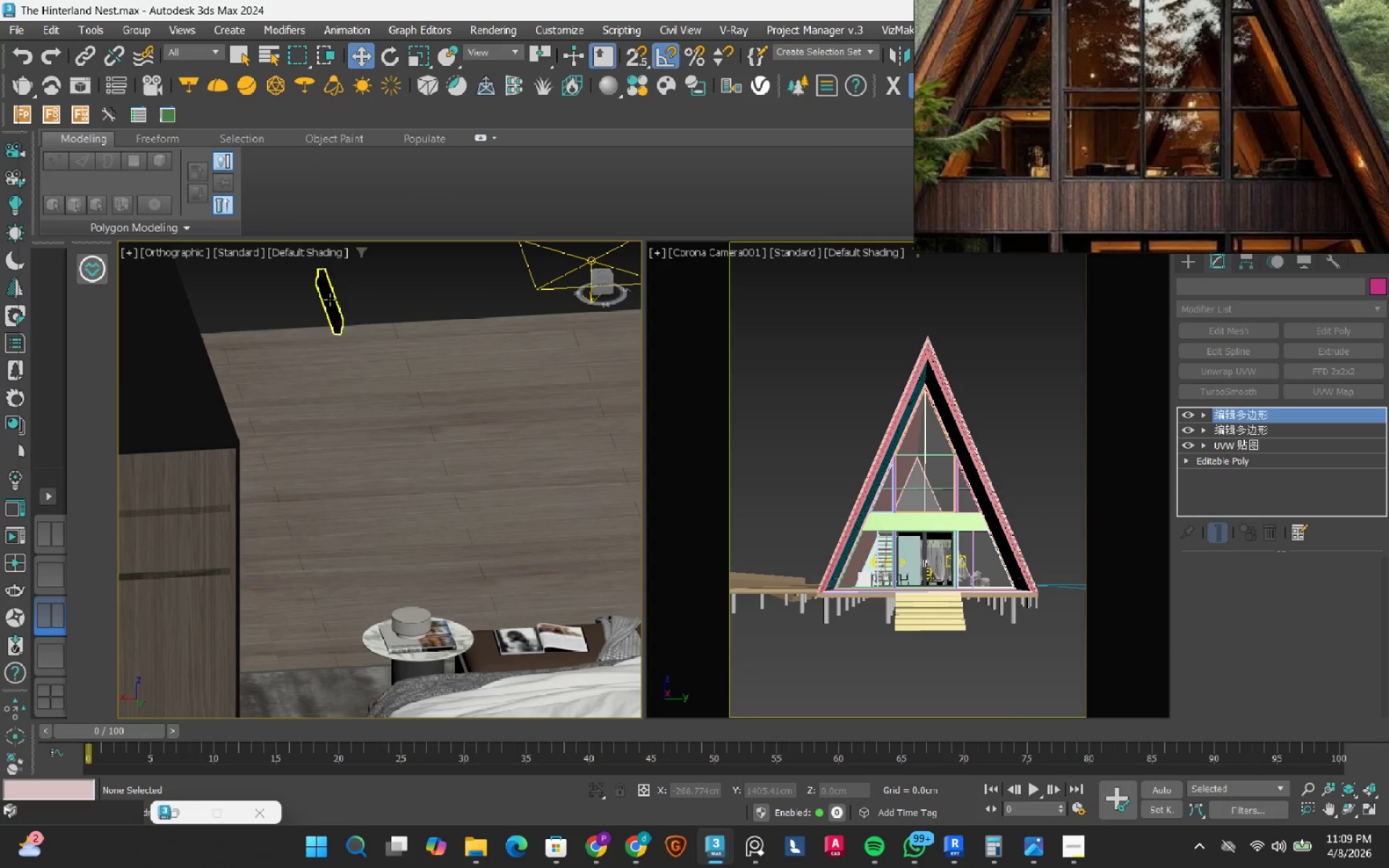 
key(Delete)
 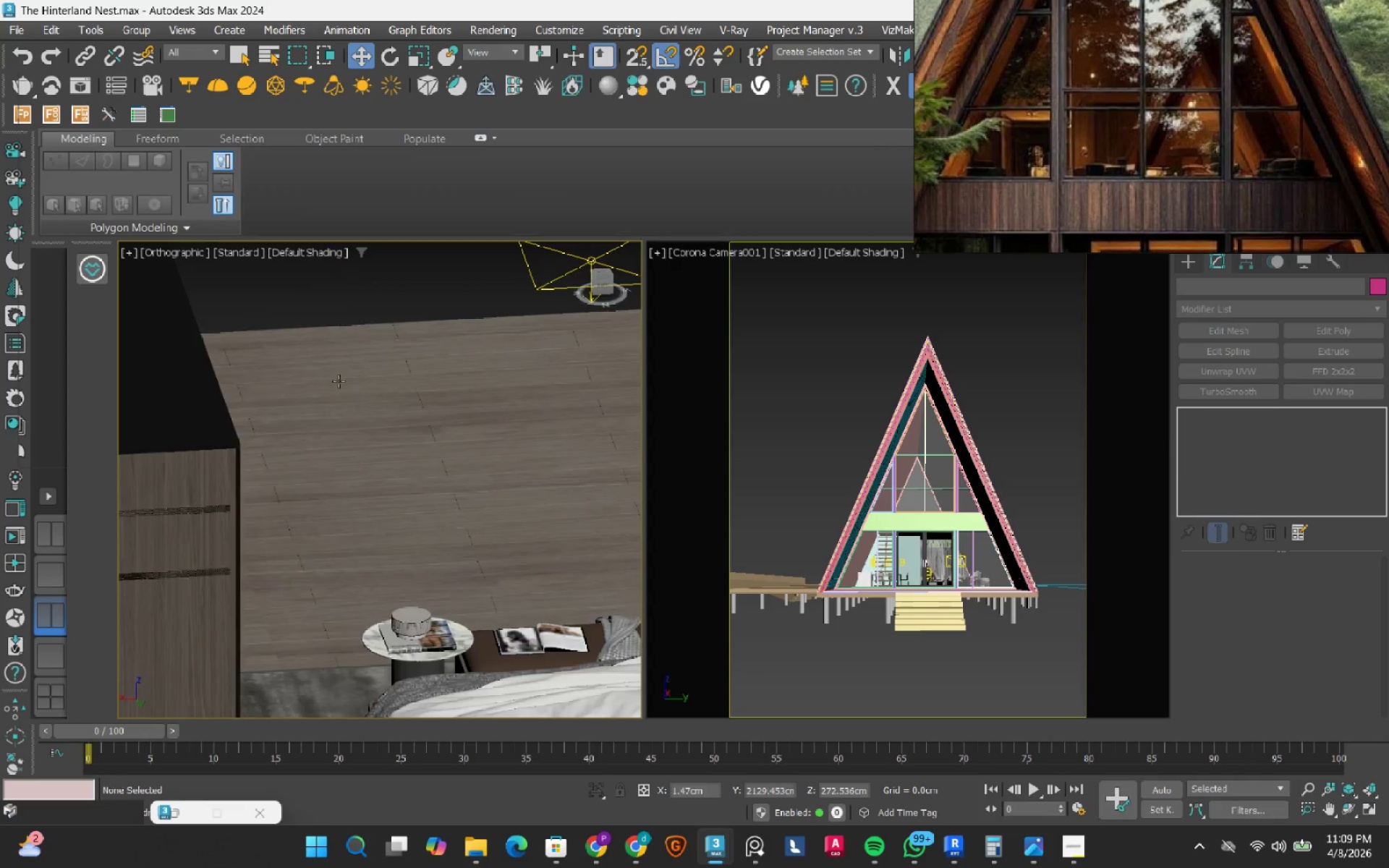 
scroll: coordinate [340, 387], scroll_direction: down, amount: 3.0
 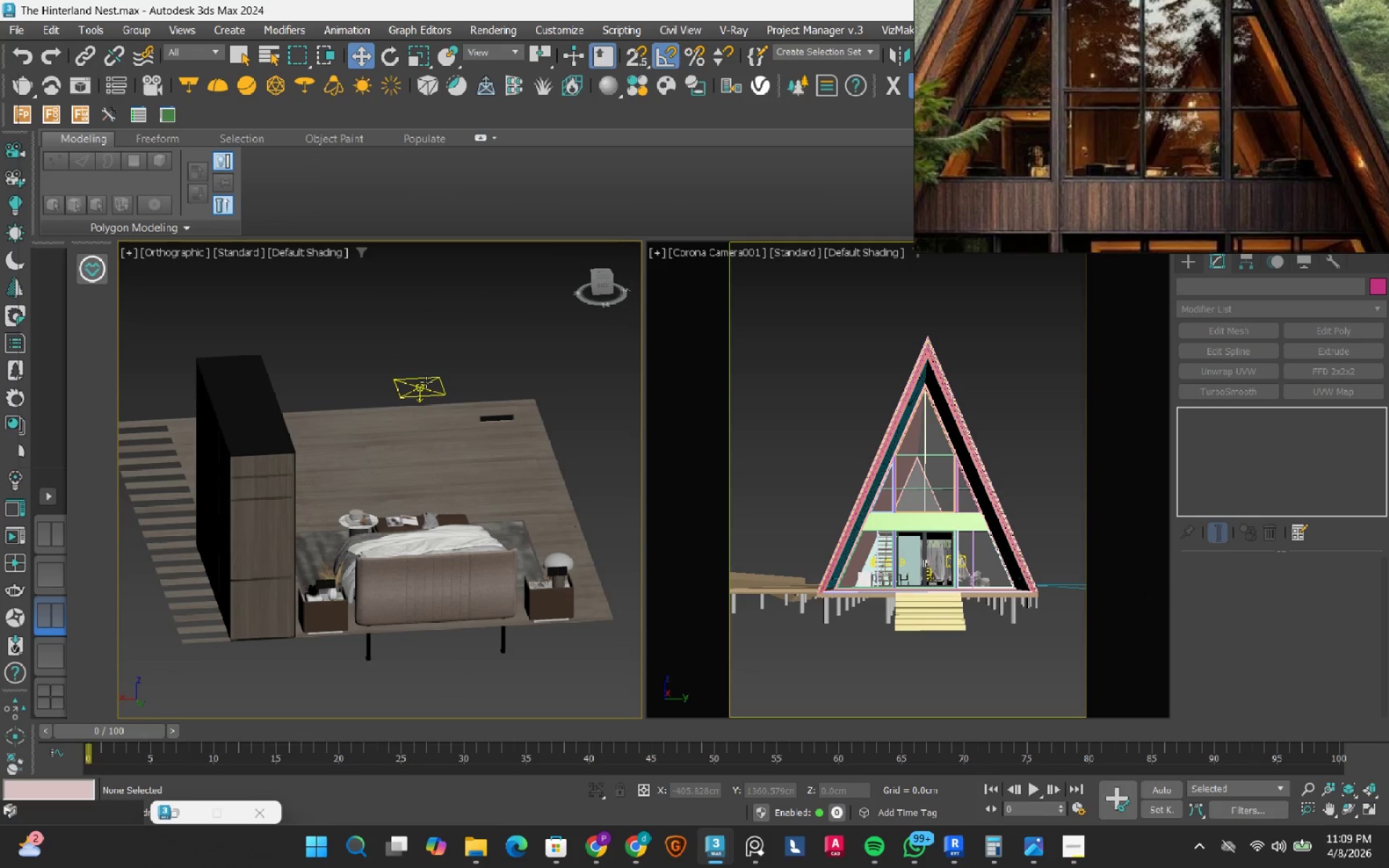 
left_click([419, 386])
 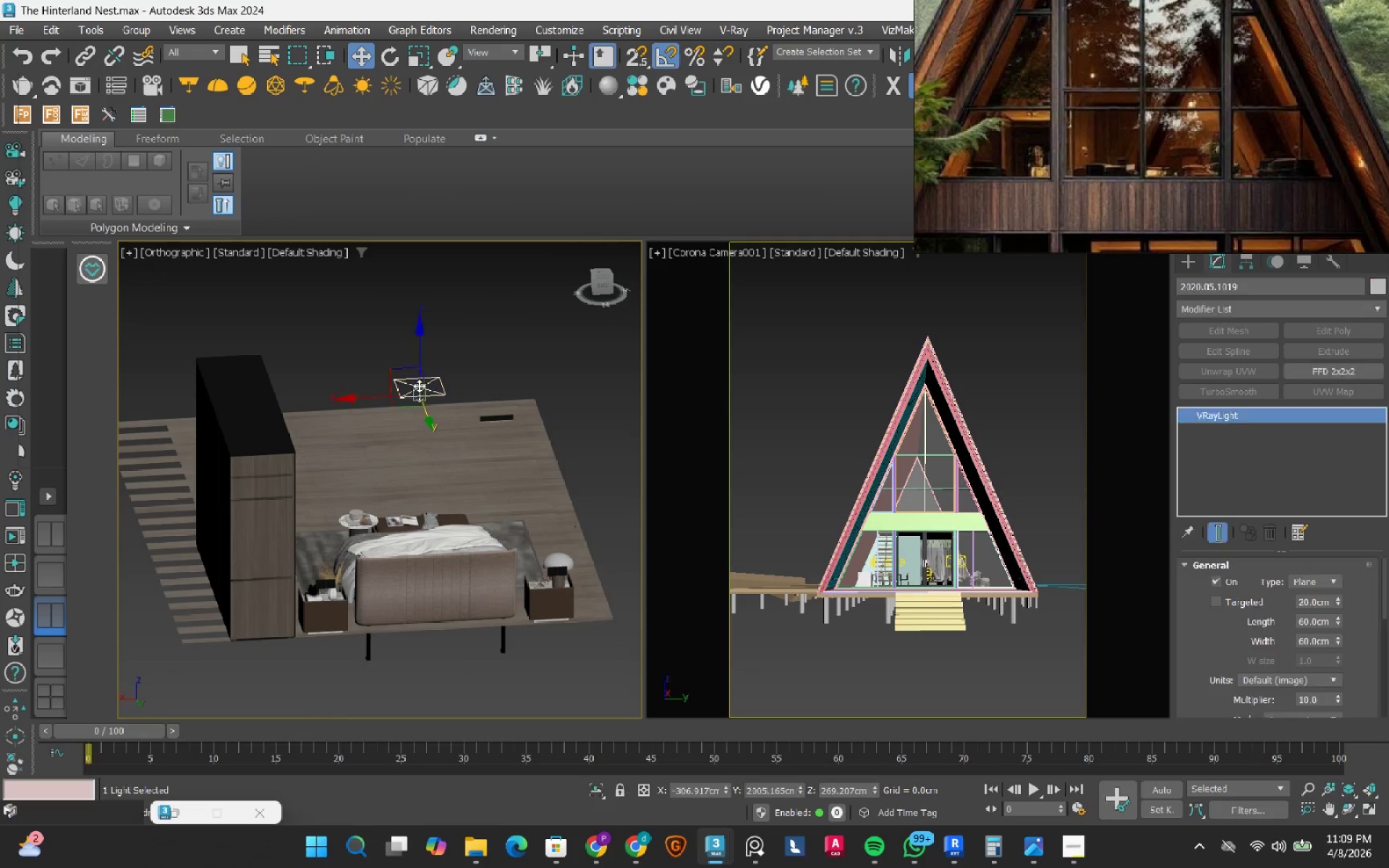 
key(Delete)
 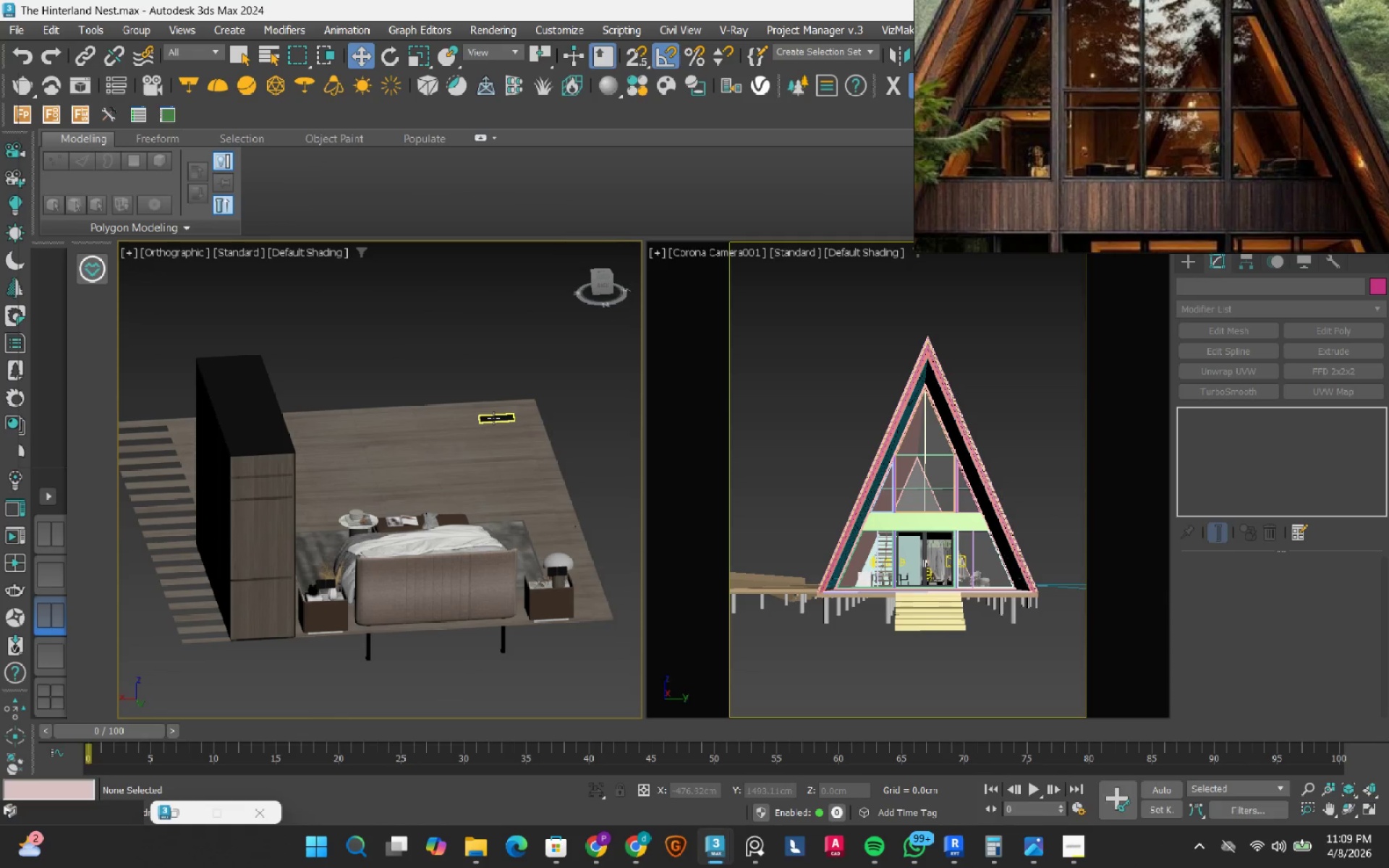 
left_click([493, 418])
 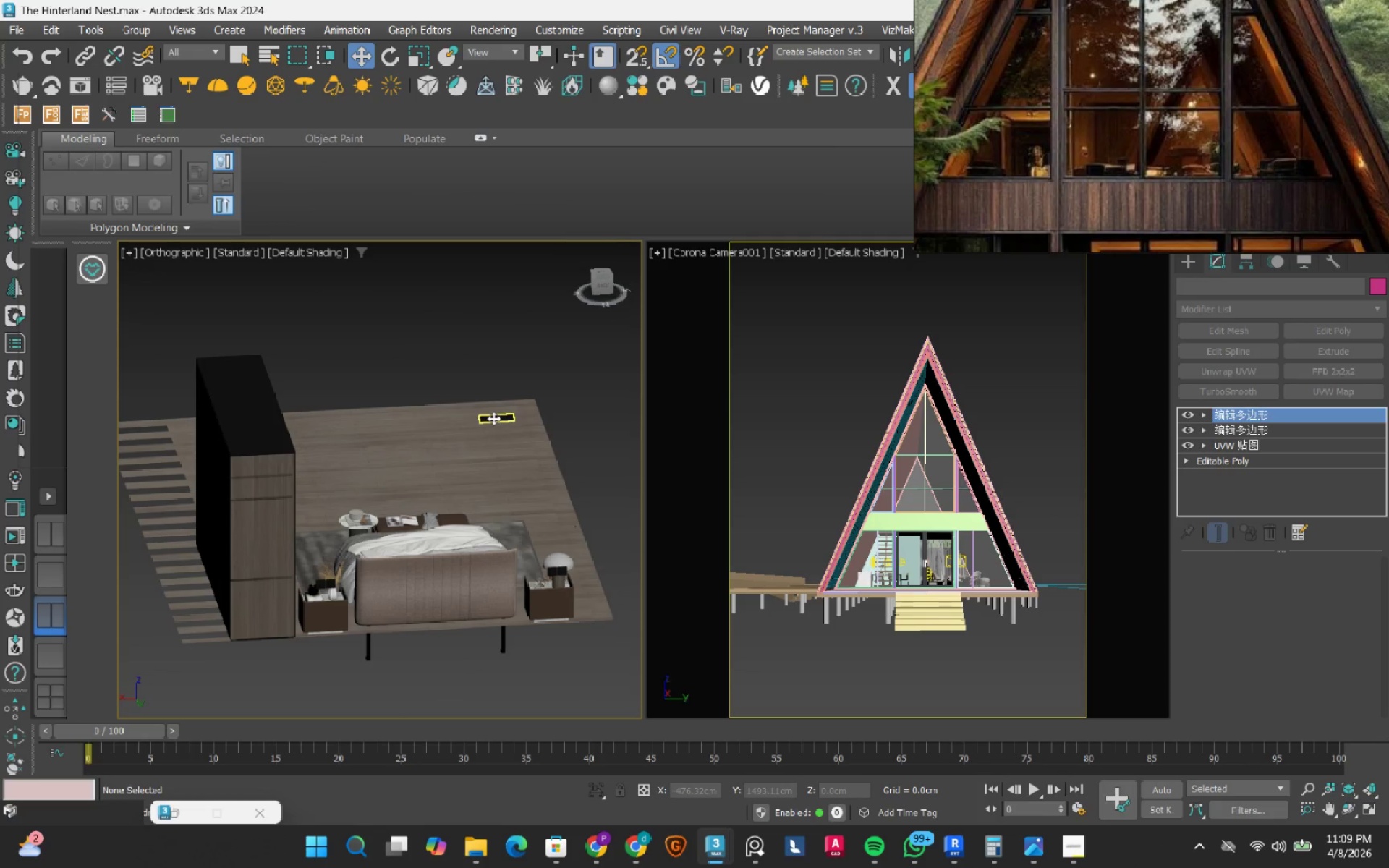 
key(Delete)
 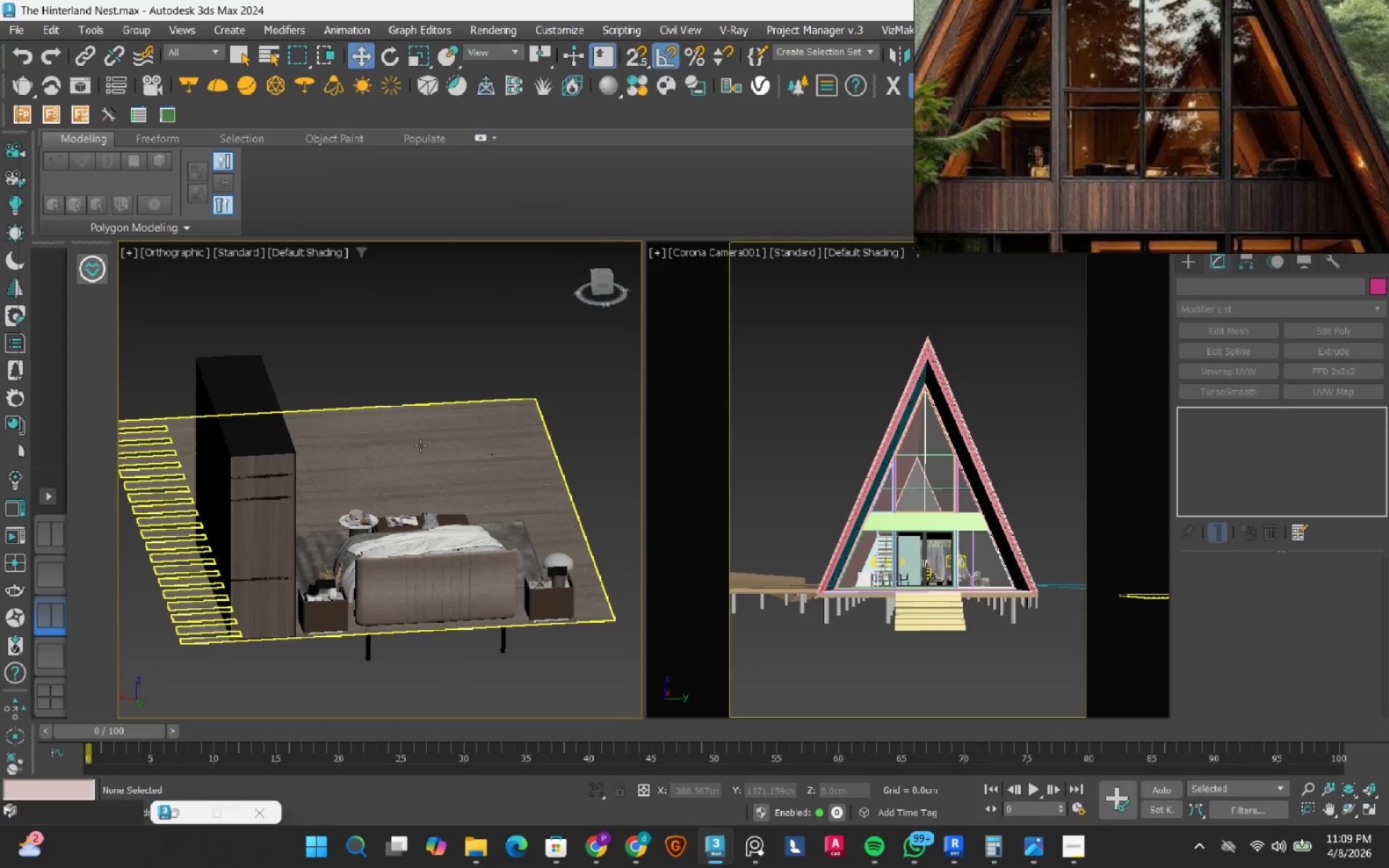 
left_click([420, 446])
 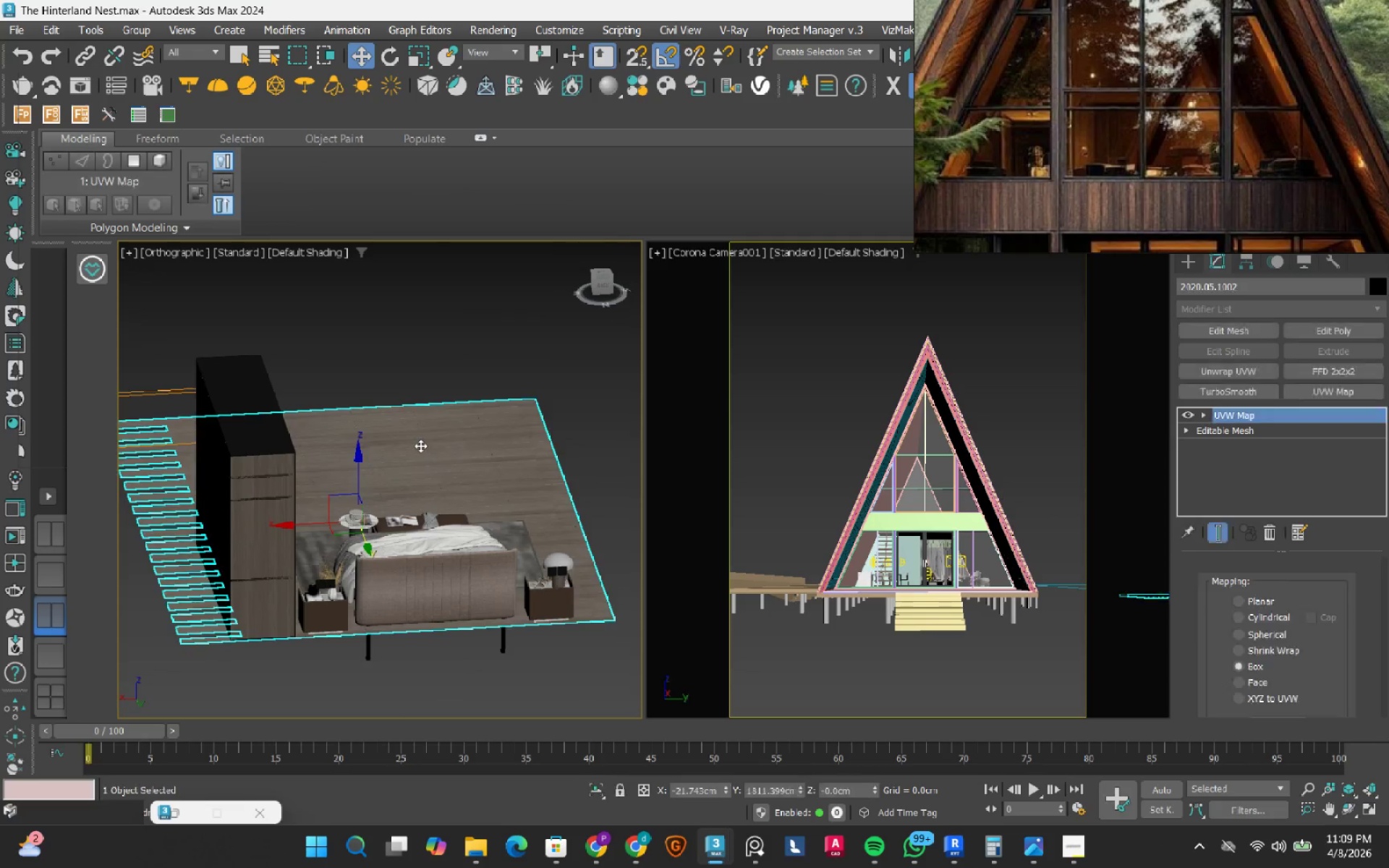 
key(Delete)
 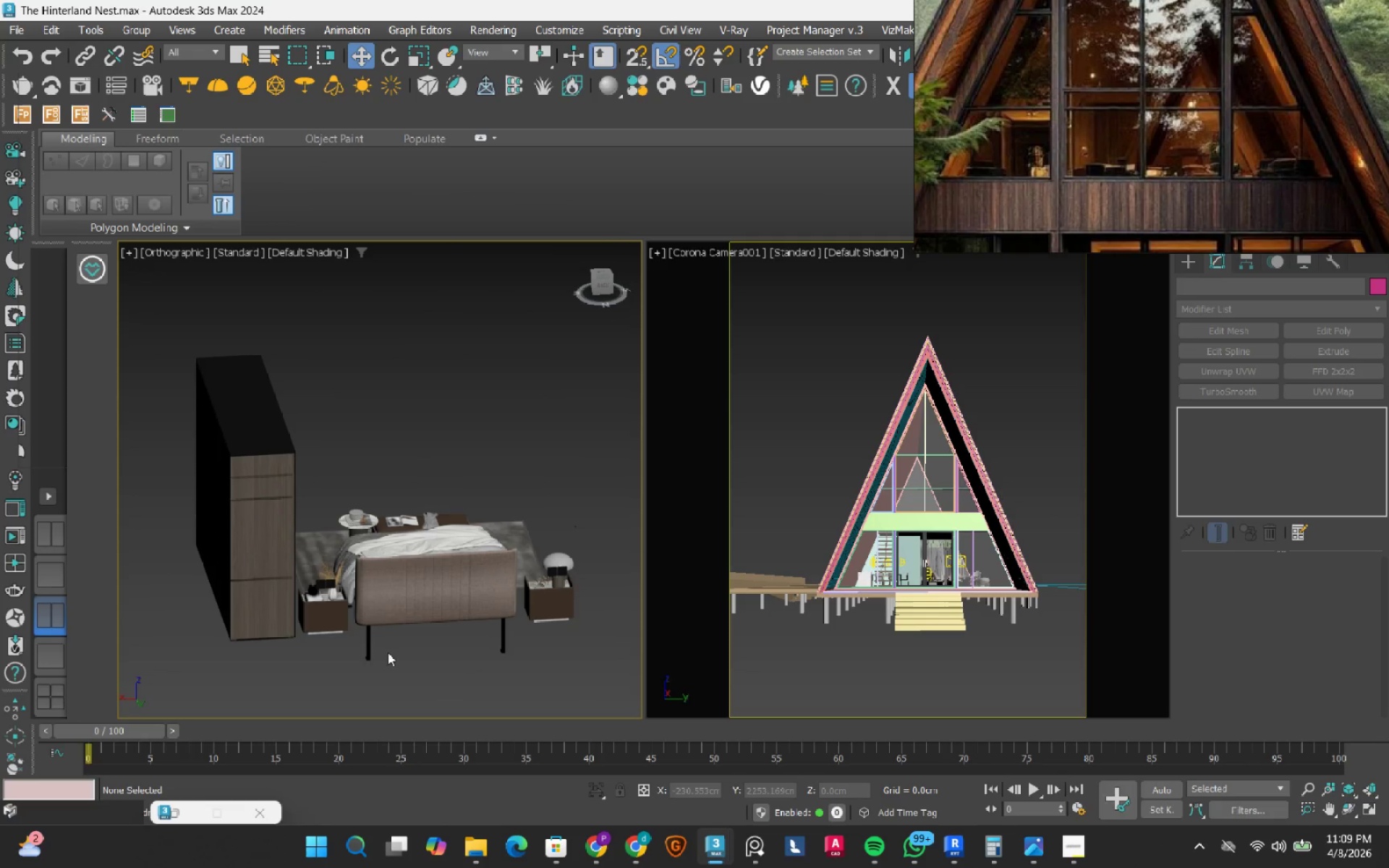 
hold_key(key=AltRight, duration=1.5)
 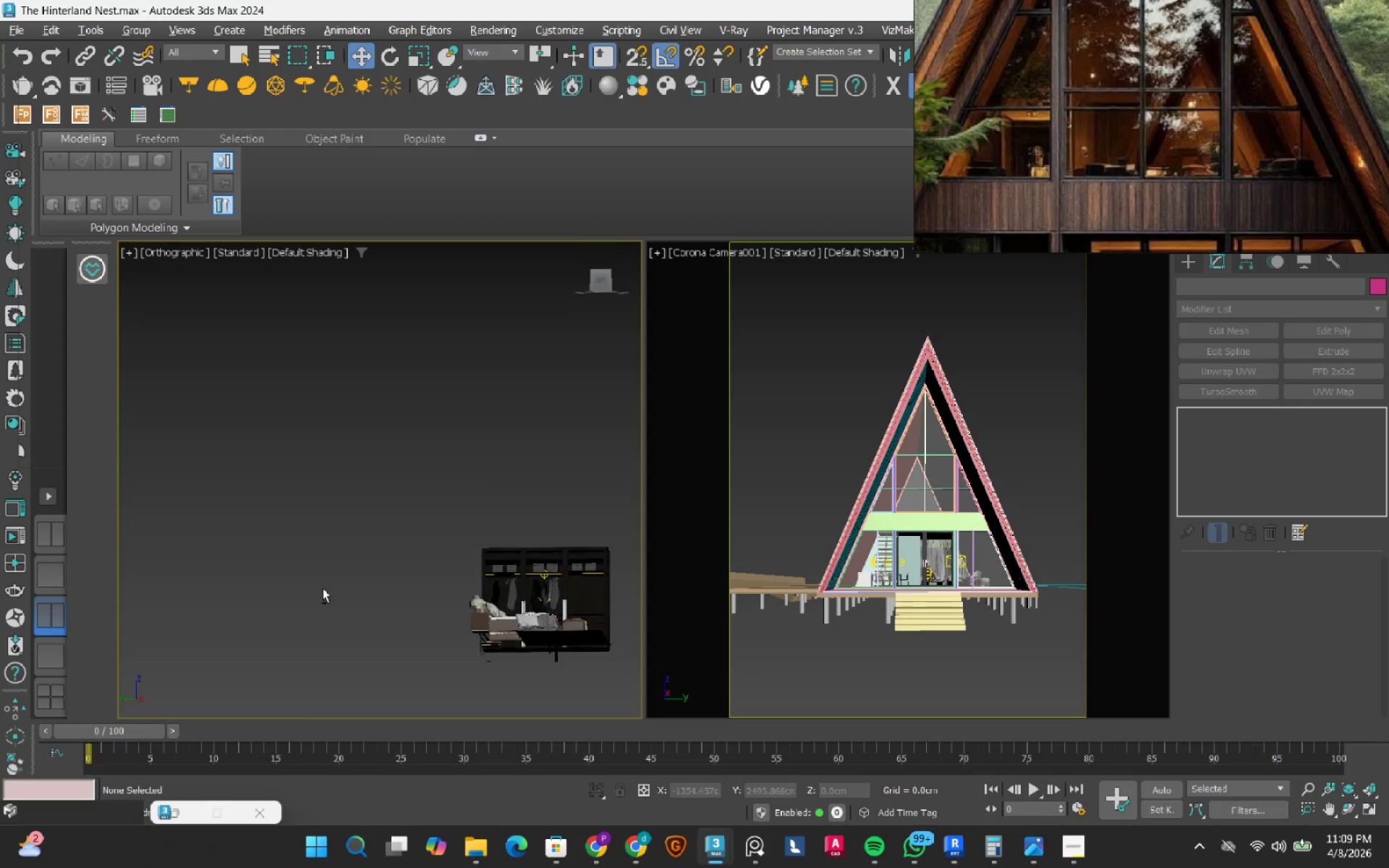 
scroll: coordinate [372, 642], scroll_direction: down, amount: 2.0
 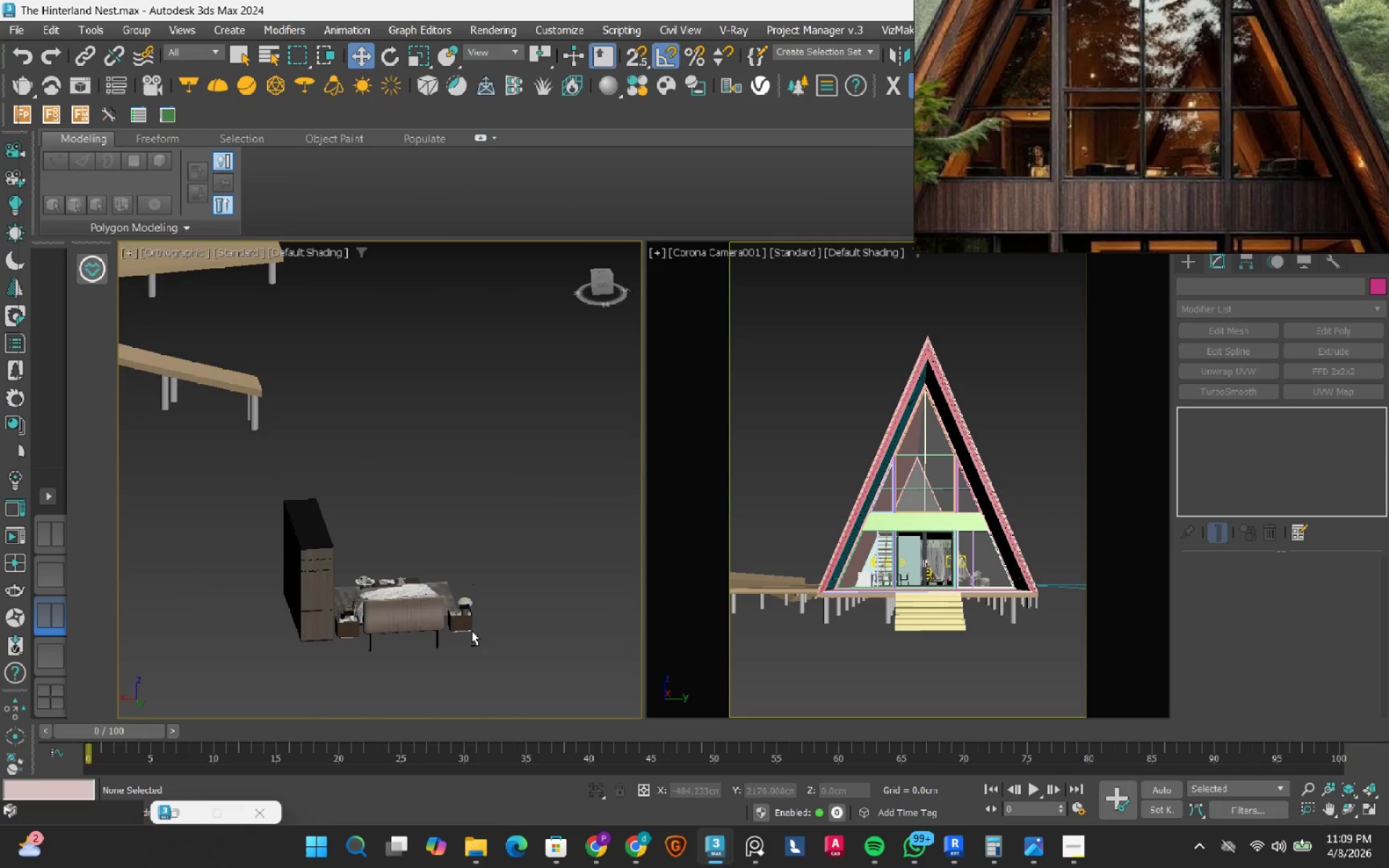 
hold_key(key=AltRight, duration=0.98)
 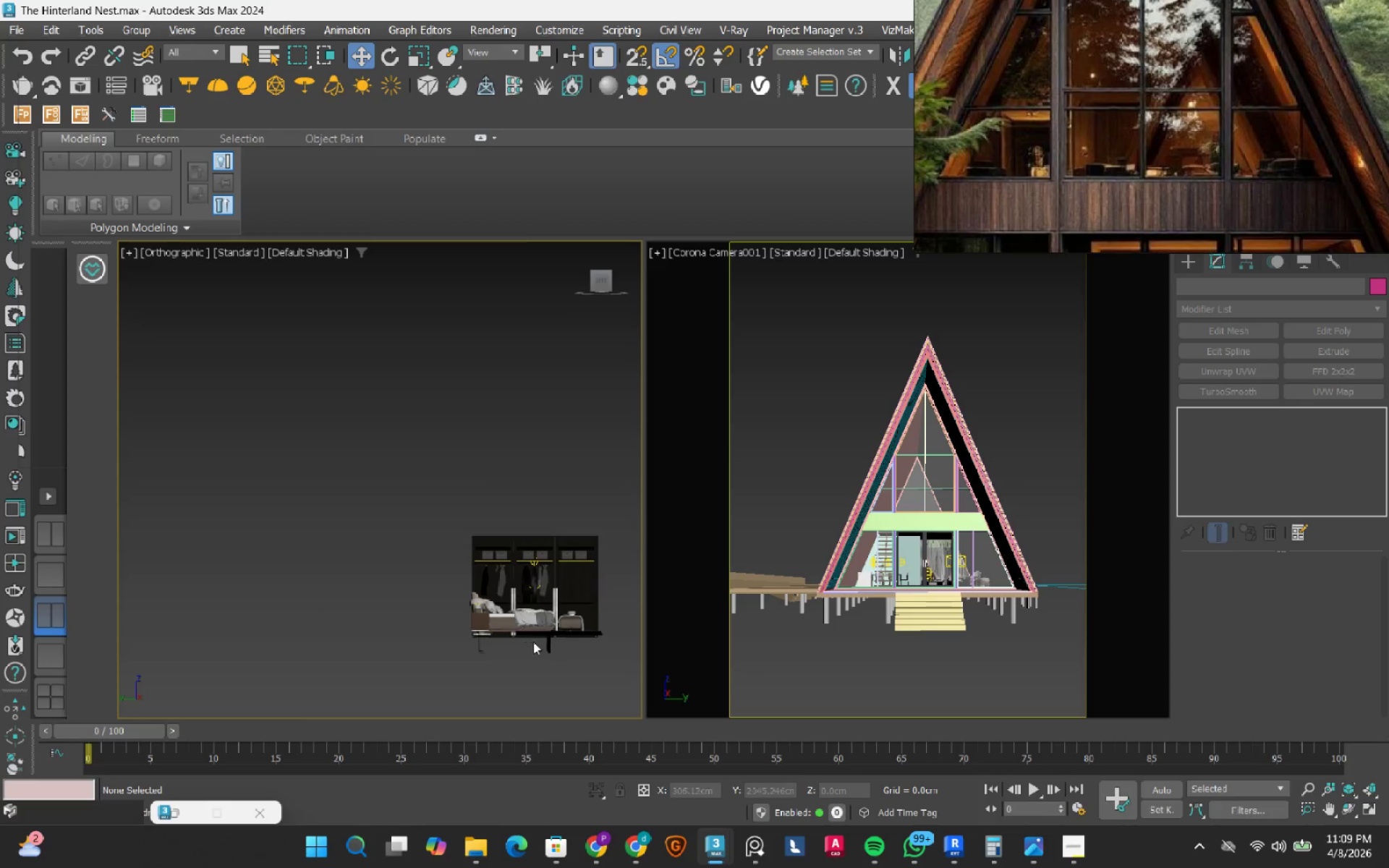 
scroll: coordinate [535, 644], scroll_direction: up, amount: 3.0
 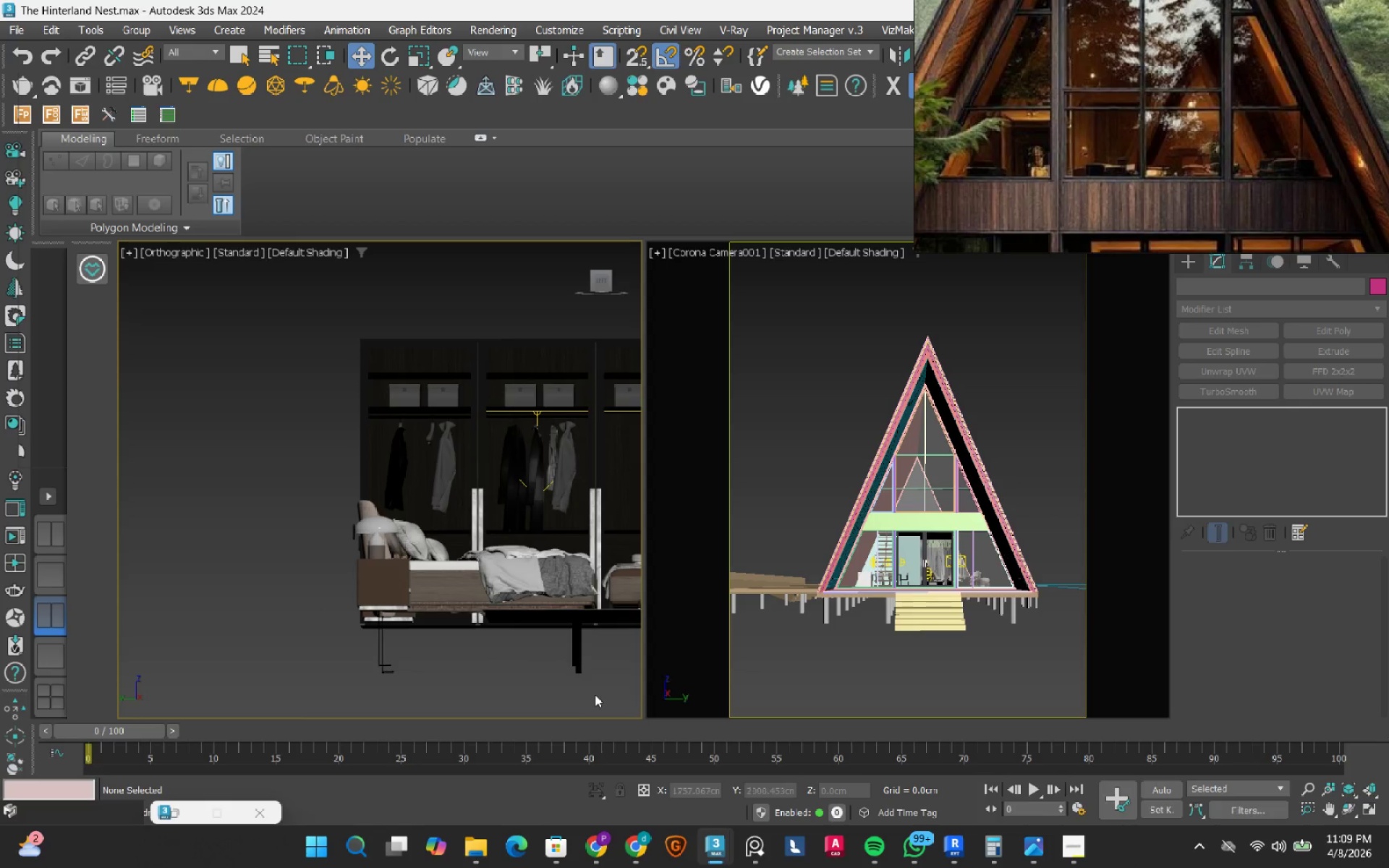 
left_click_drag(start_coordinate=[592, 694], to_coordinate=[367, 663])
 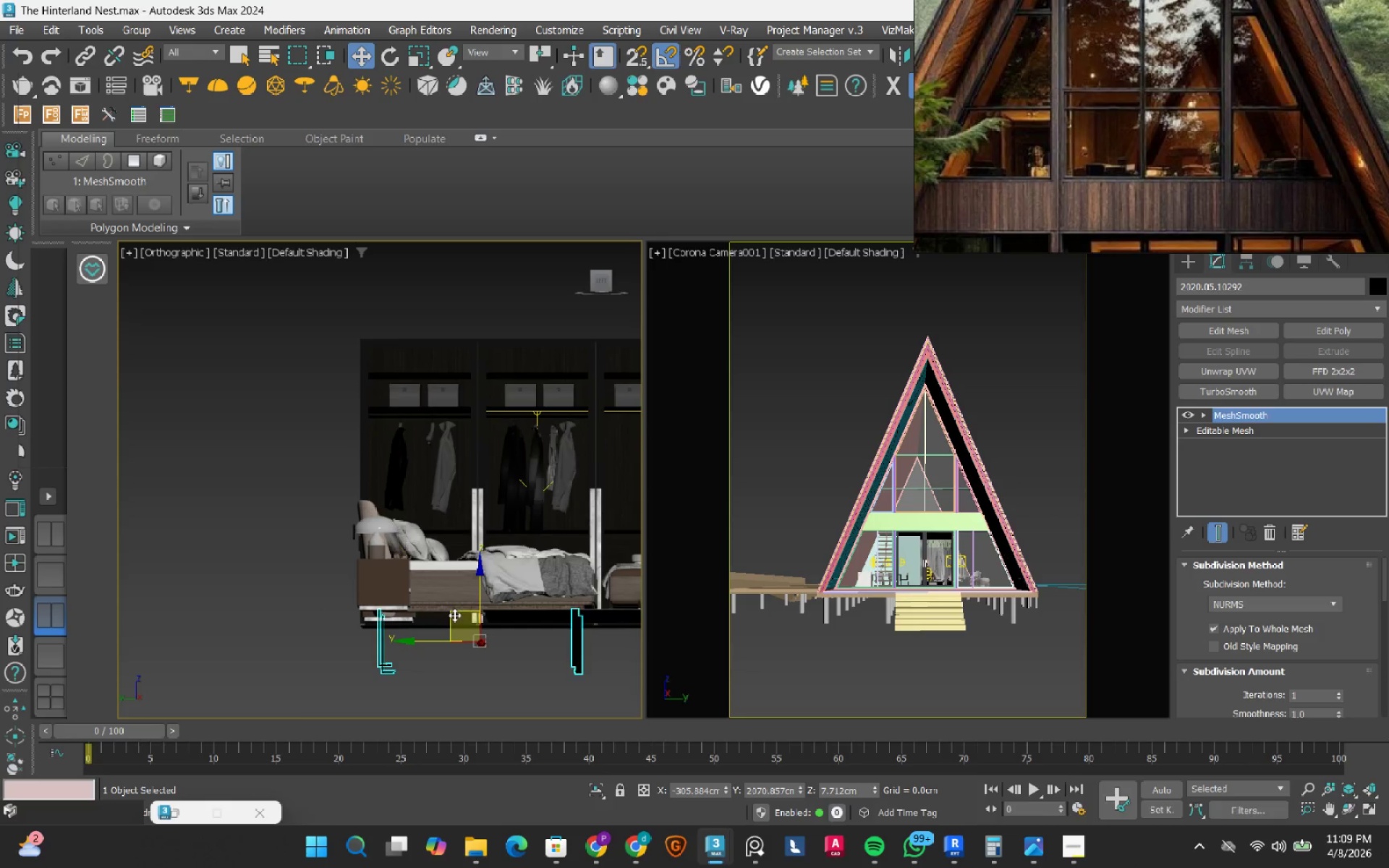 
hold_key(key=AltRight, duration=0.58)
 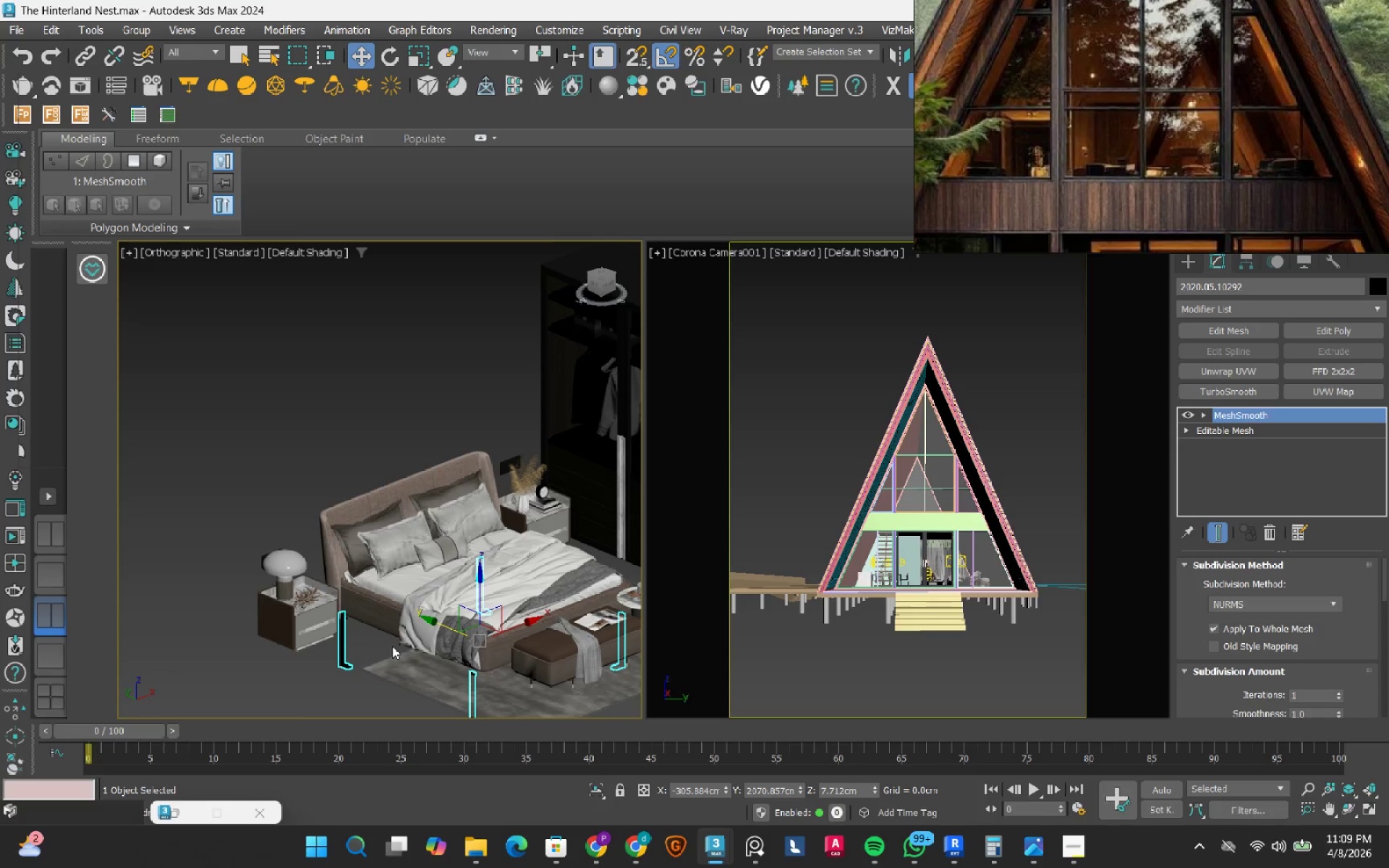 
key(Delete)
 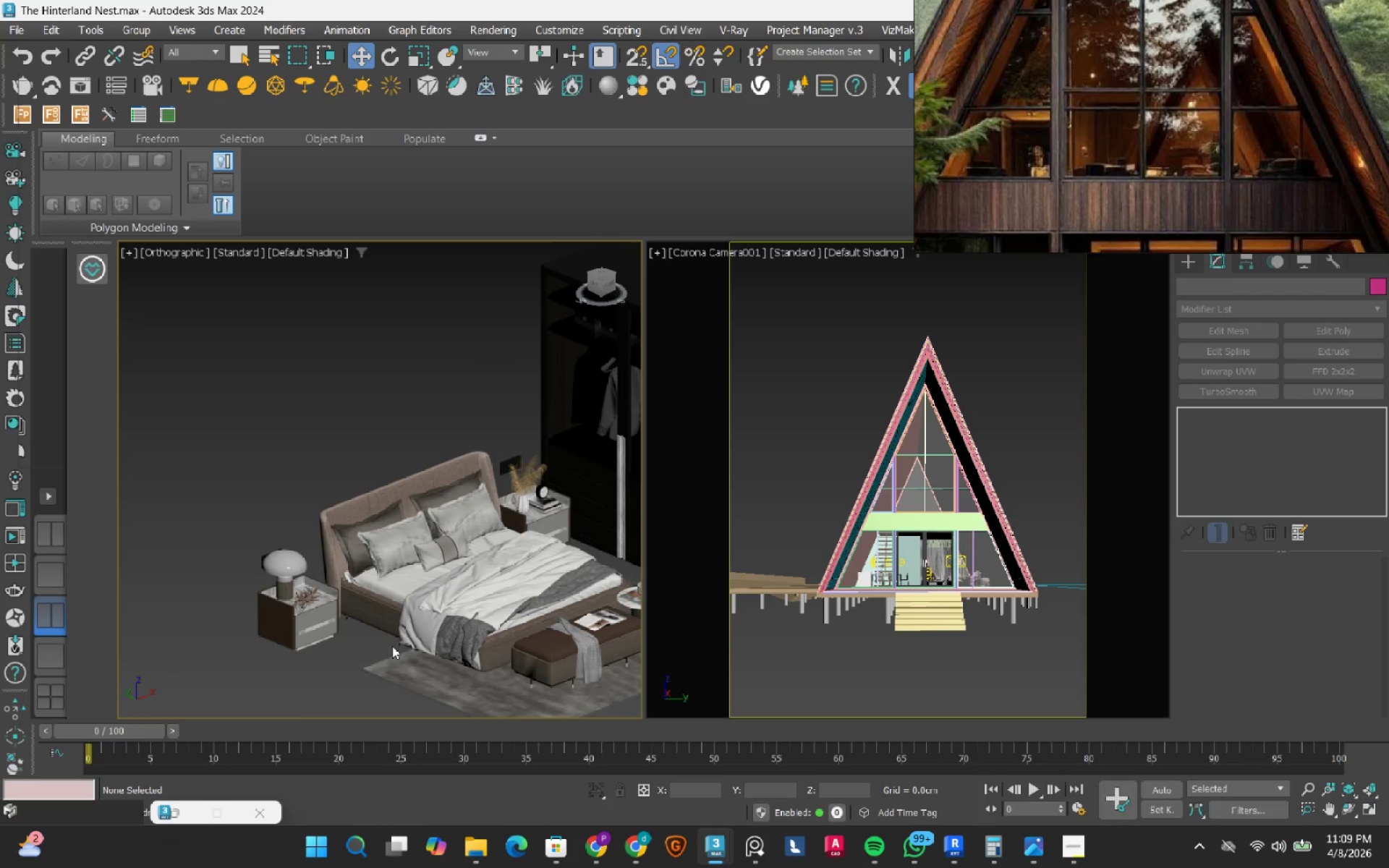 
wait(5.28)
 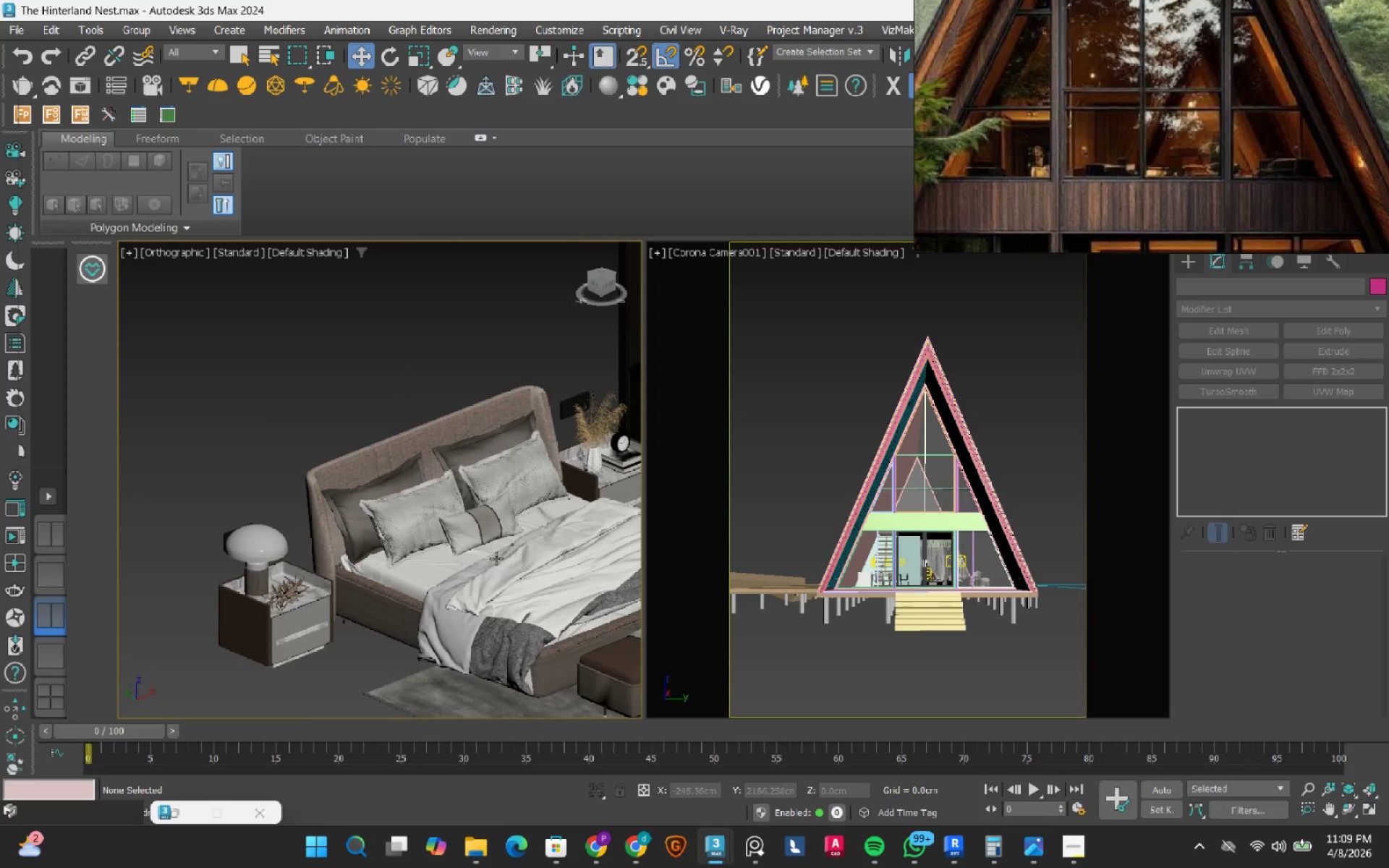 
hold_key(key=AltLeft, duration=0.38)
 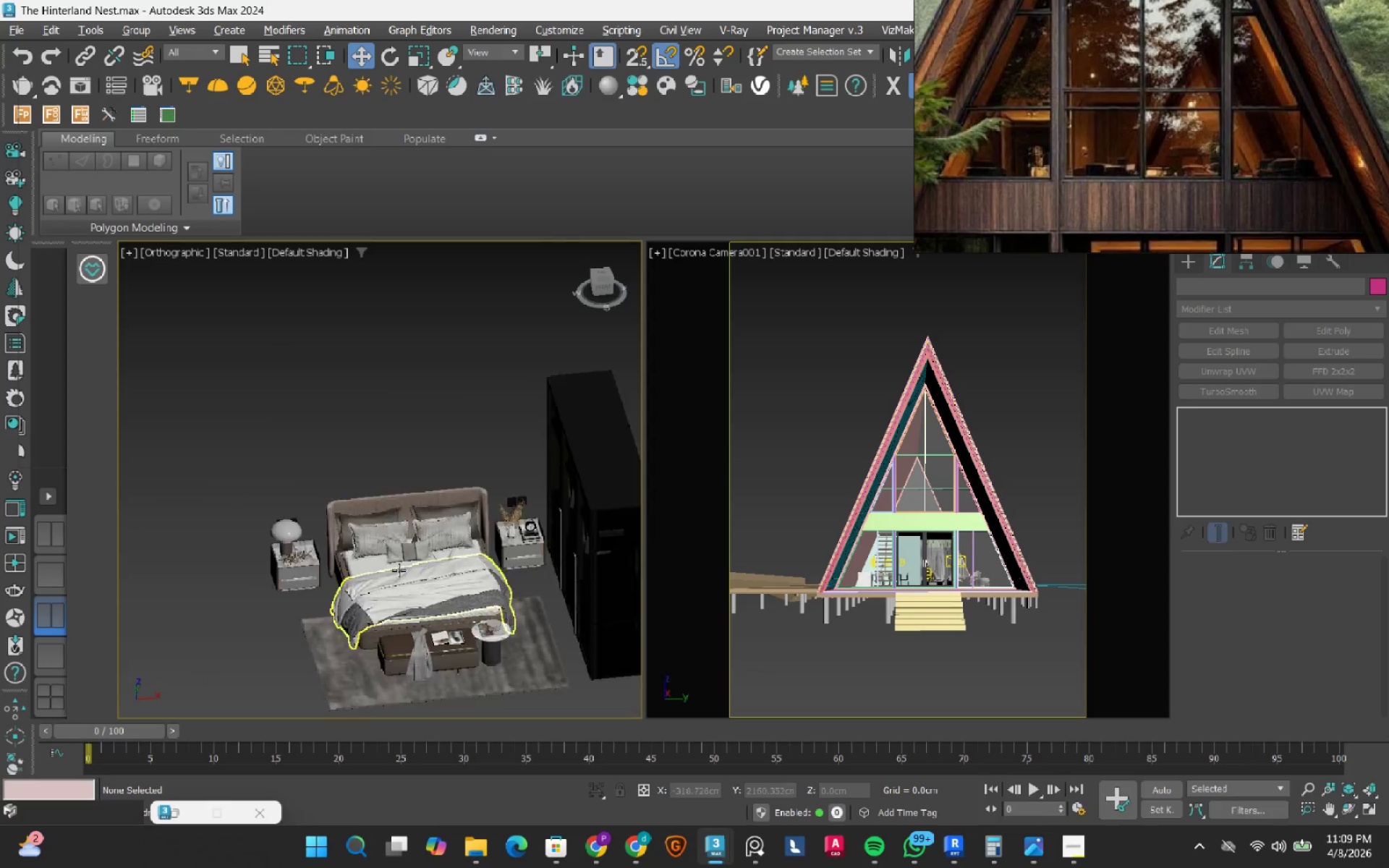 
scroll: coordinate [442, 557], scroll_direction: down, amount: 6.0
 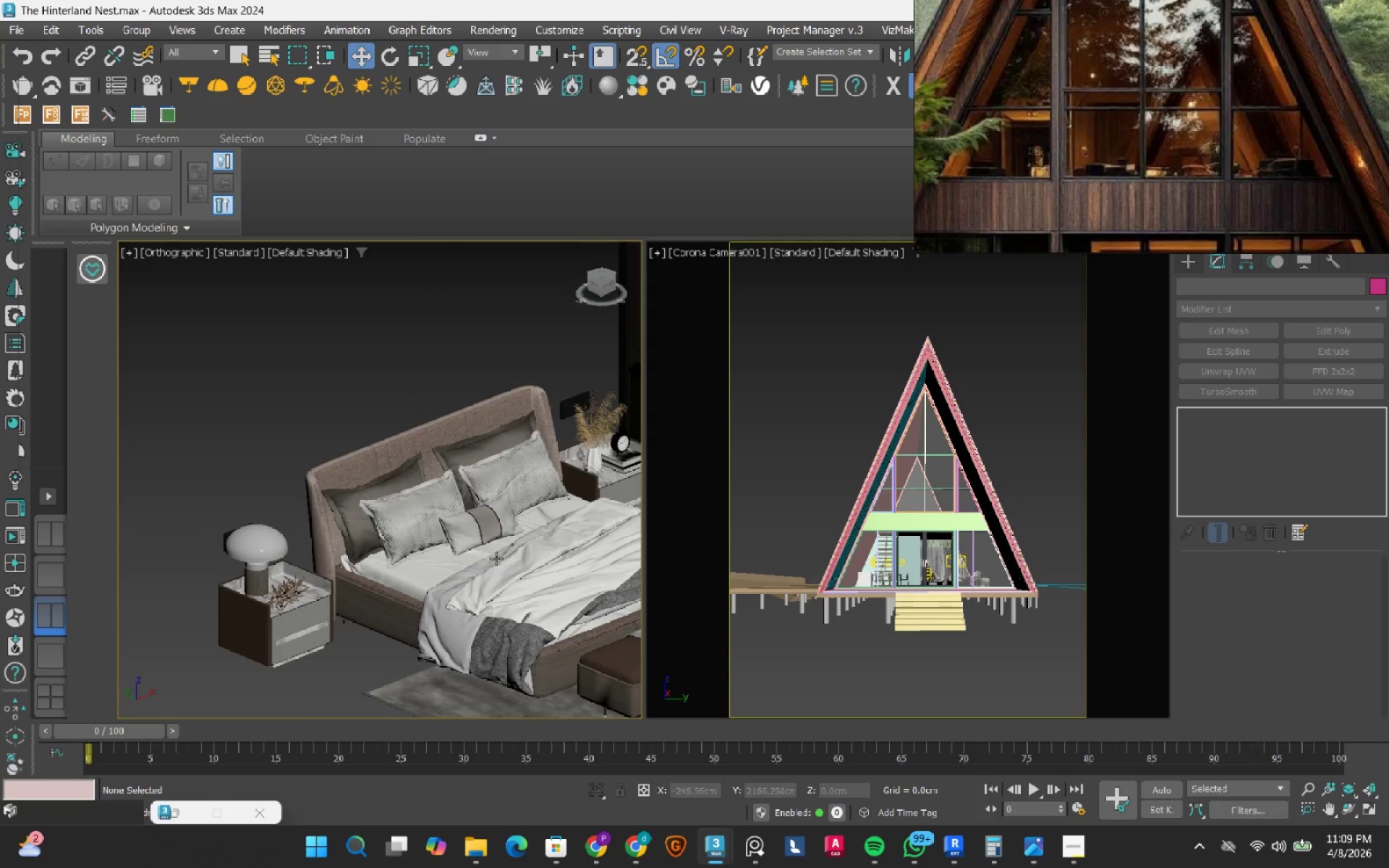 
hold_key(key=AltLeft, duration=1.28)
 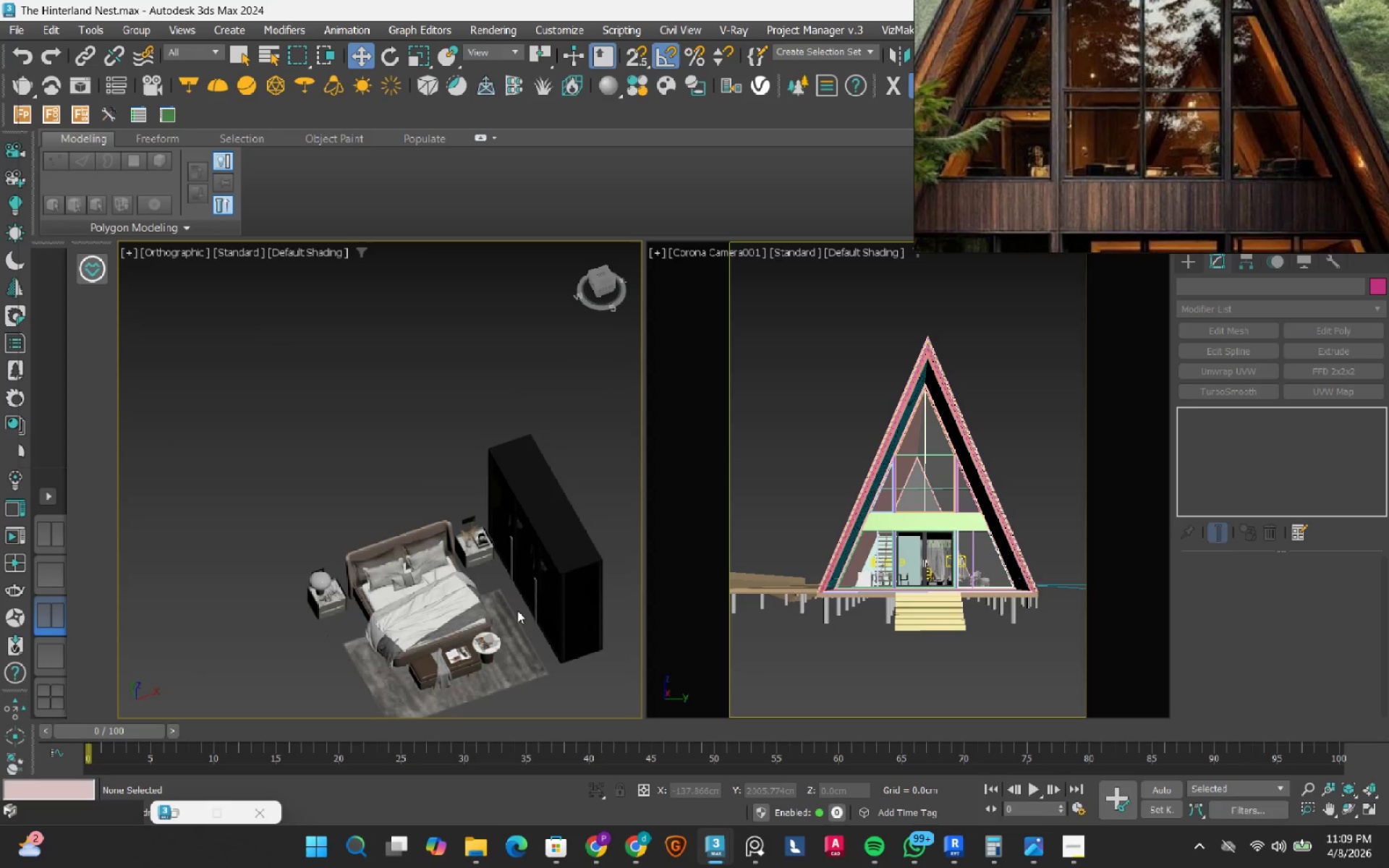 
scroll: coordinate [399, 570], scroll_direction: down, amount: 3.0
 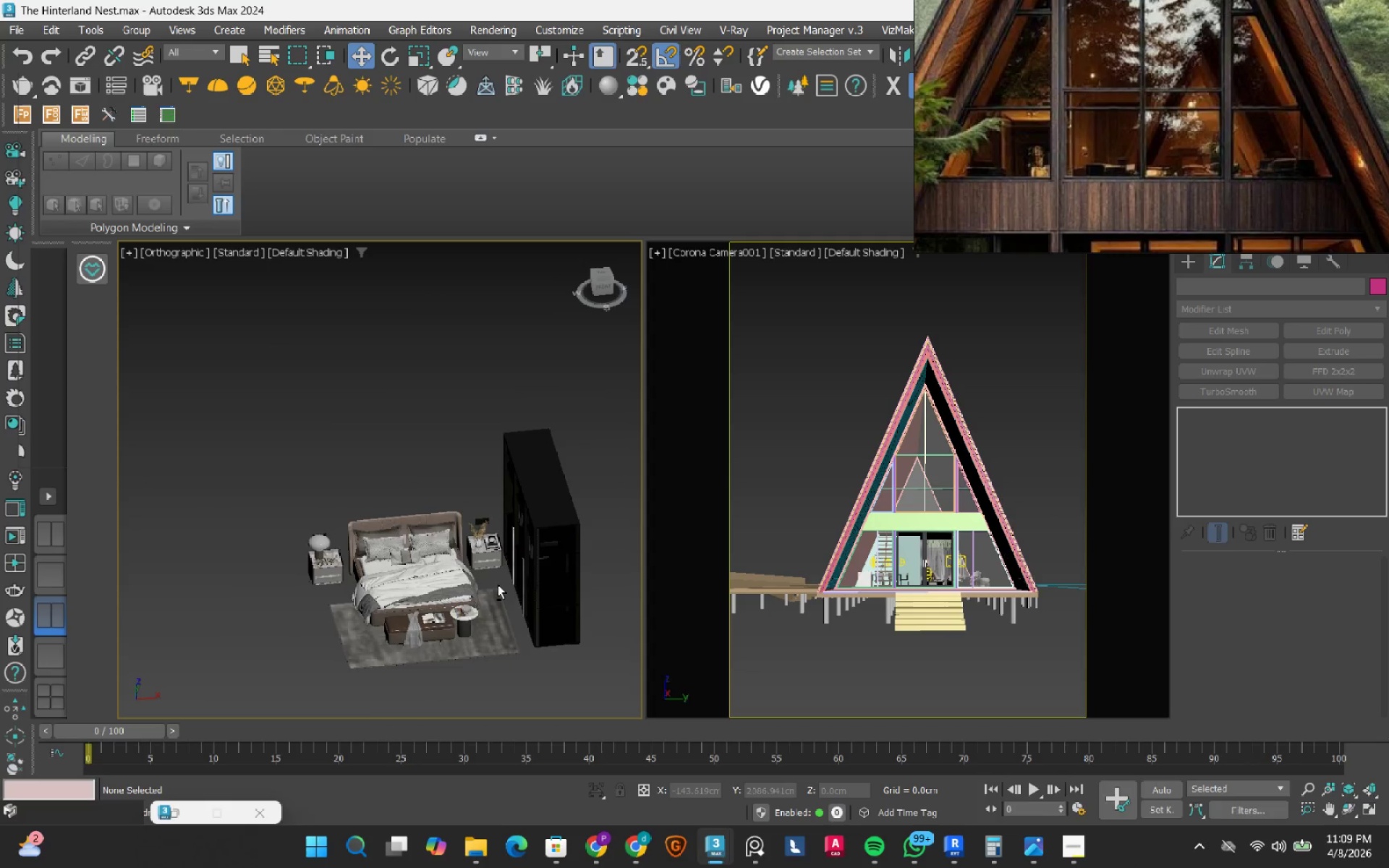 
key(T)
 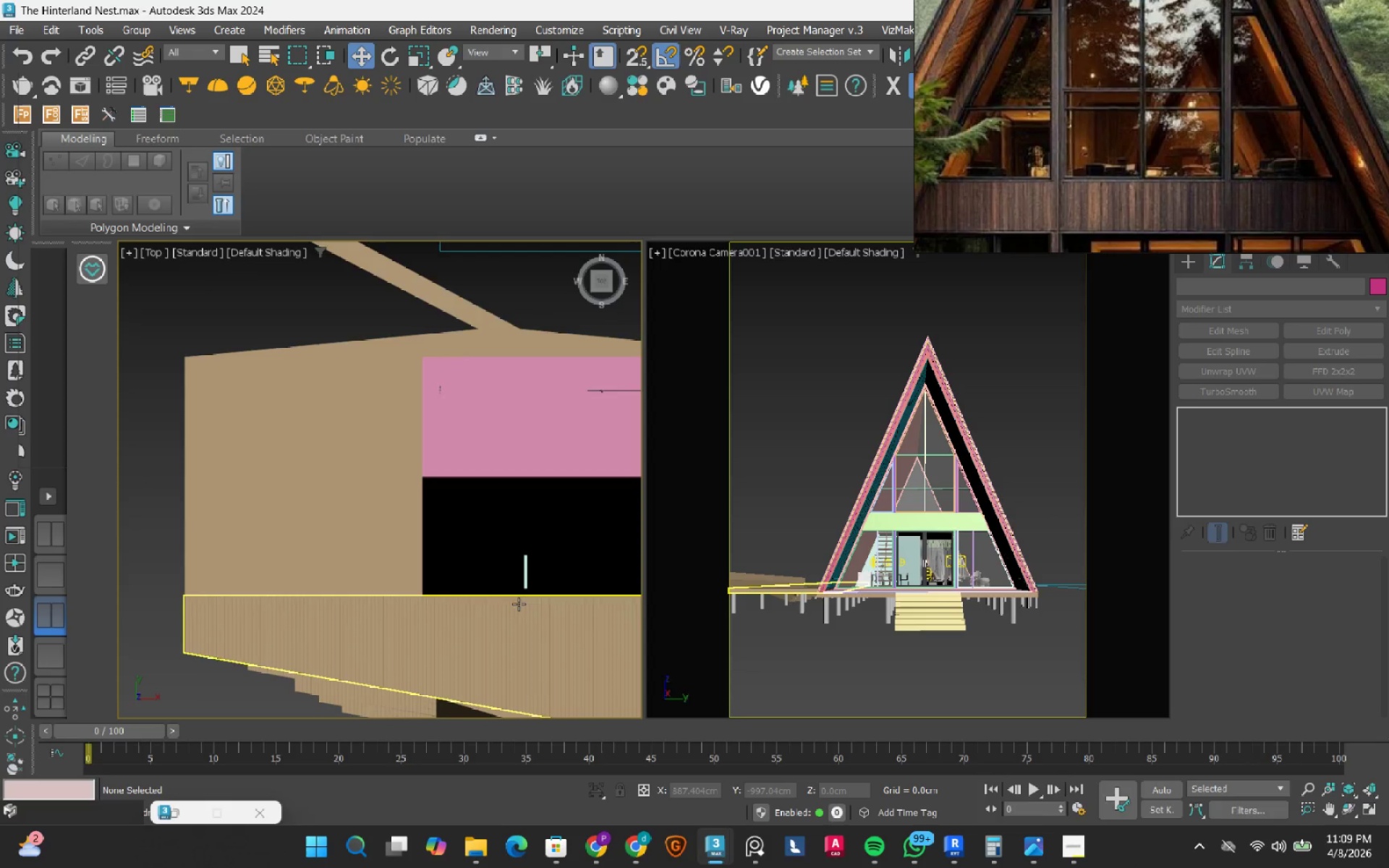 
scroll: coordinate [519, 604], scroll_direction: down, amount: 4.0
 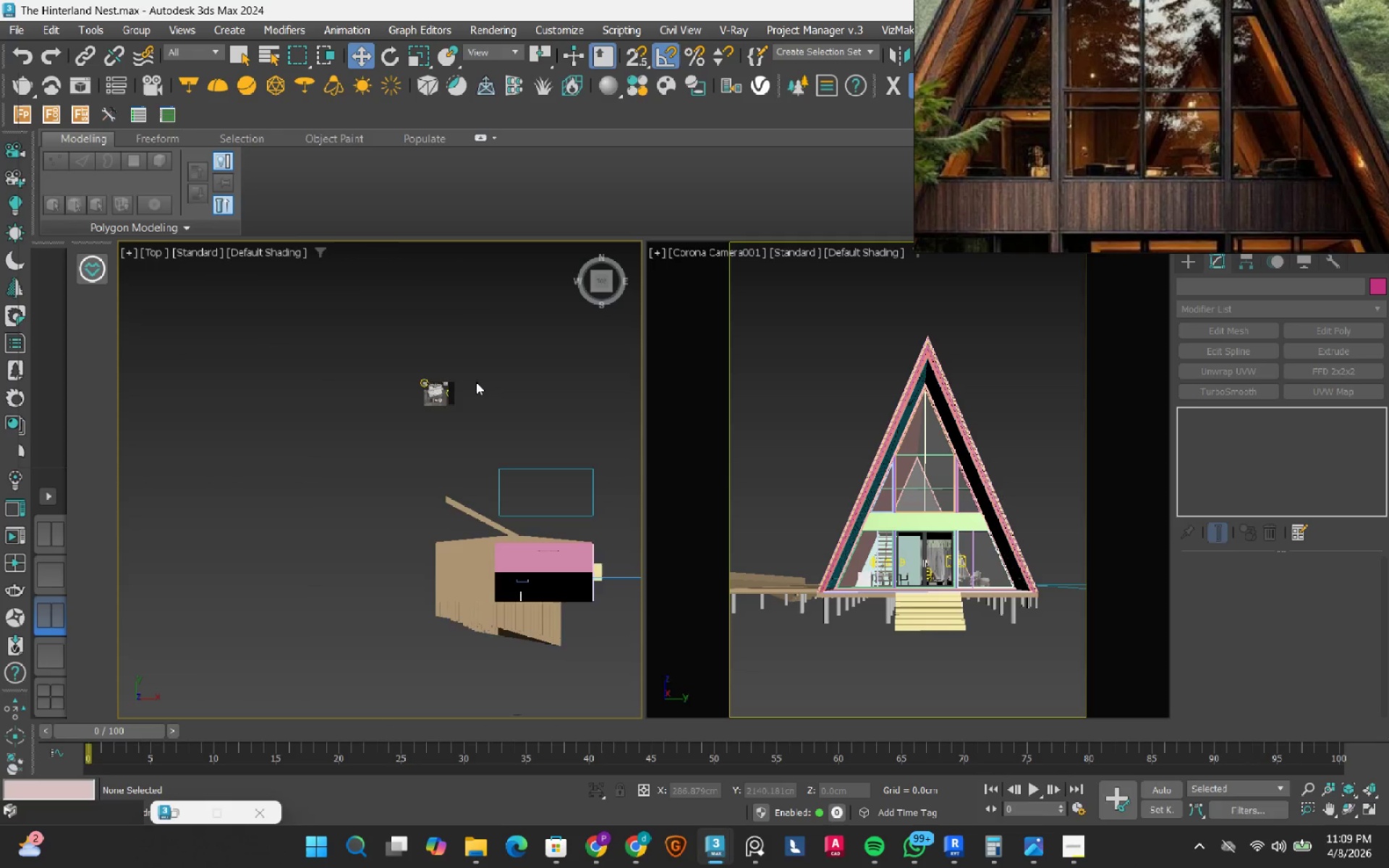 
scroll: coordinate [383, 439], scroll_direction: up, amount: 6.0
 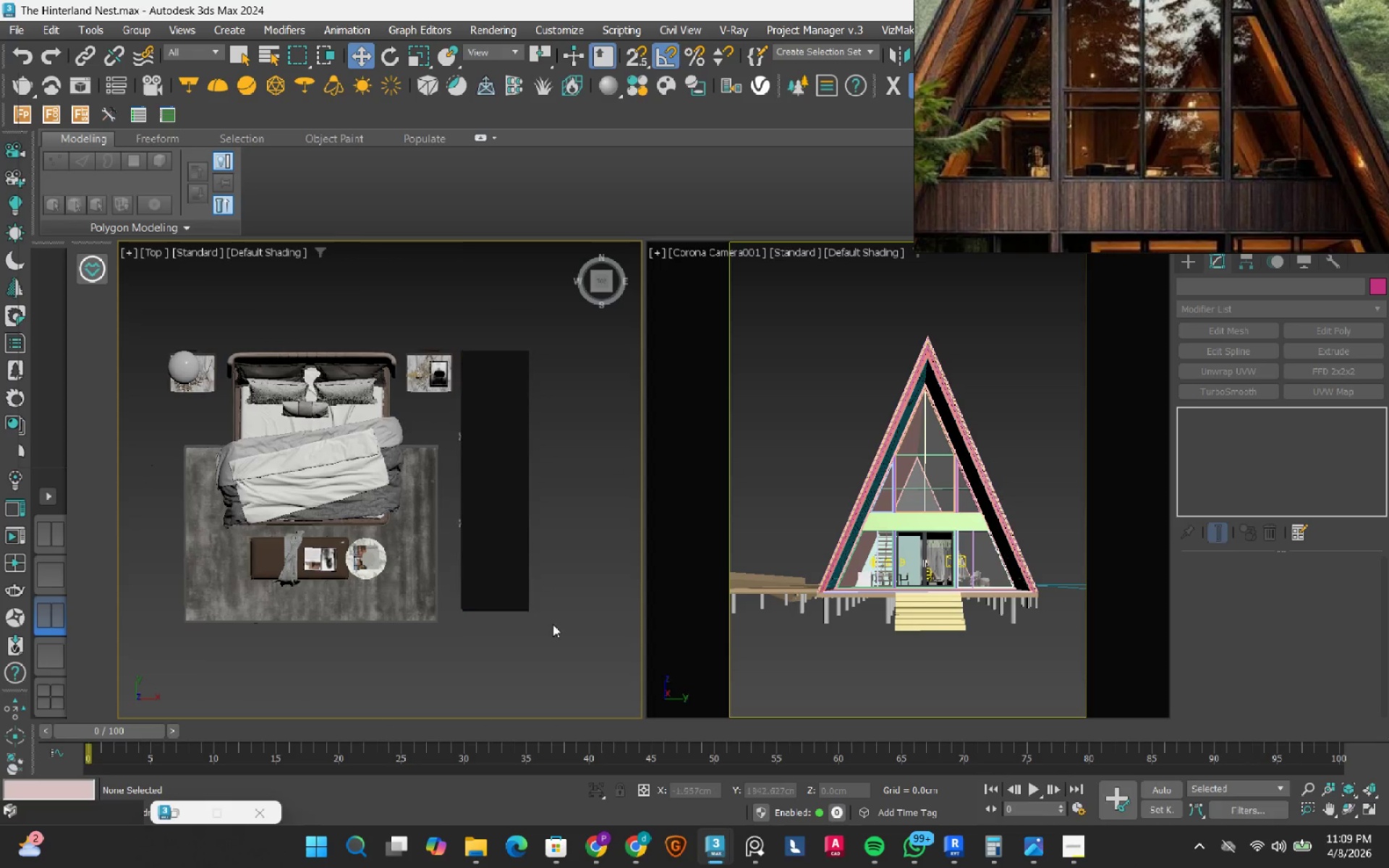 
left_click_drag(start_coordinate=[551, 654], to_coordinate=[456, 307])
 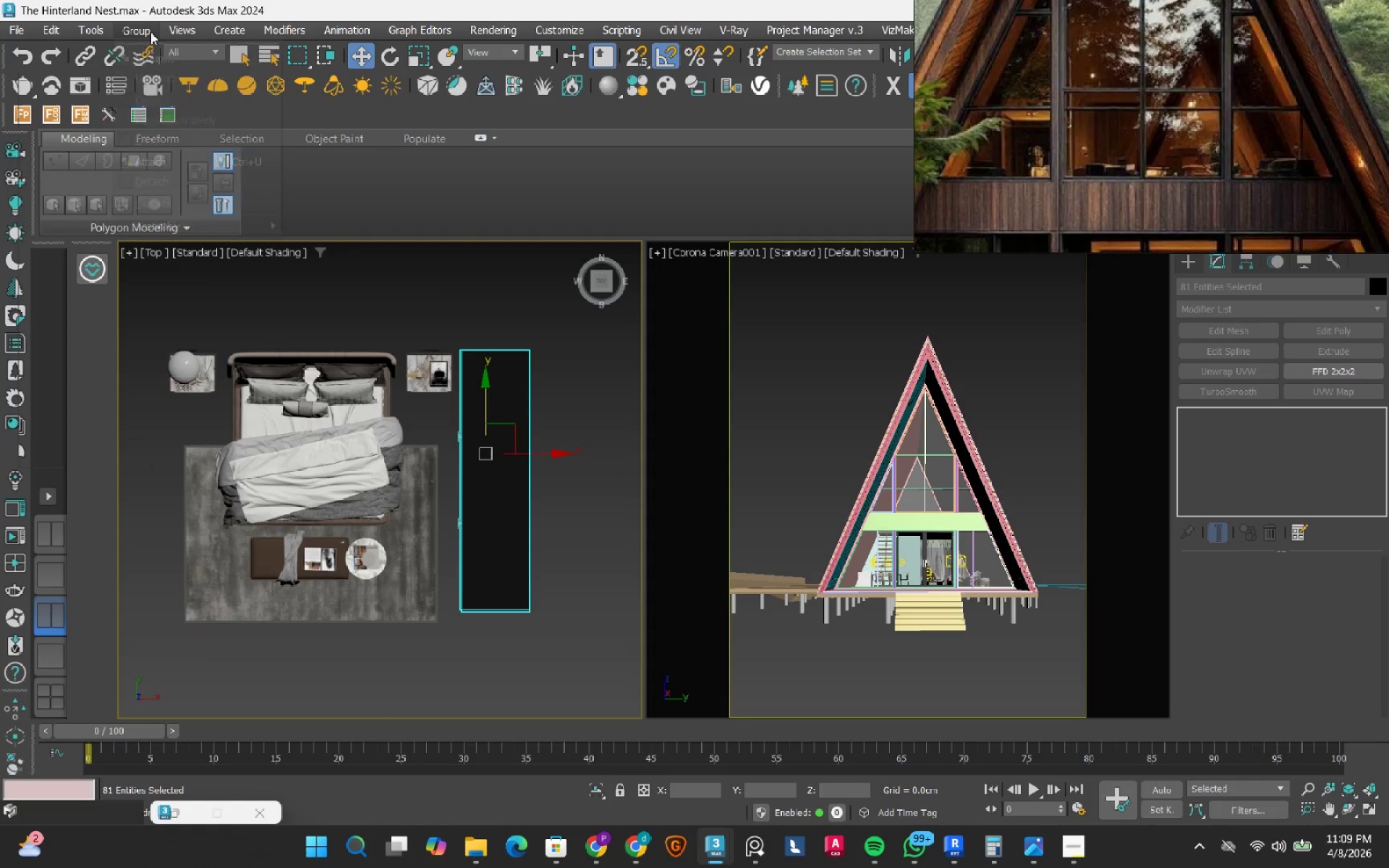 
double_click([149, 58])
 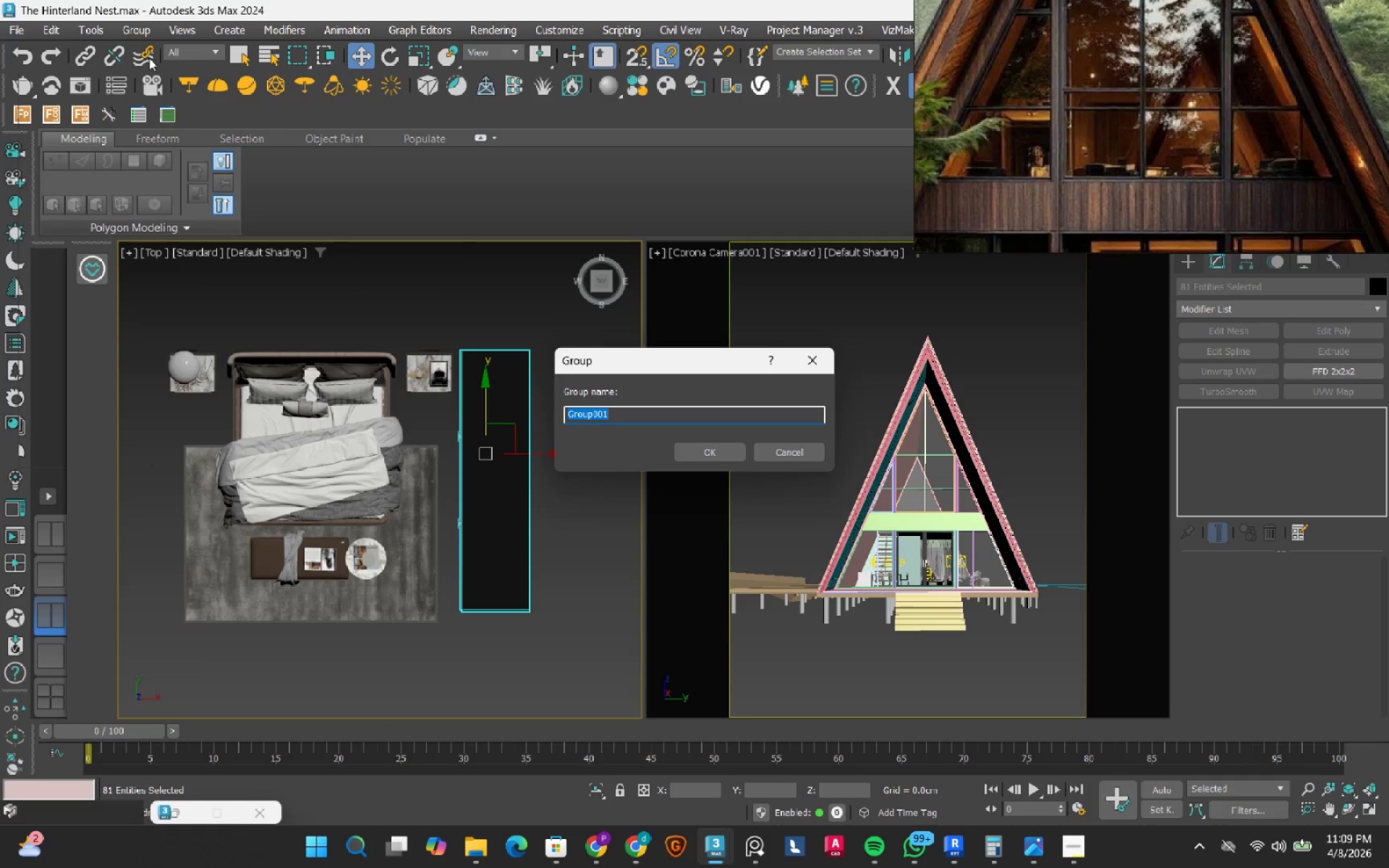 
type(Wardrobe)
 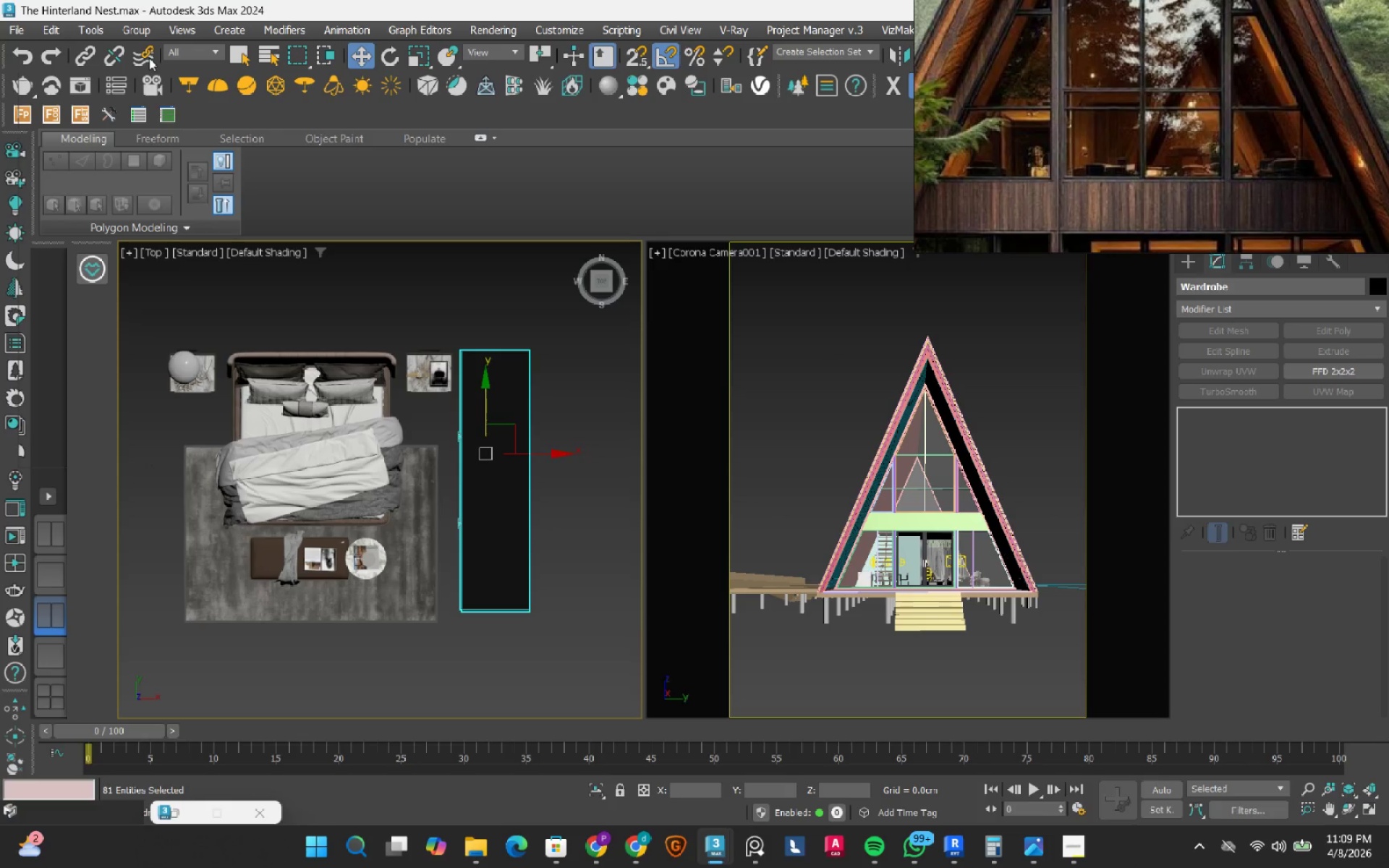 
key(Enter)
 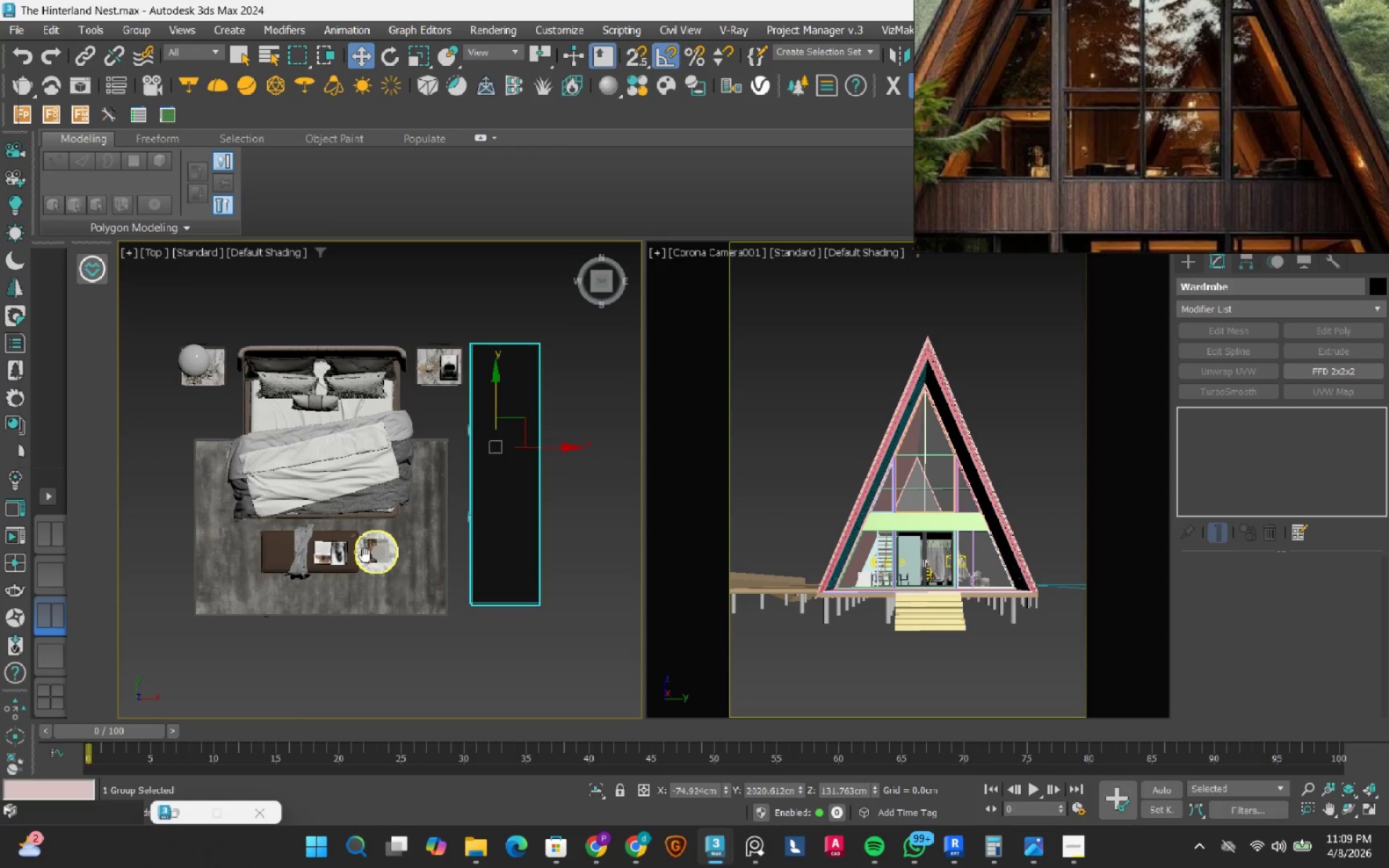 
scroll: coordinate [184, 481], scroll_direction: down, amount: 1.0
 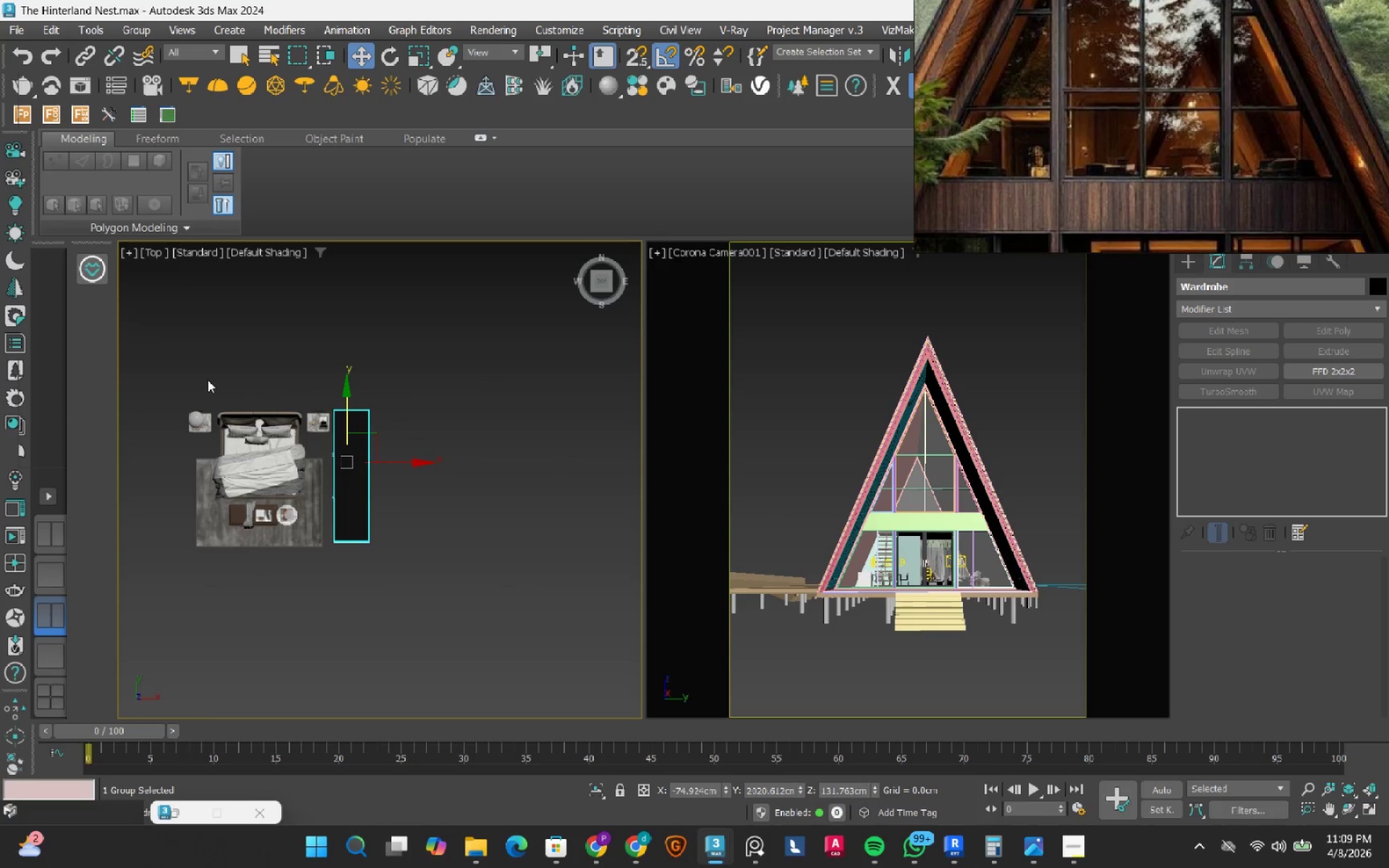 
left_click([187, 364])
 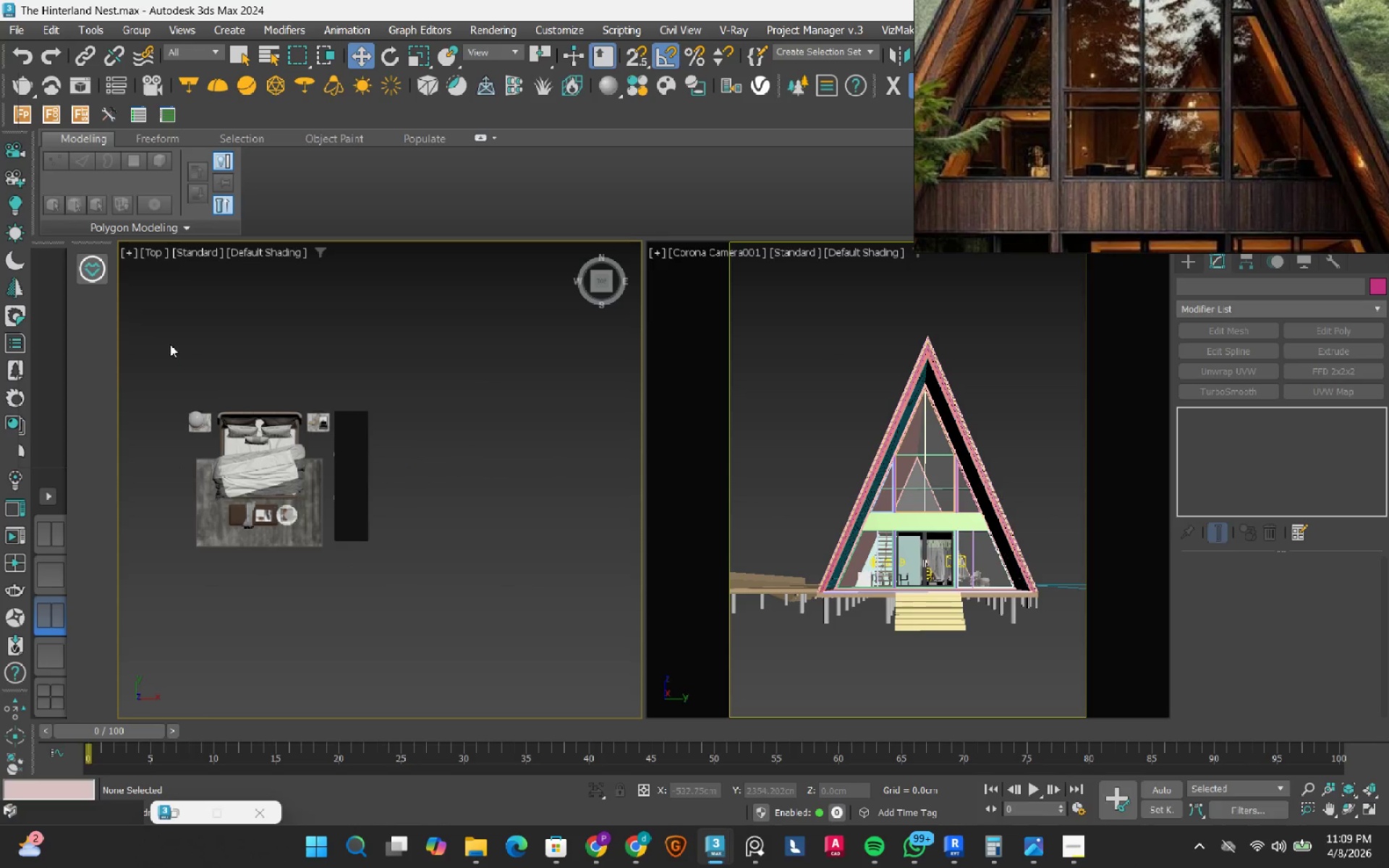 
left_click_drag(start_coordinate=[170, 344], to_coordinate=[331, 574])
 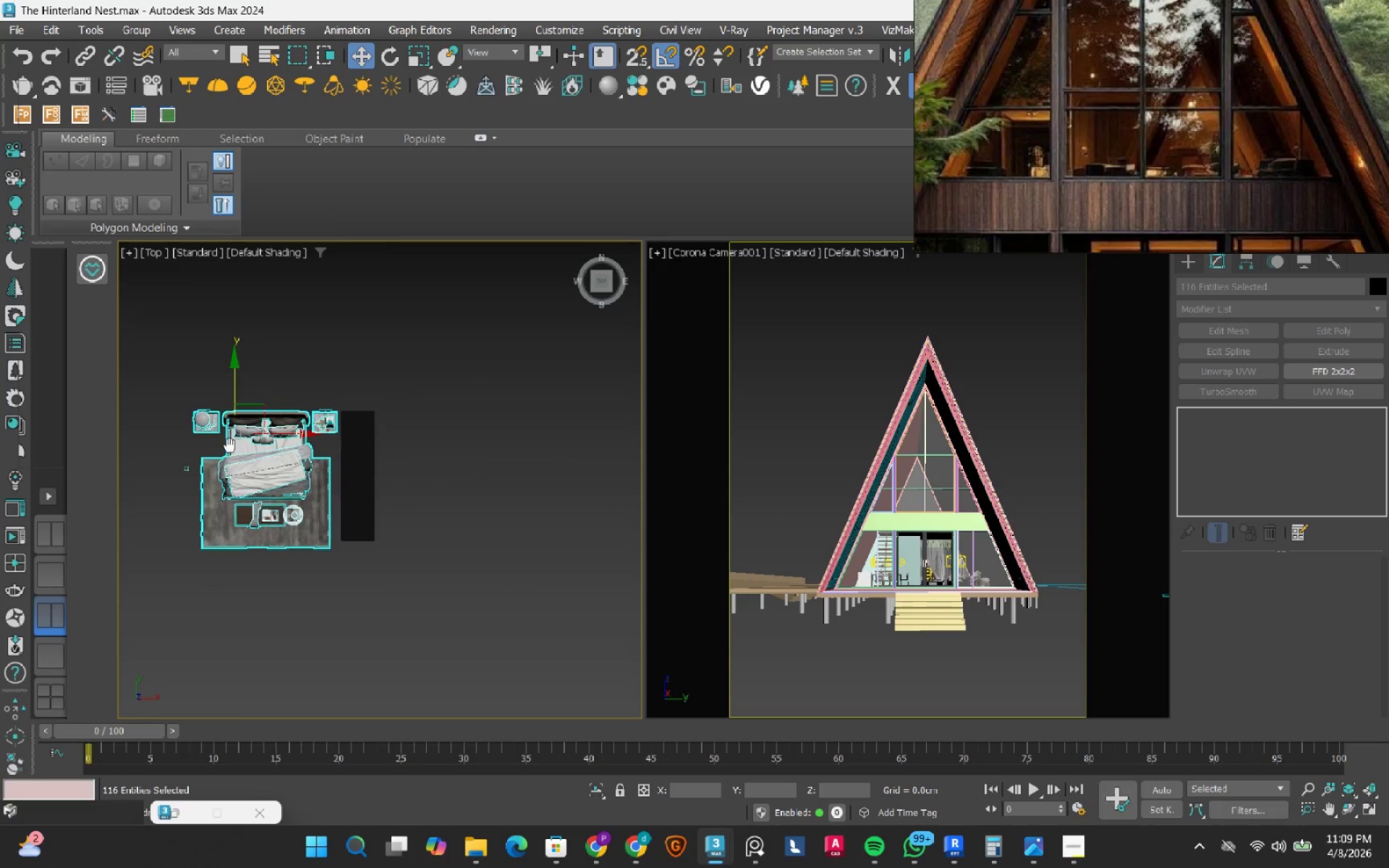 
hold_key(key=AltLeft, duration=0.38)
left_click_drag(start_coordinate=[279, 453], to_coordinate=[341, 542])
 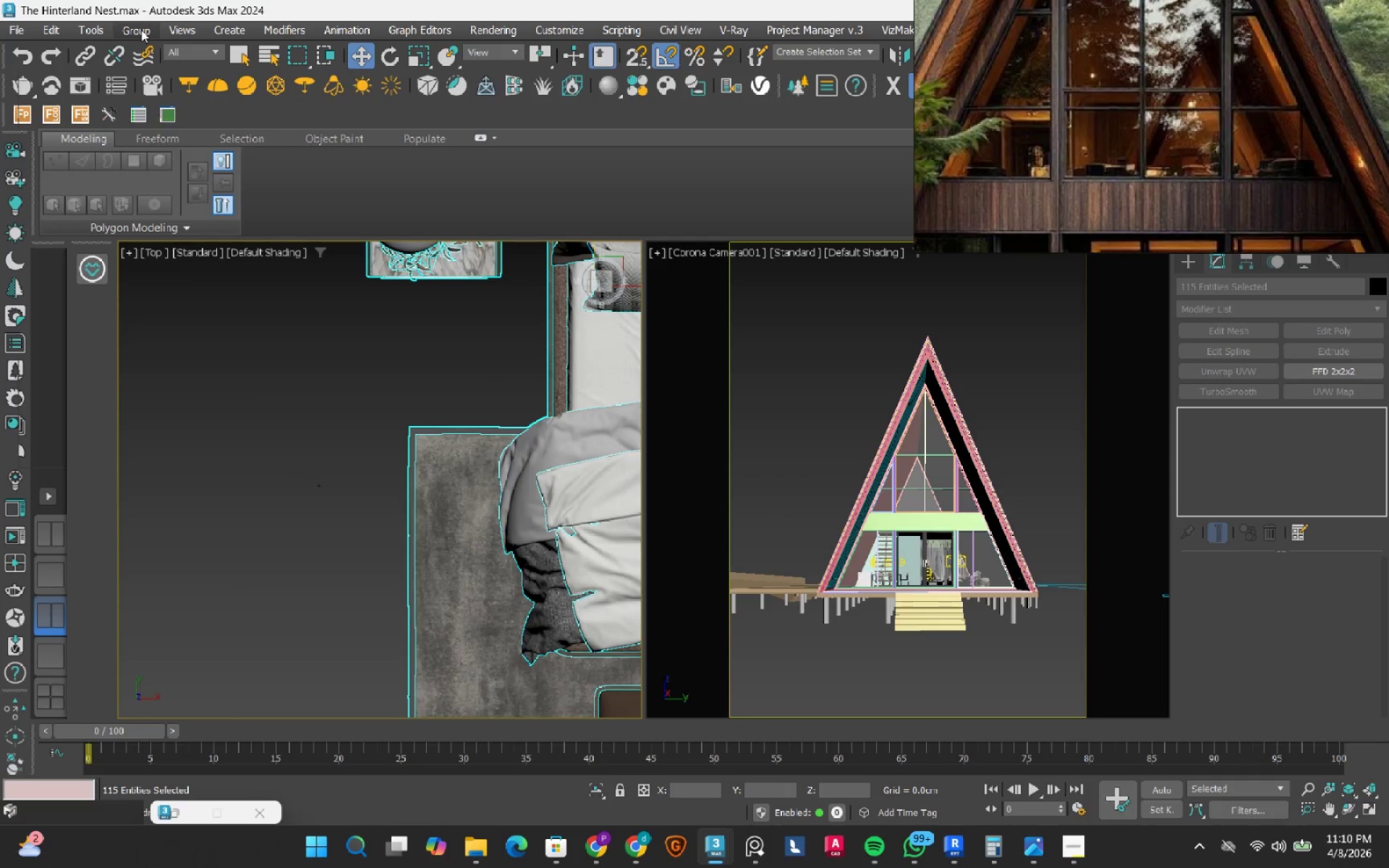 
scroll: coordinate [305, 446], scroll_direction: up, amount: 4.0
 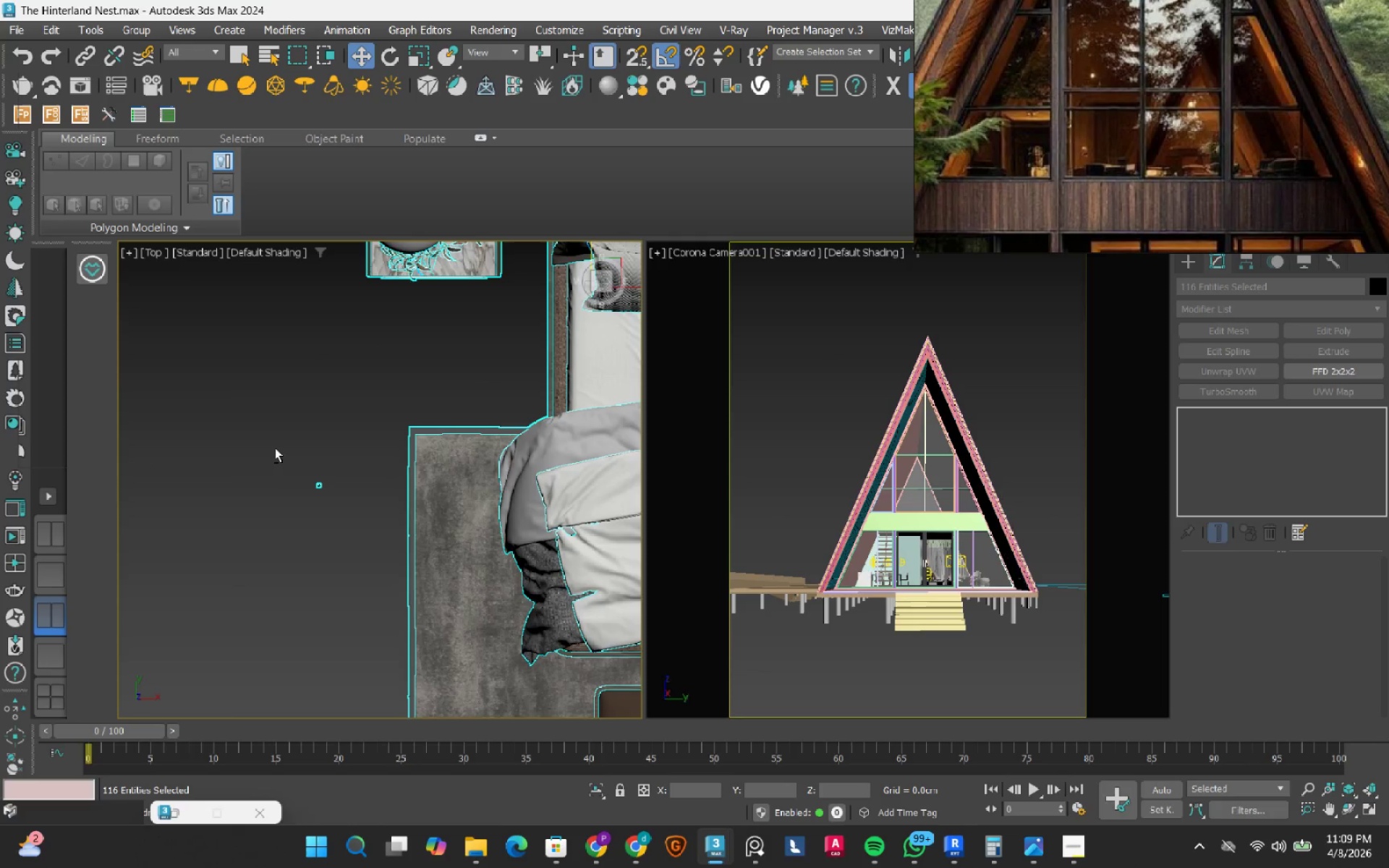 
double_click([156, 50])
 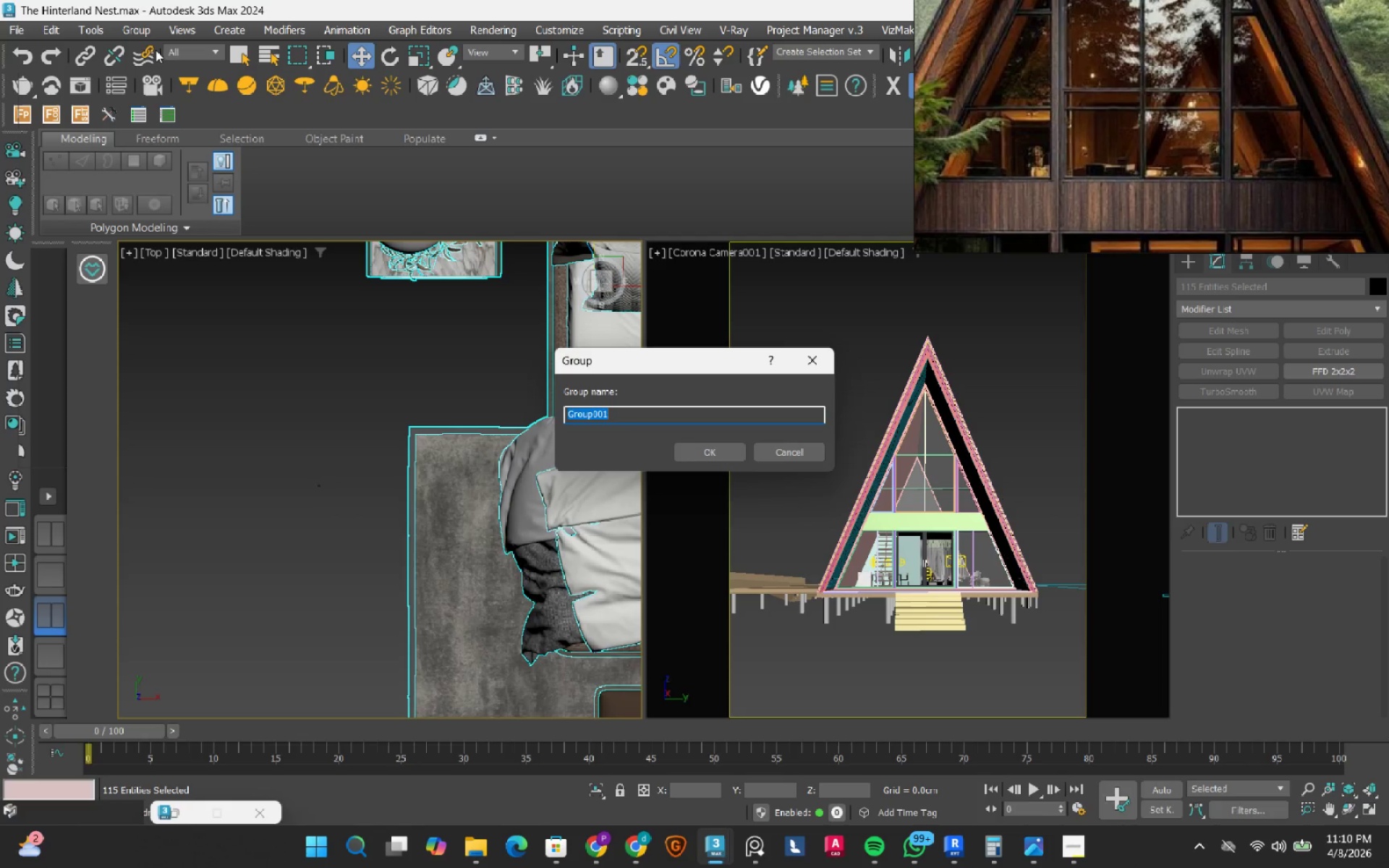 
type(Bed)
 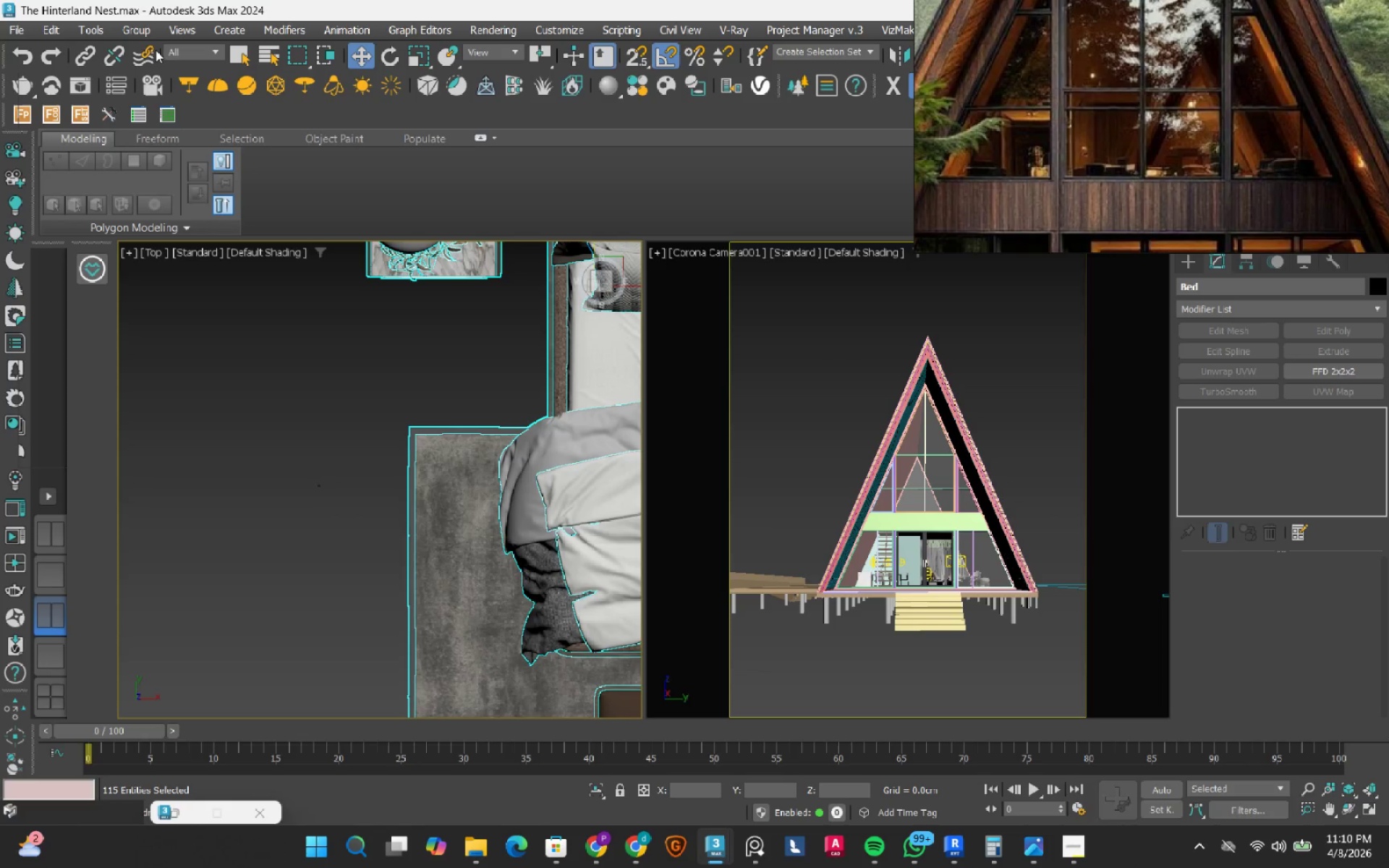 
key(Enter)
 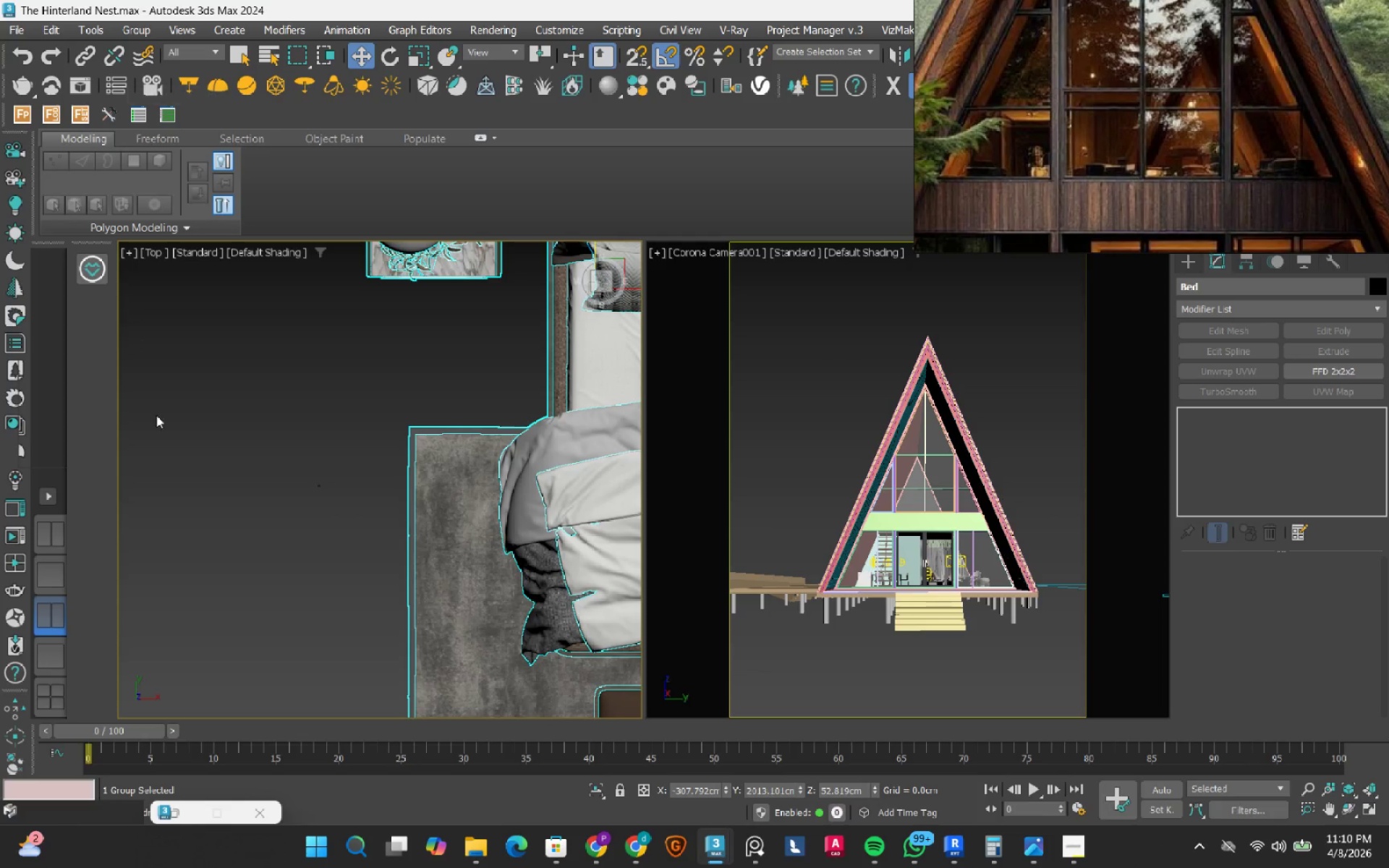 
left_click_drag(start_coordinate=[247, 424], to_coordinate=[344, 521])
 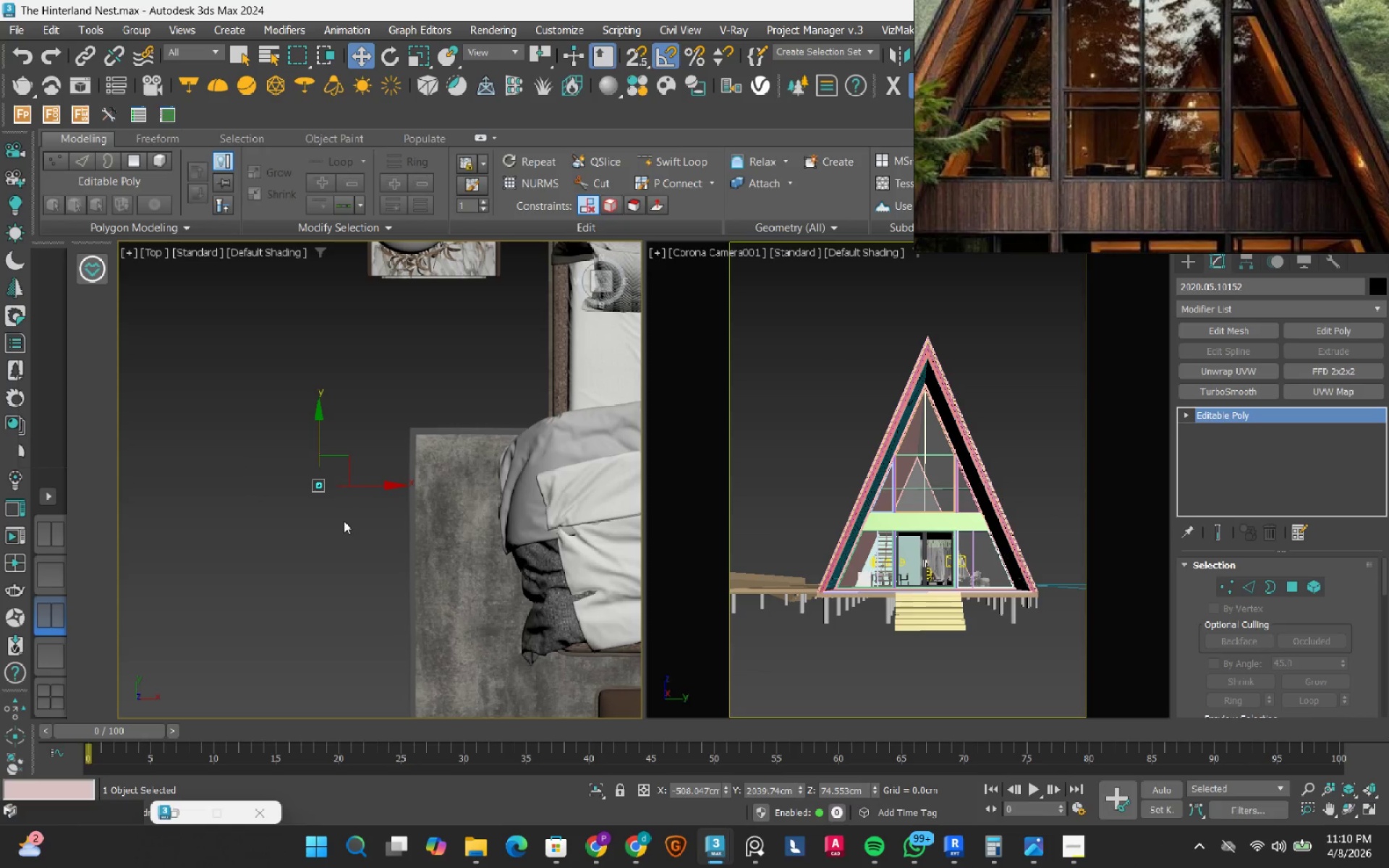 
key(Delete)
 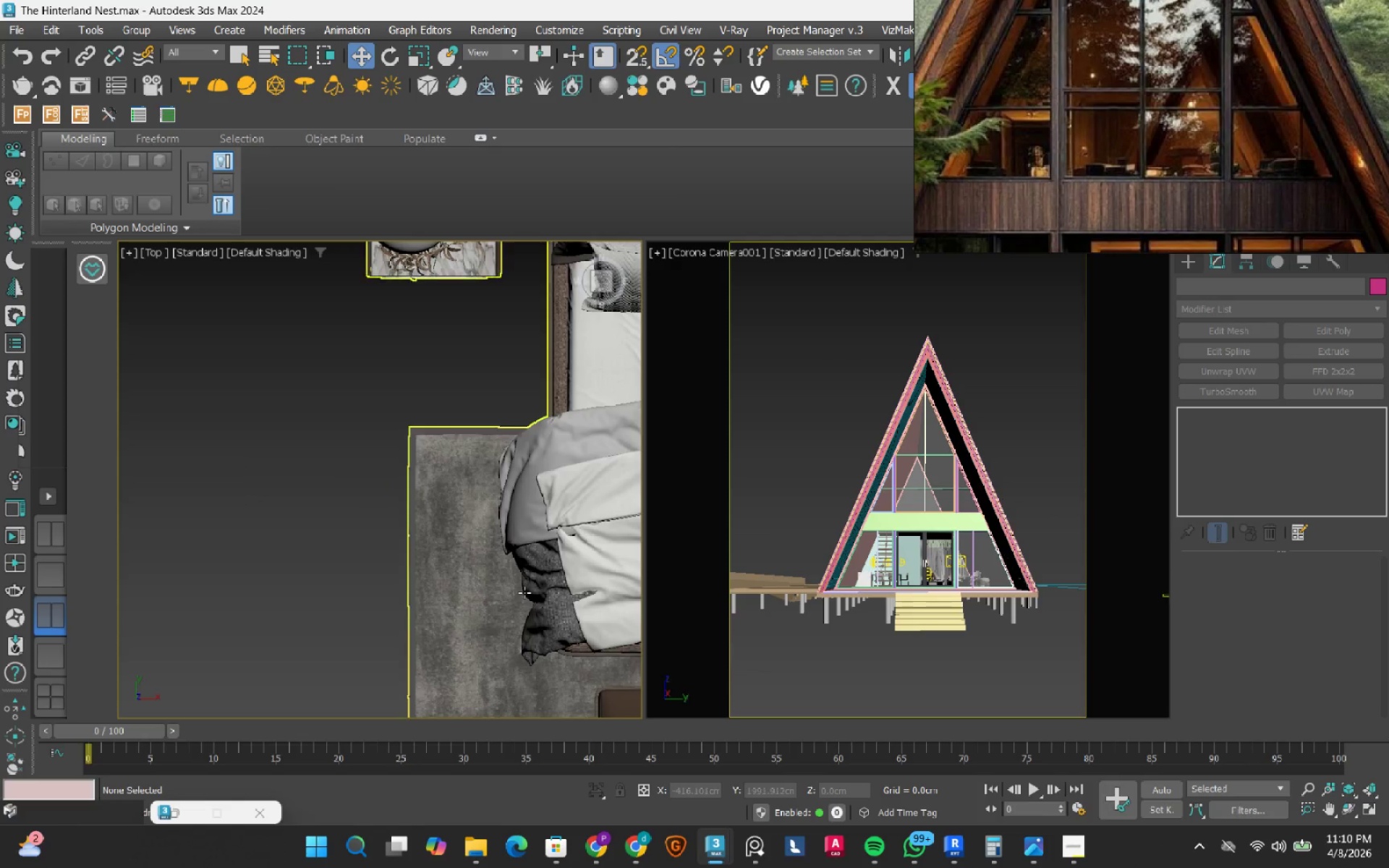 
scroll: coordinate [513, 589], scroll_direction: down, amount: 3.0
 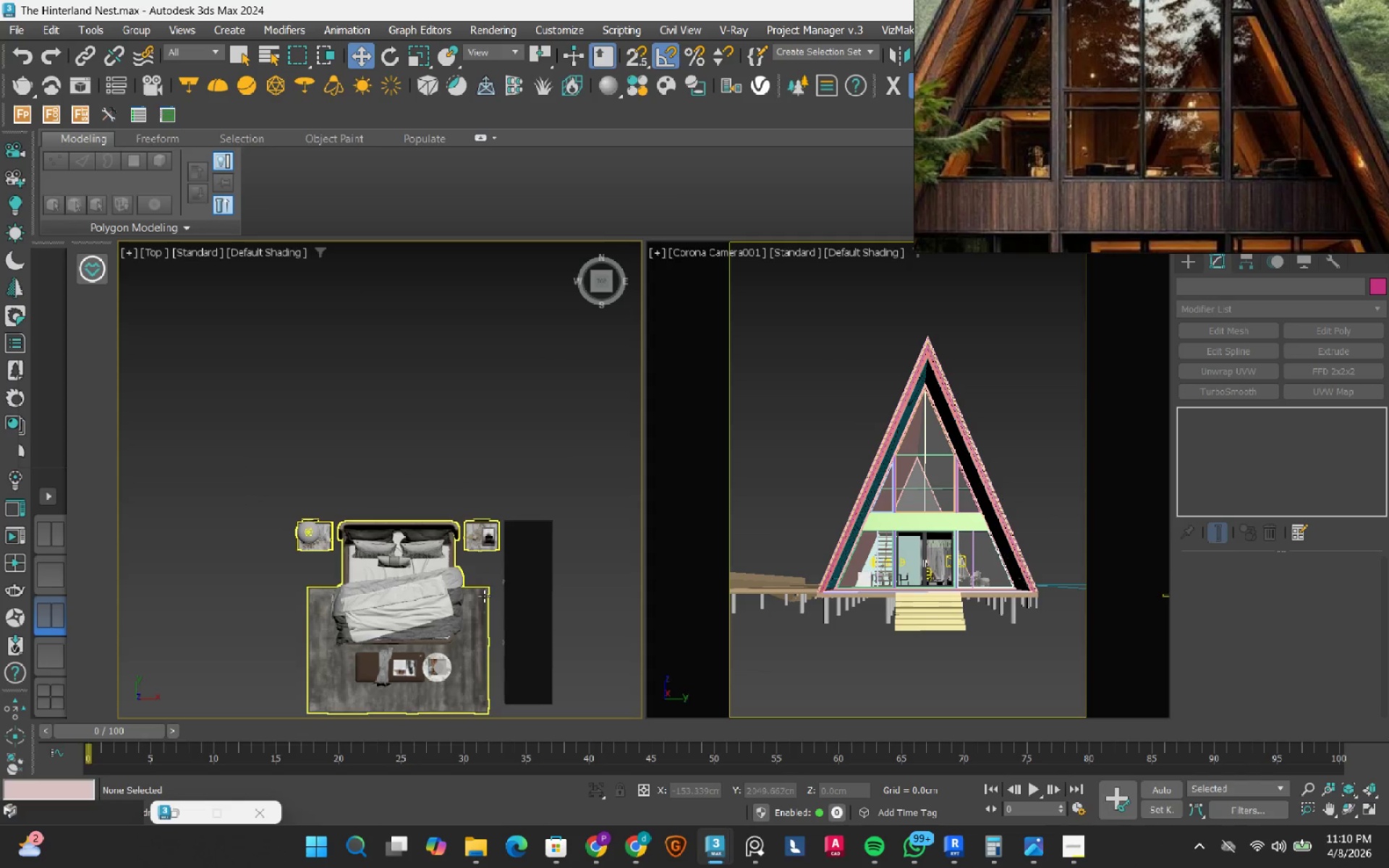 
left_click([425, 608])
 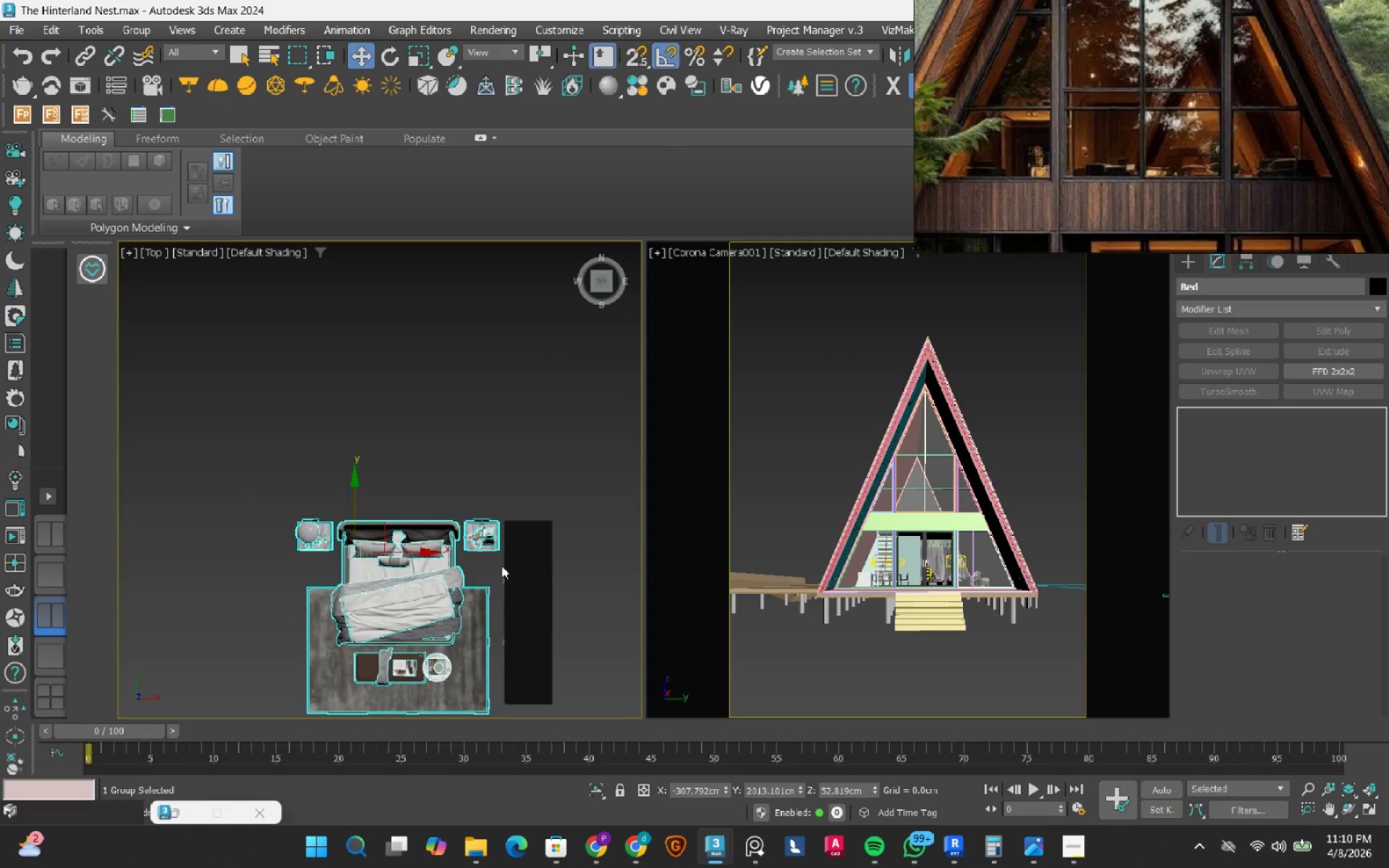 
scroll: coordinate [504, 561], scroll_direction: down, amount: 7.0
 